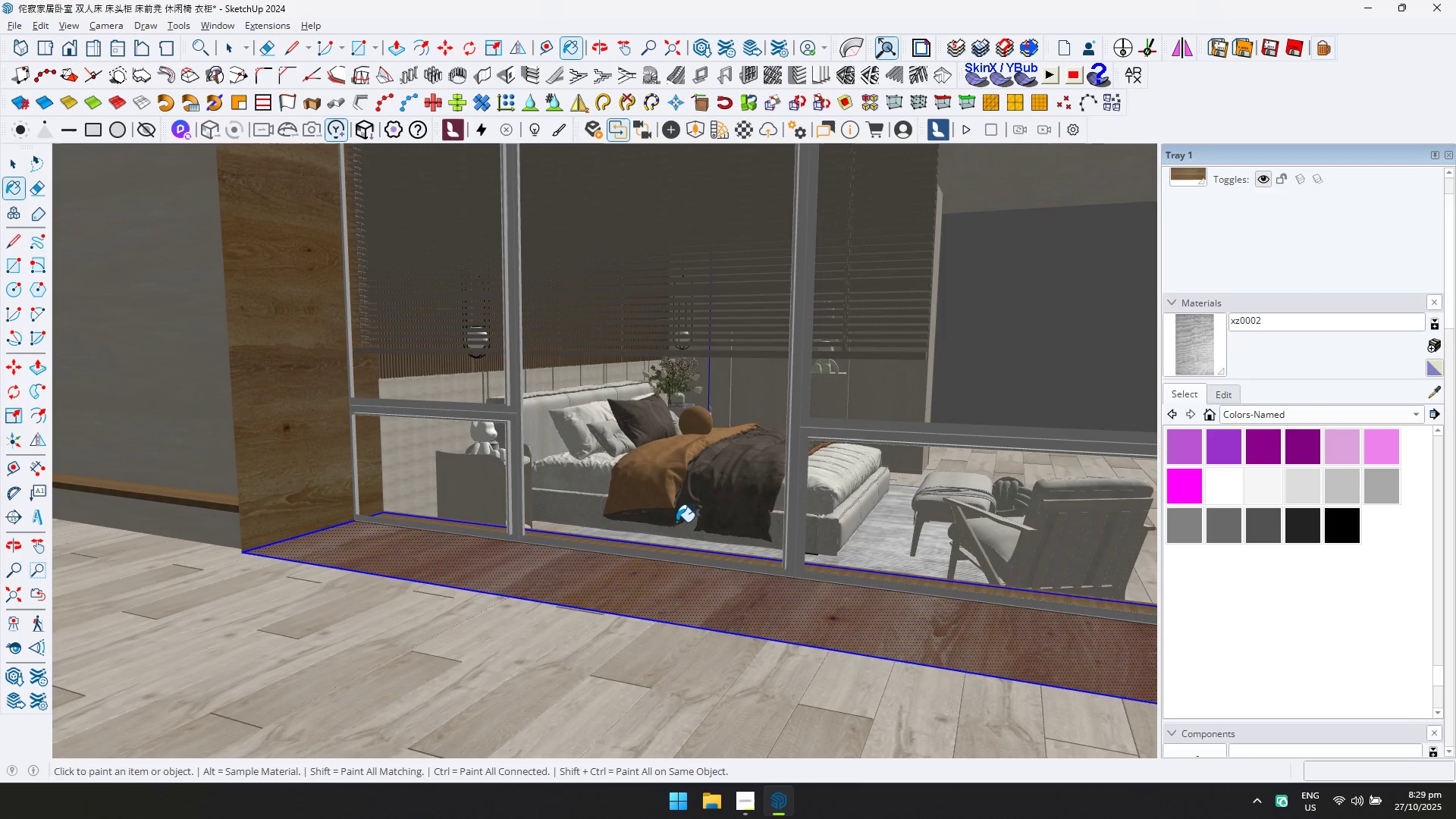 
key(Space)
 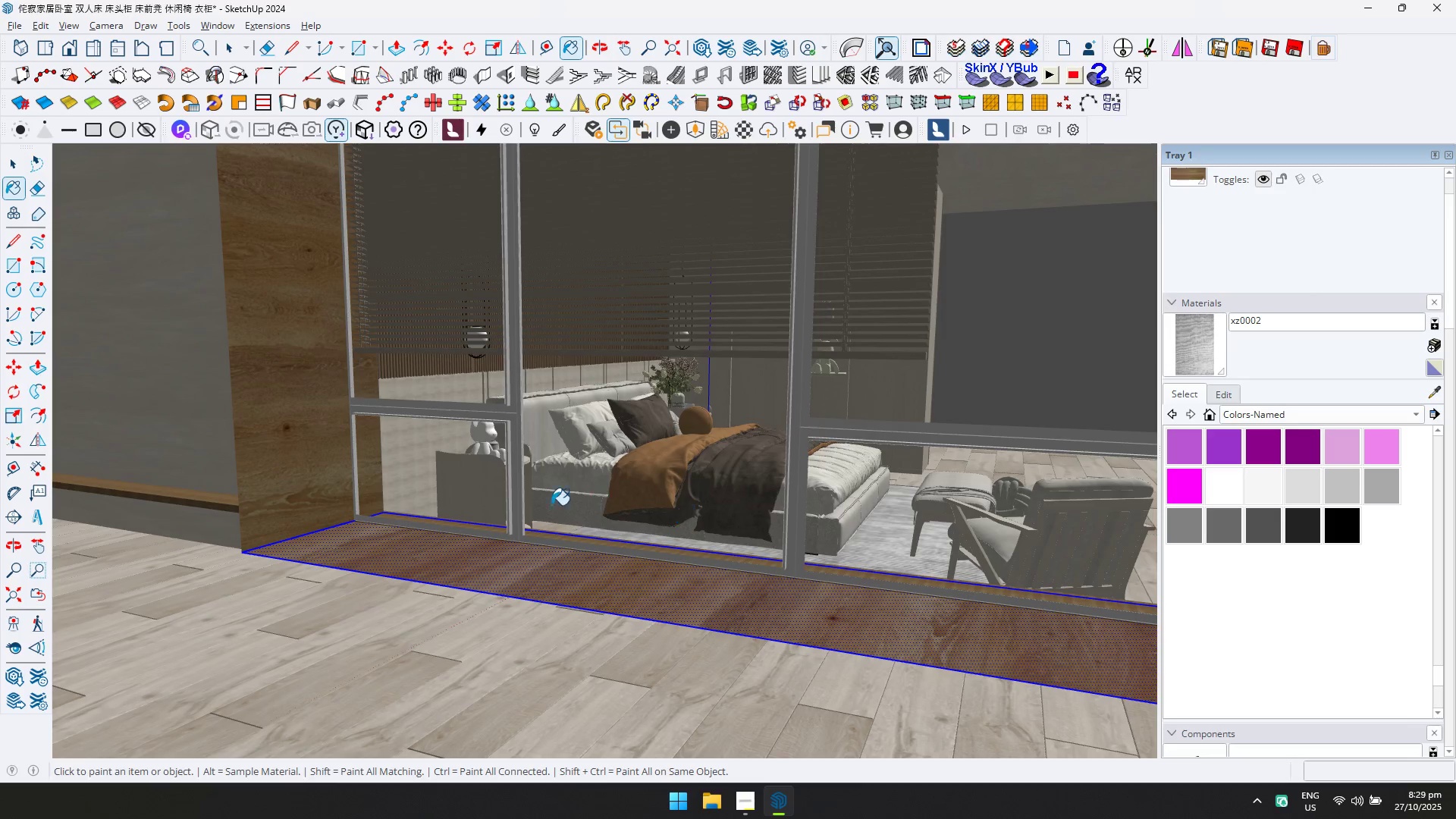 
key(Escape)
 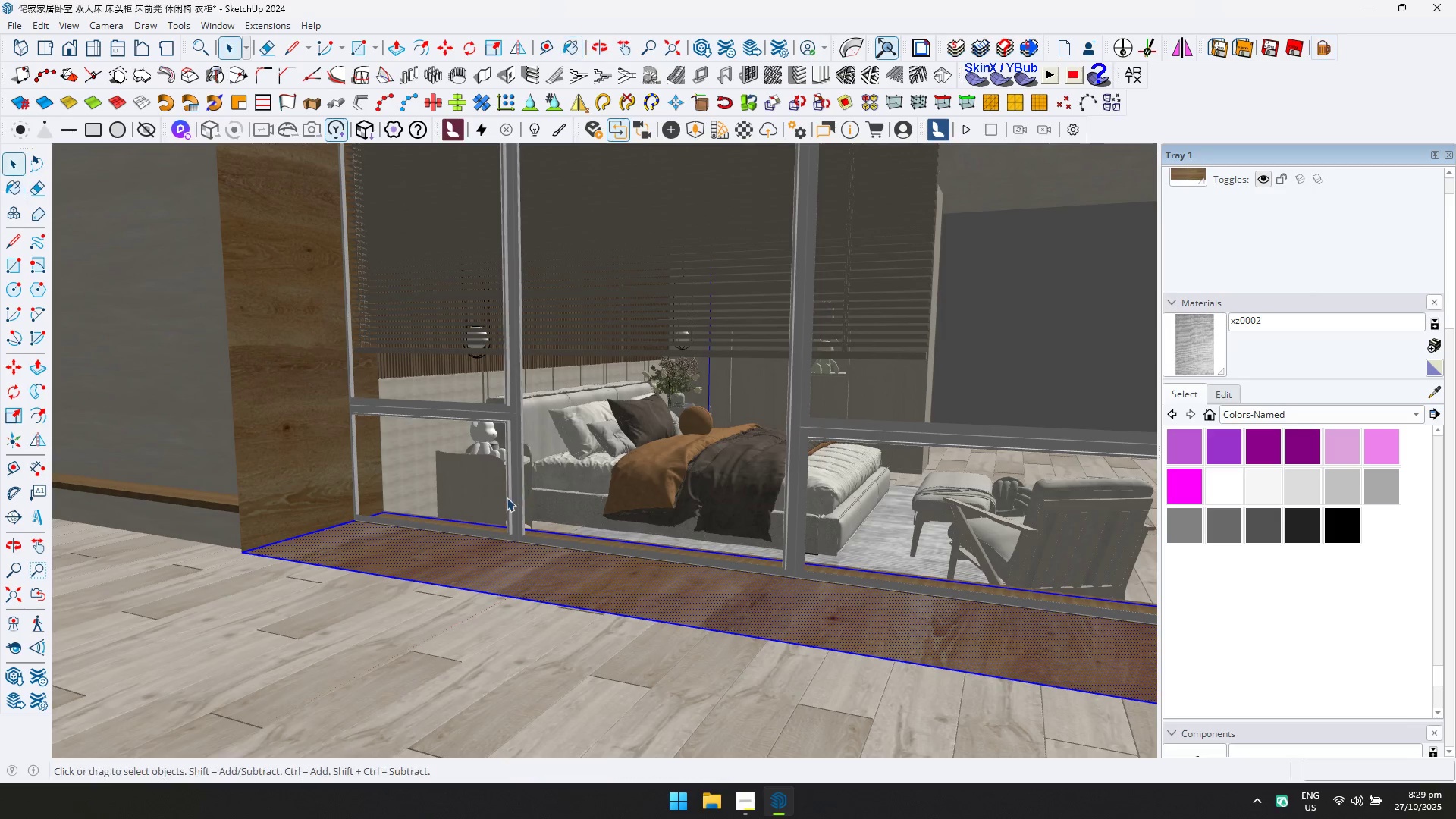 
key(Control+Z)
 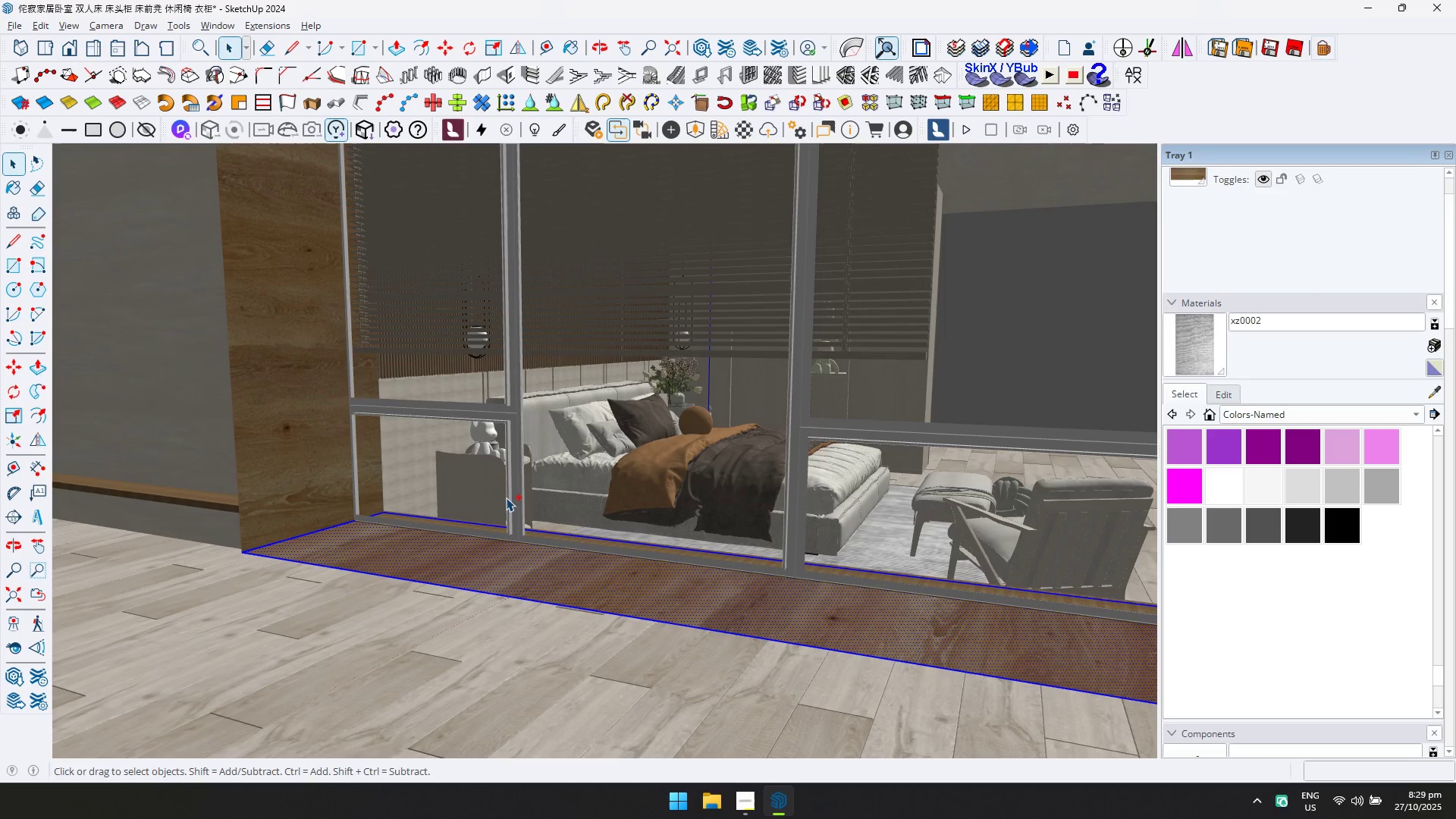 
key(Control+Z)
 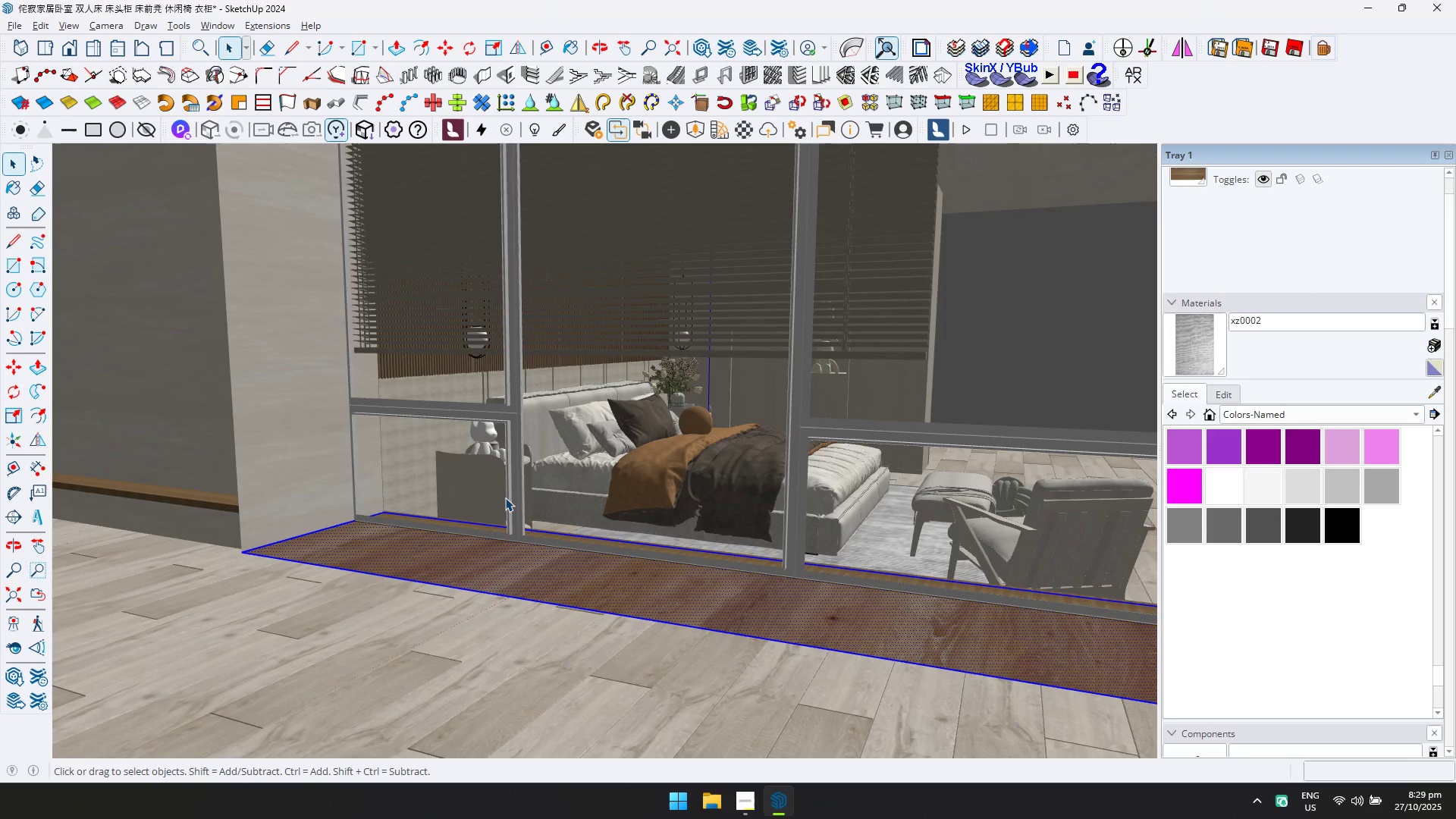 
key(Control+Z)
 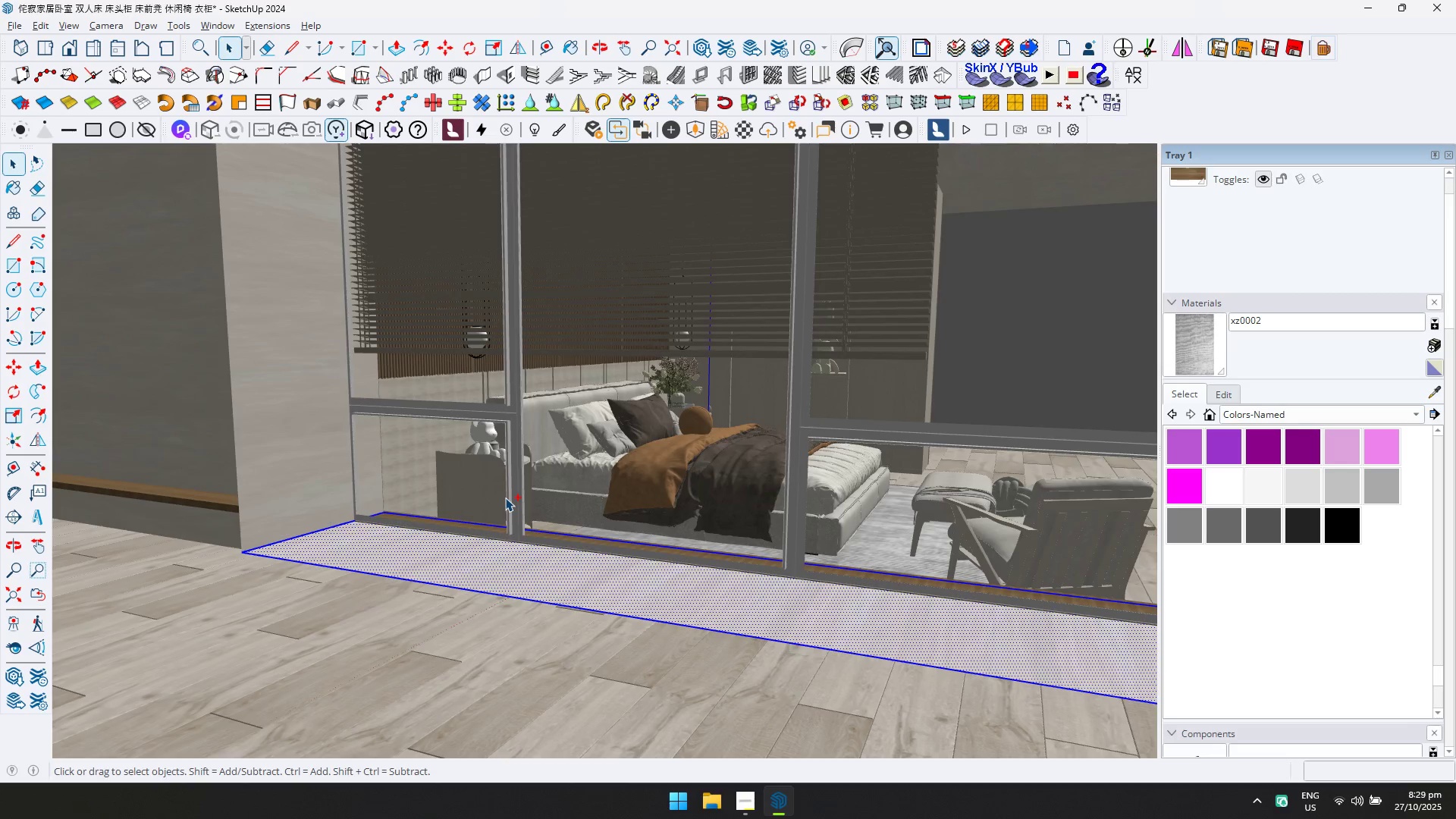 
key(Control+Z)
 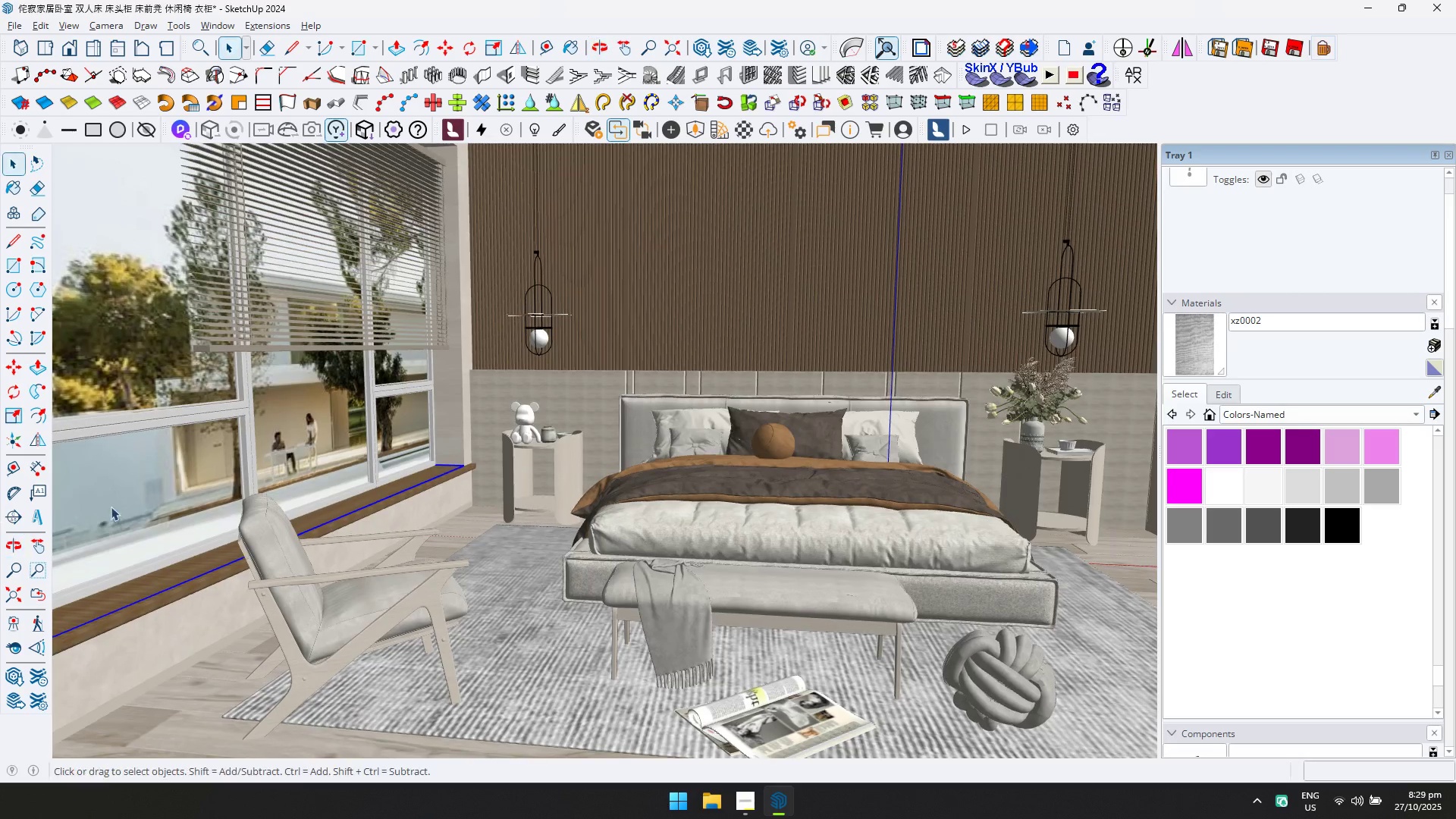 
key(Escape)
 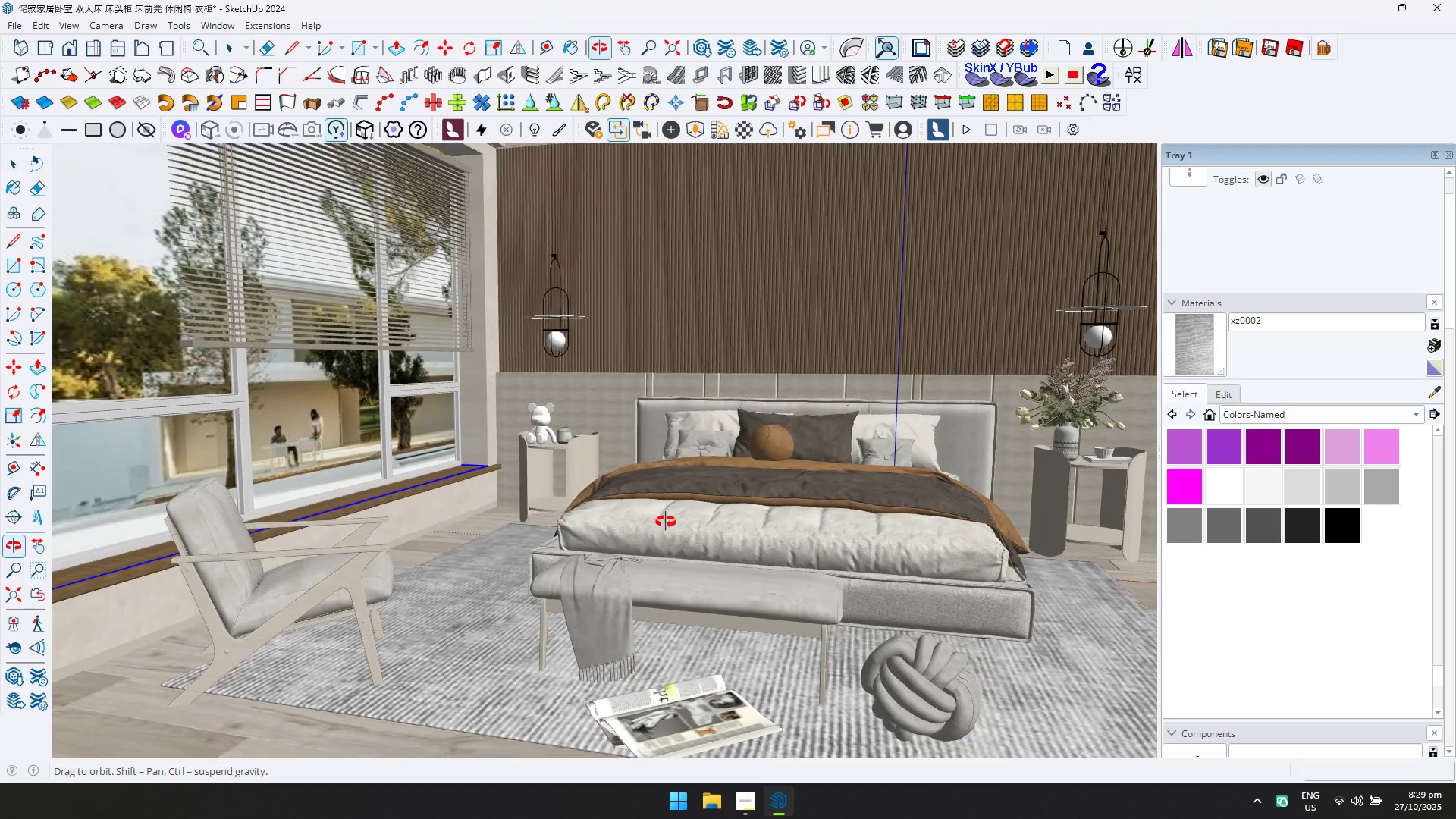 
scroll: coordinate [666, 522], scroll_direction: none, amount: 0.0
 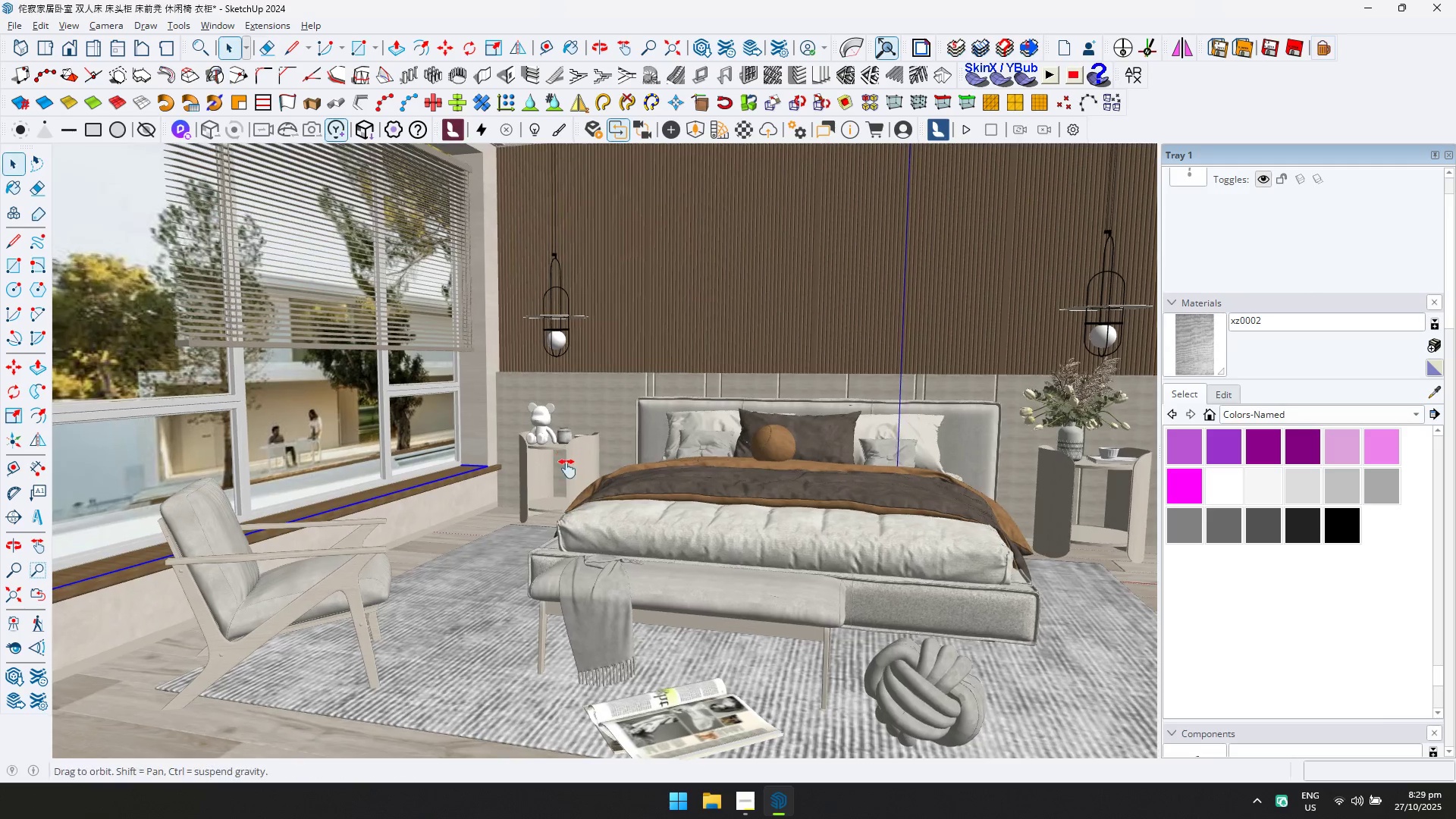 
key(Space)
 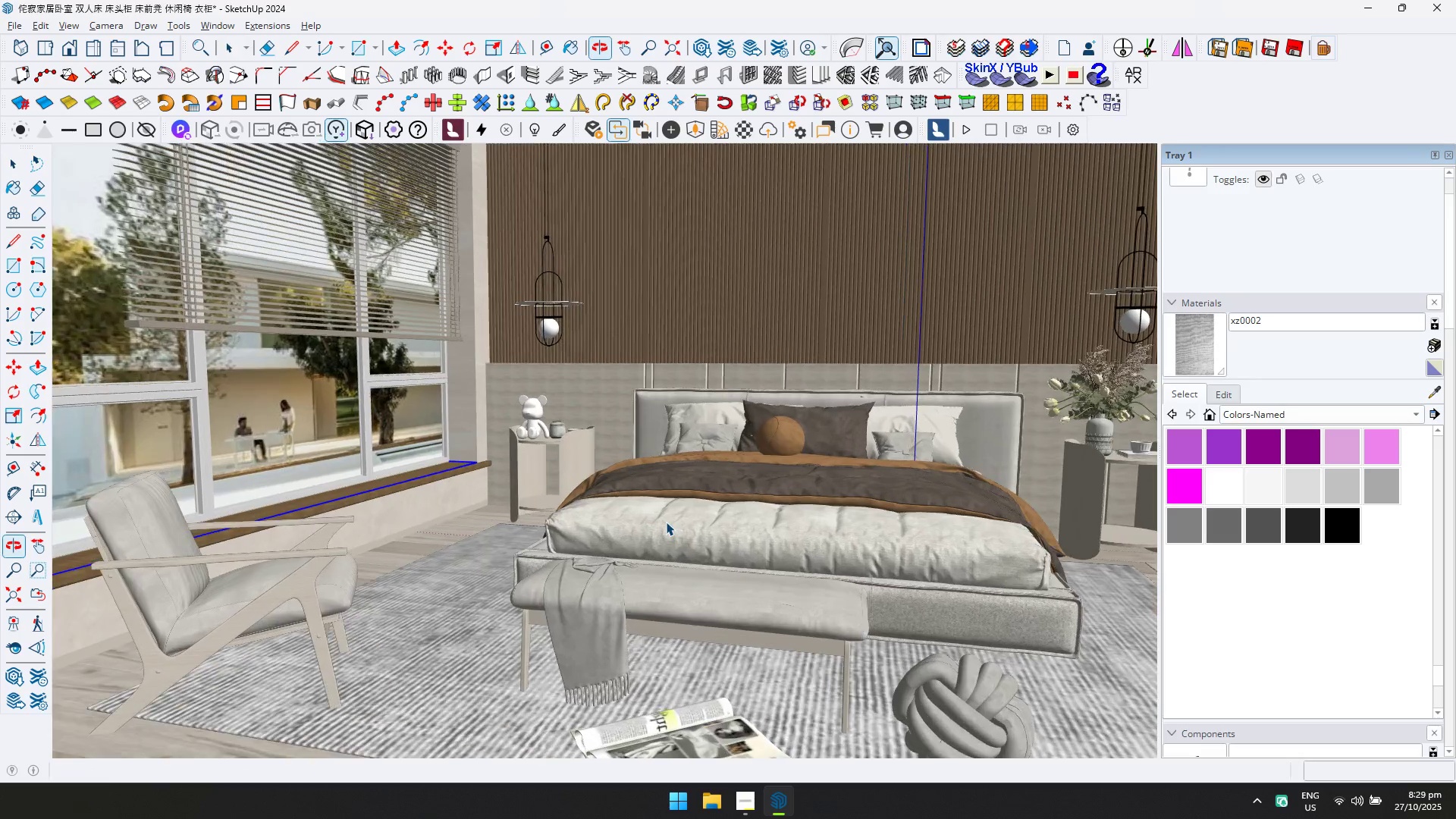 
key(Escape)
 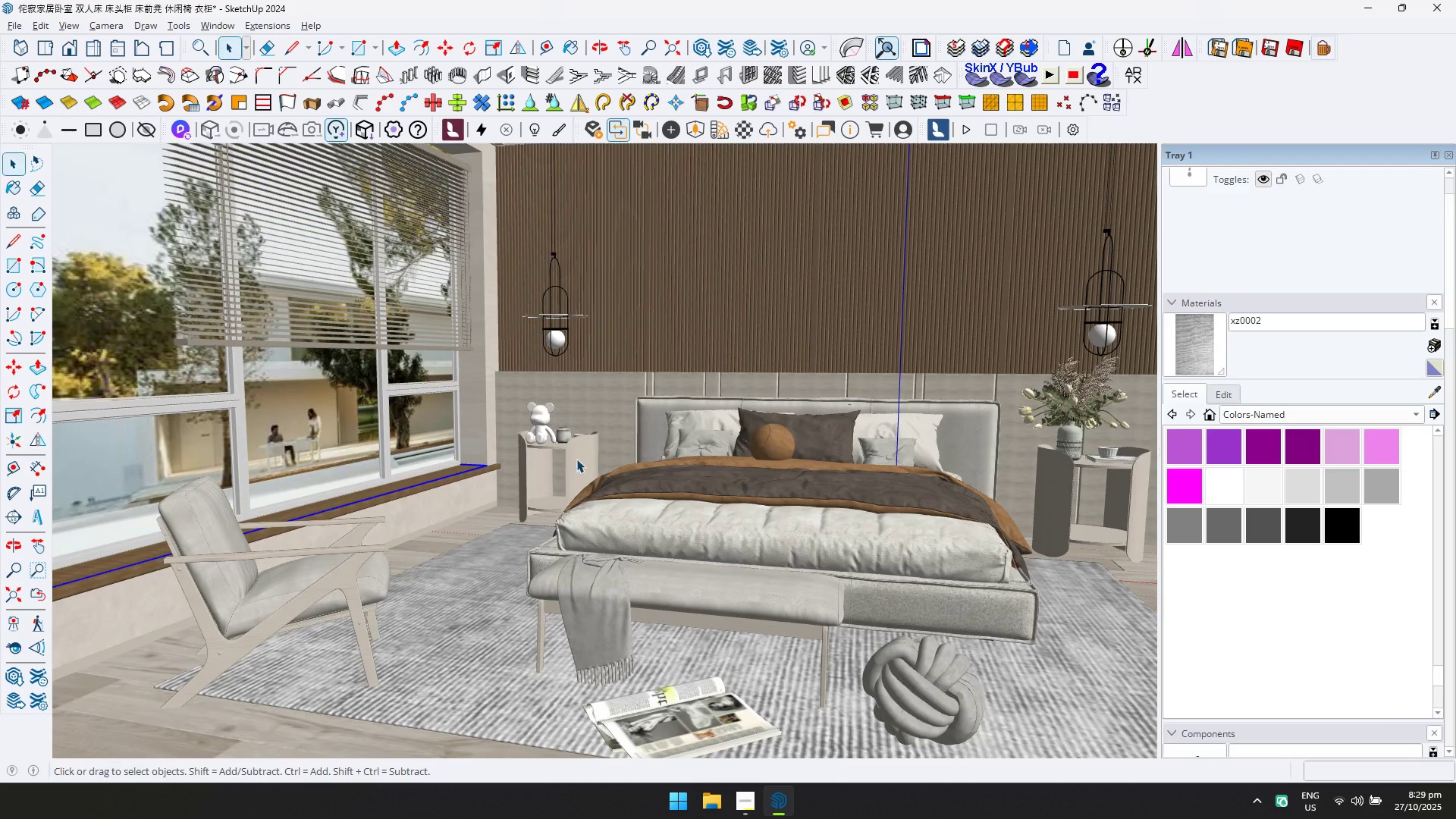 
hold_key(key=ShiftLeft, duration=0.4)
 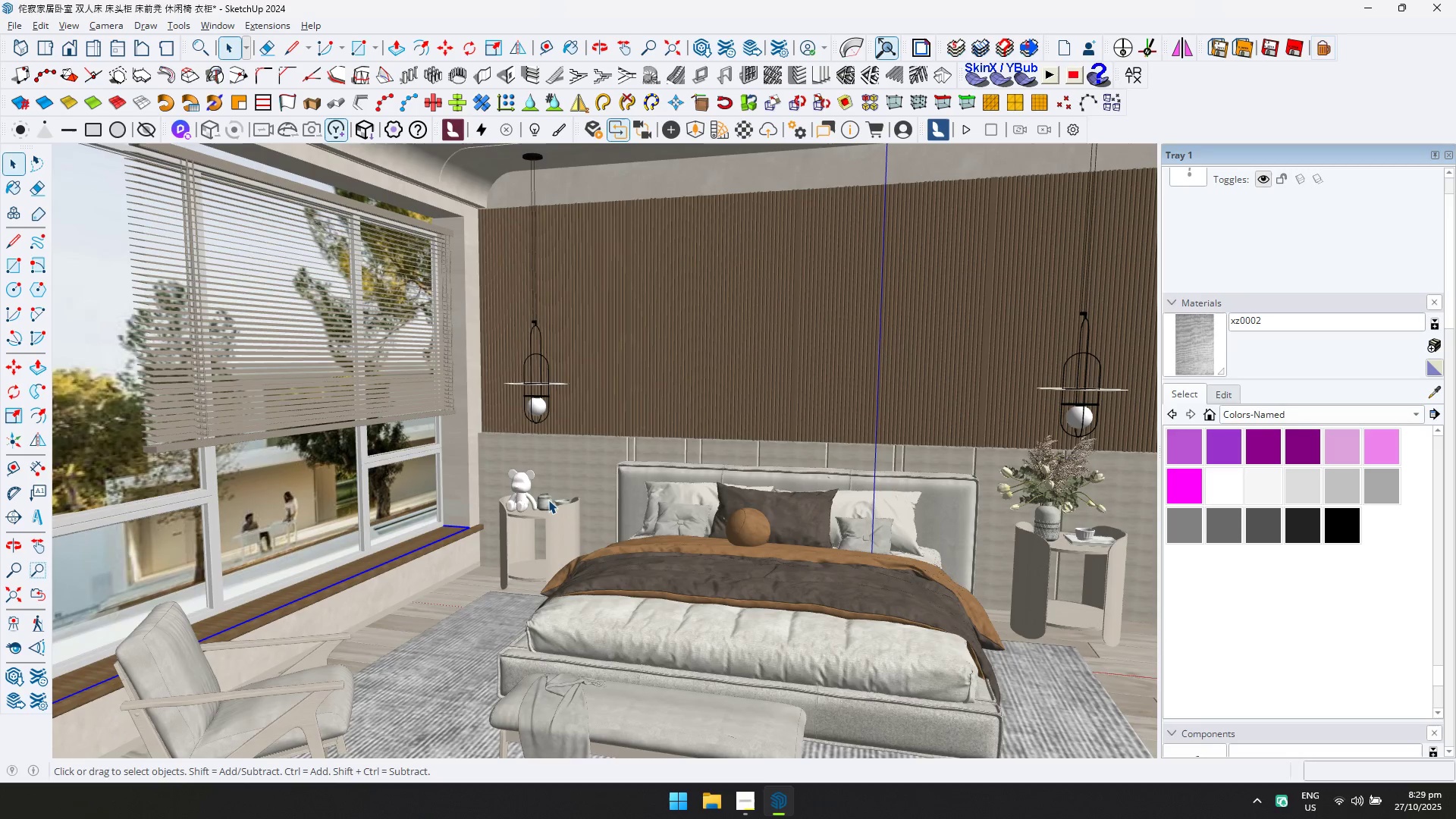 
key(Escape)
 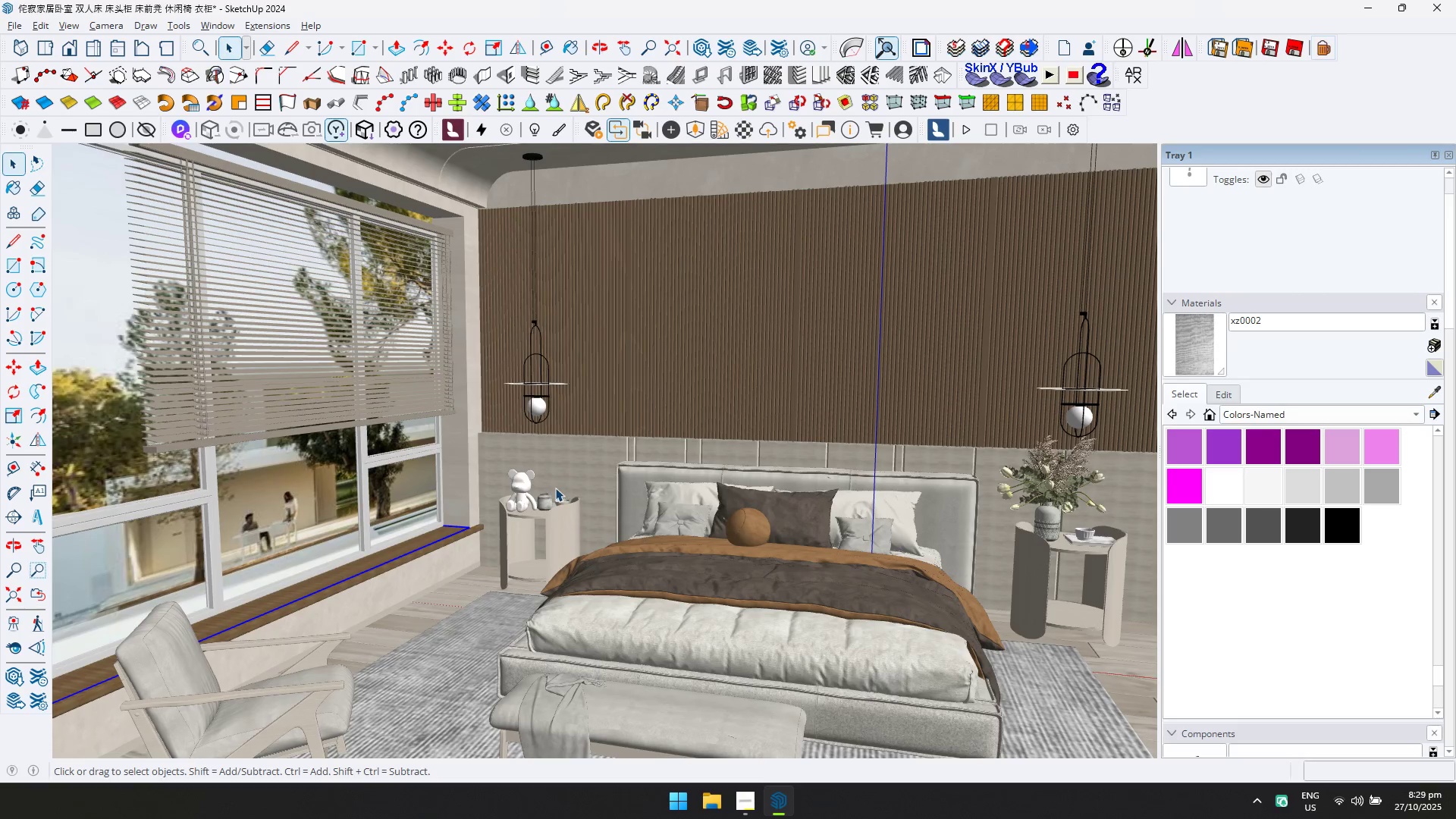 
key(Space)
 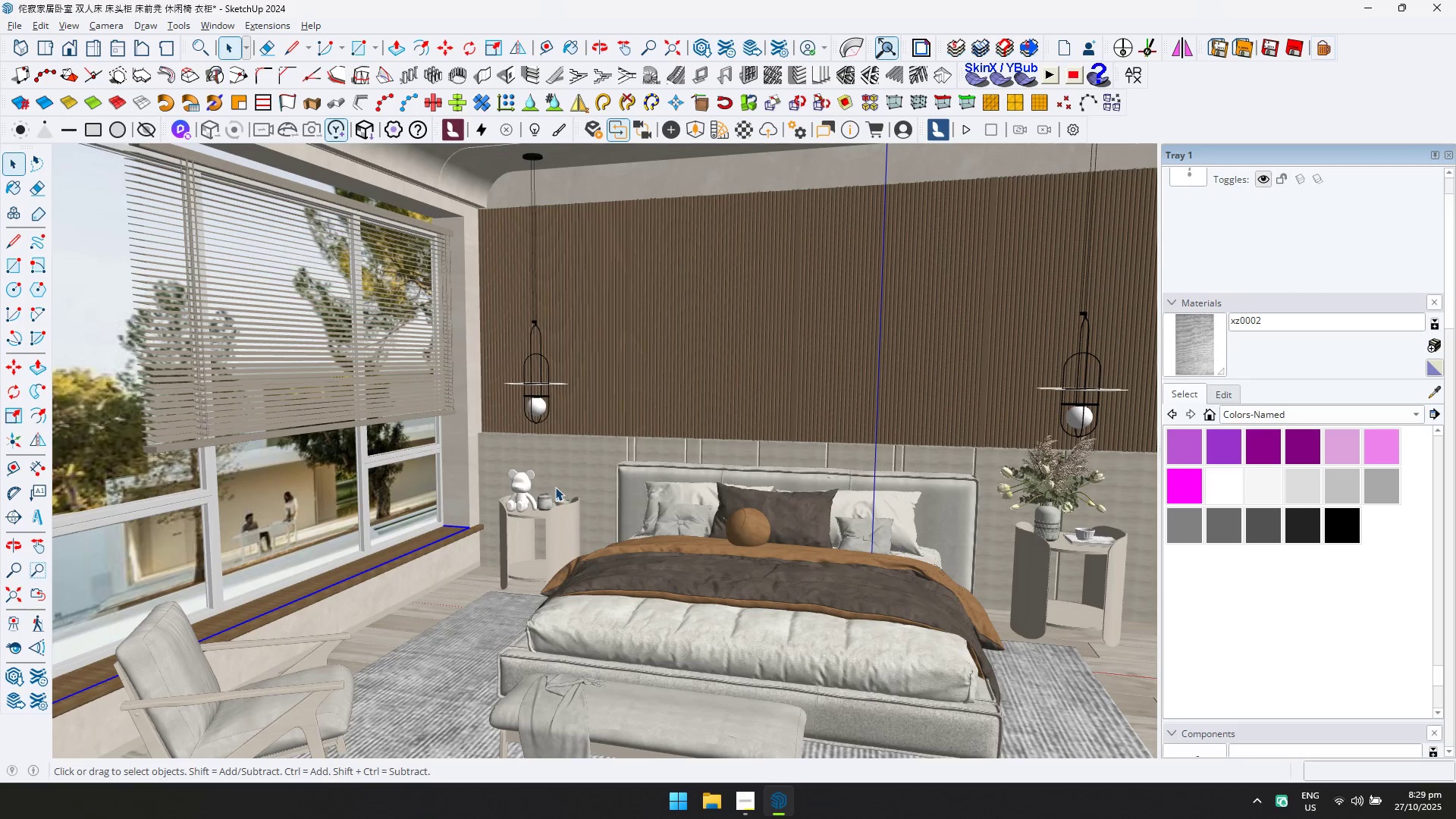 
key(Escape)
 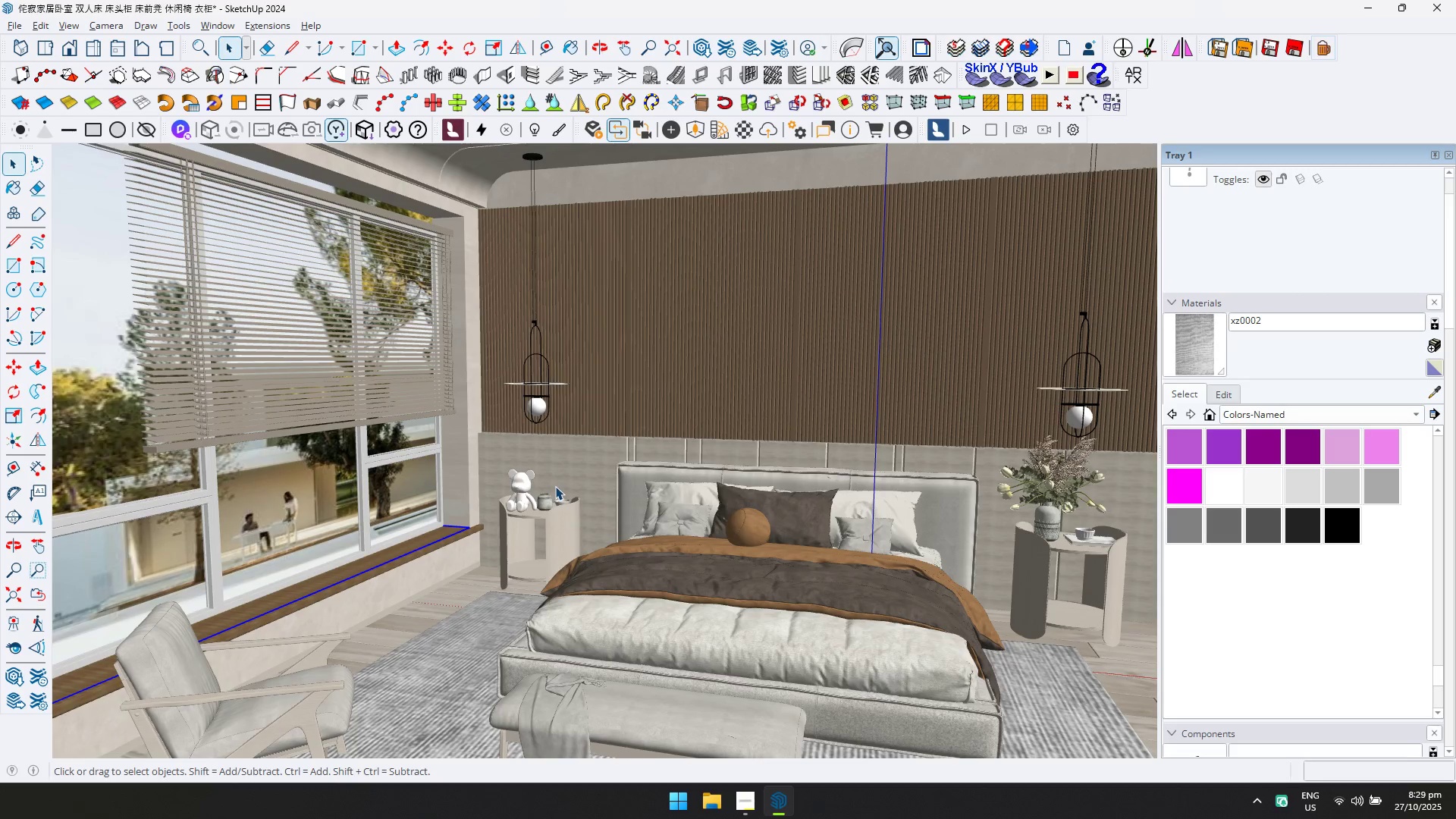 
scroll: coordinate [542, 513], scroll_direction: down, amount: 2.0
 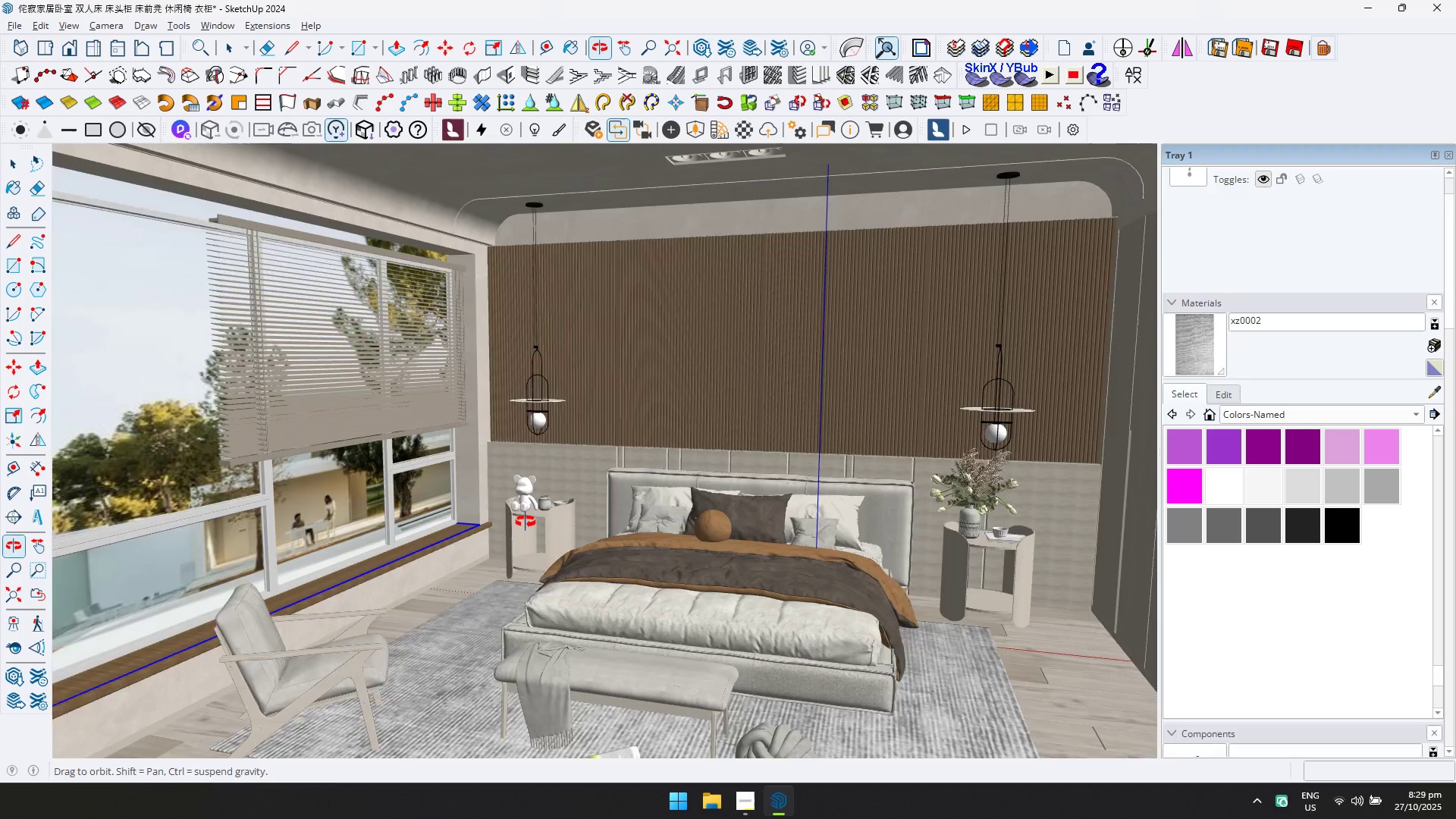 
hold_key(key=ShiftLeft, duration=0.59)
 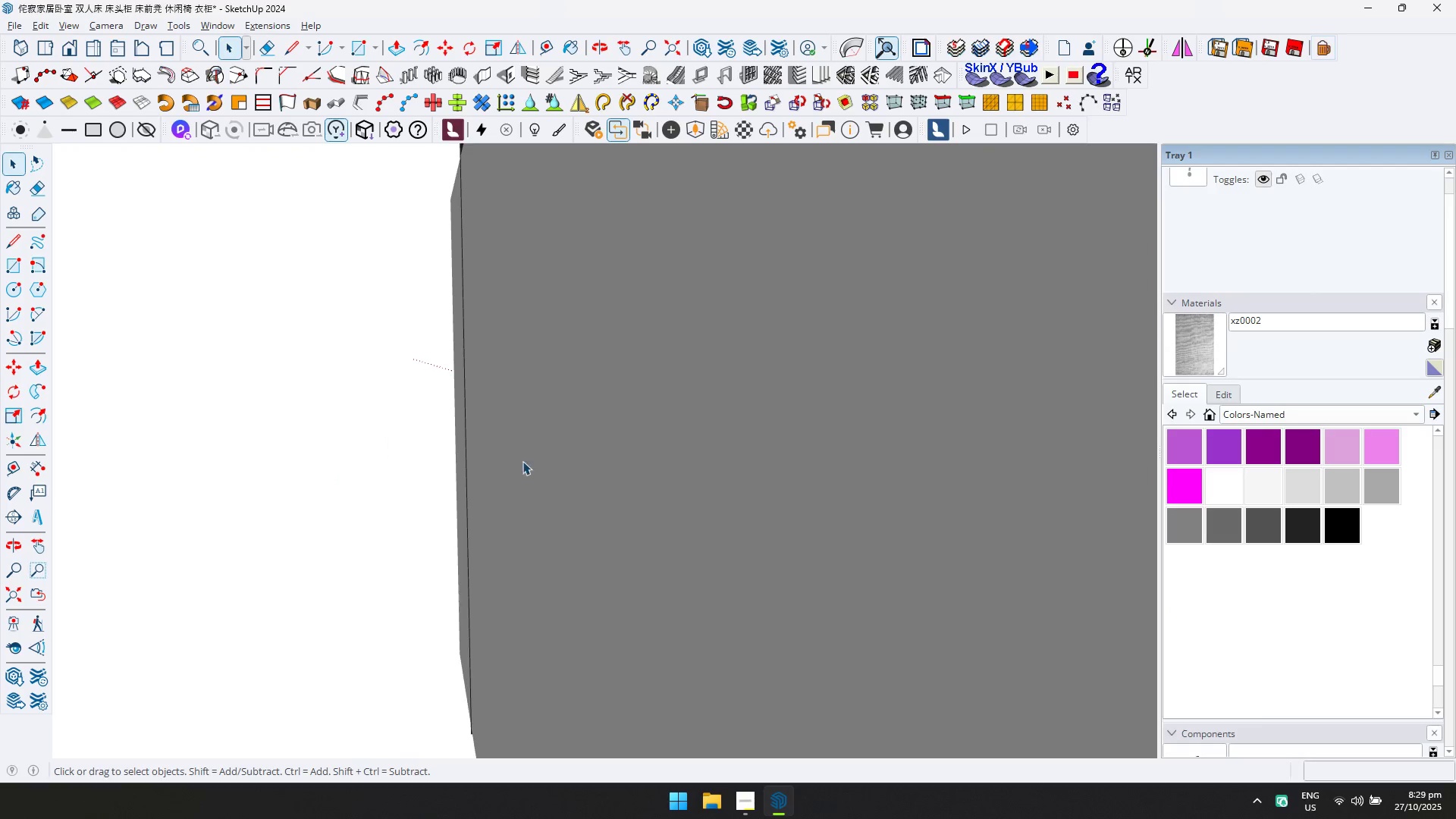 
hold_key(key=ShiftLeft, duration=0.49)
 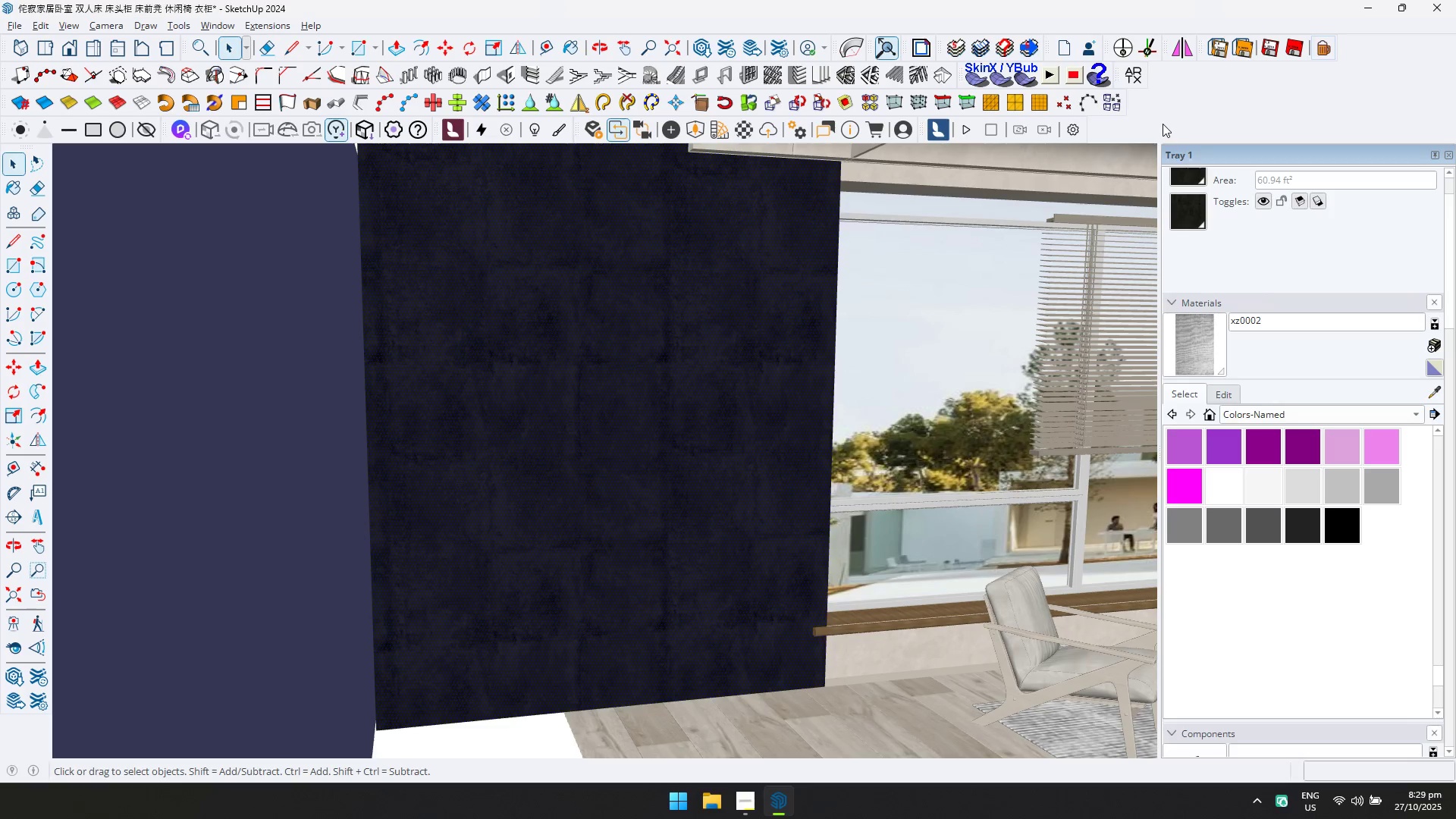 
left_click([1134, 82])
 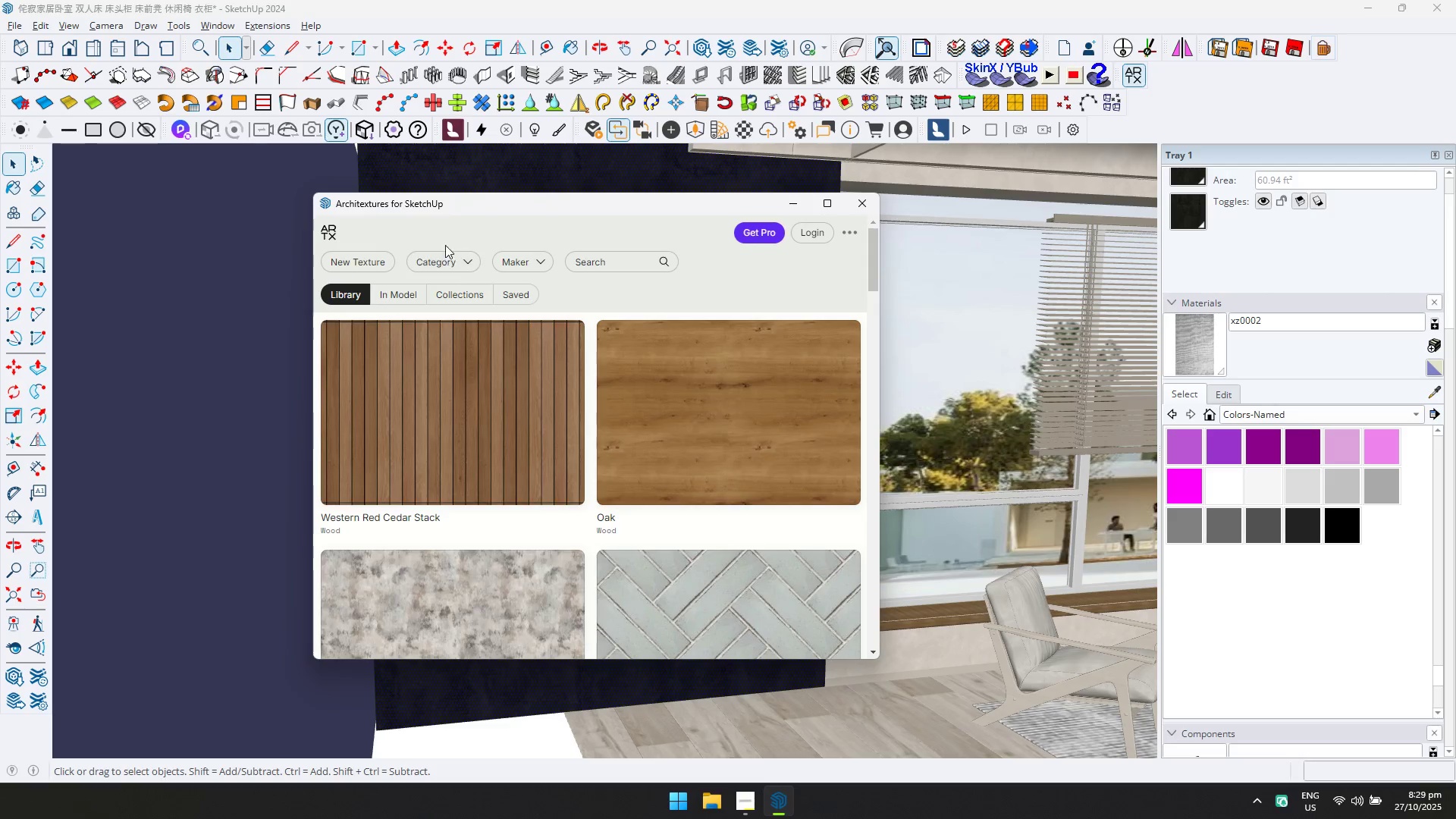 
left_click([444, 259])
 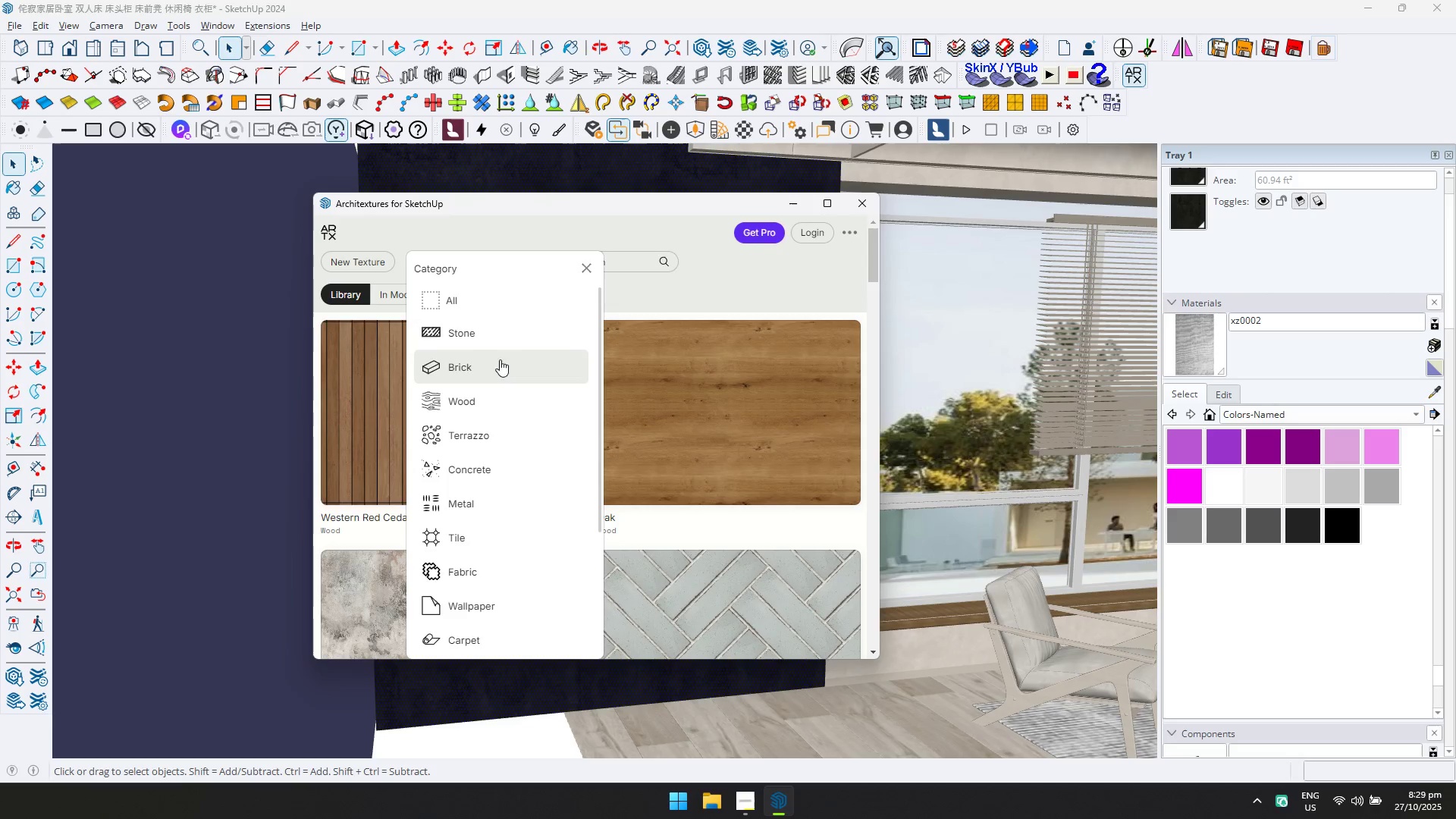 
left_click([496, 341])
 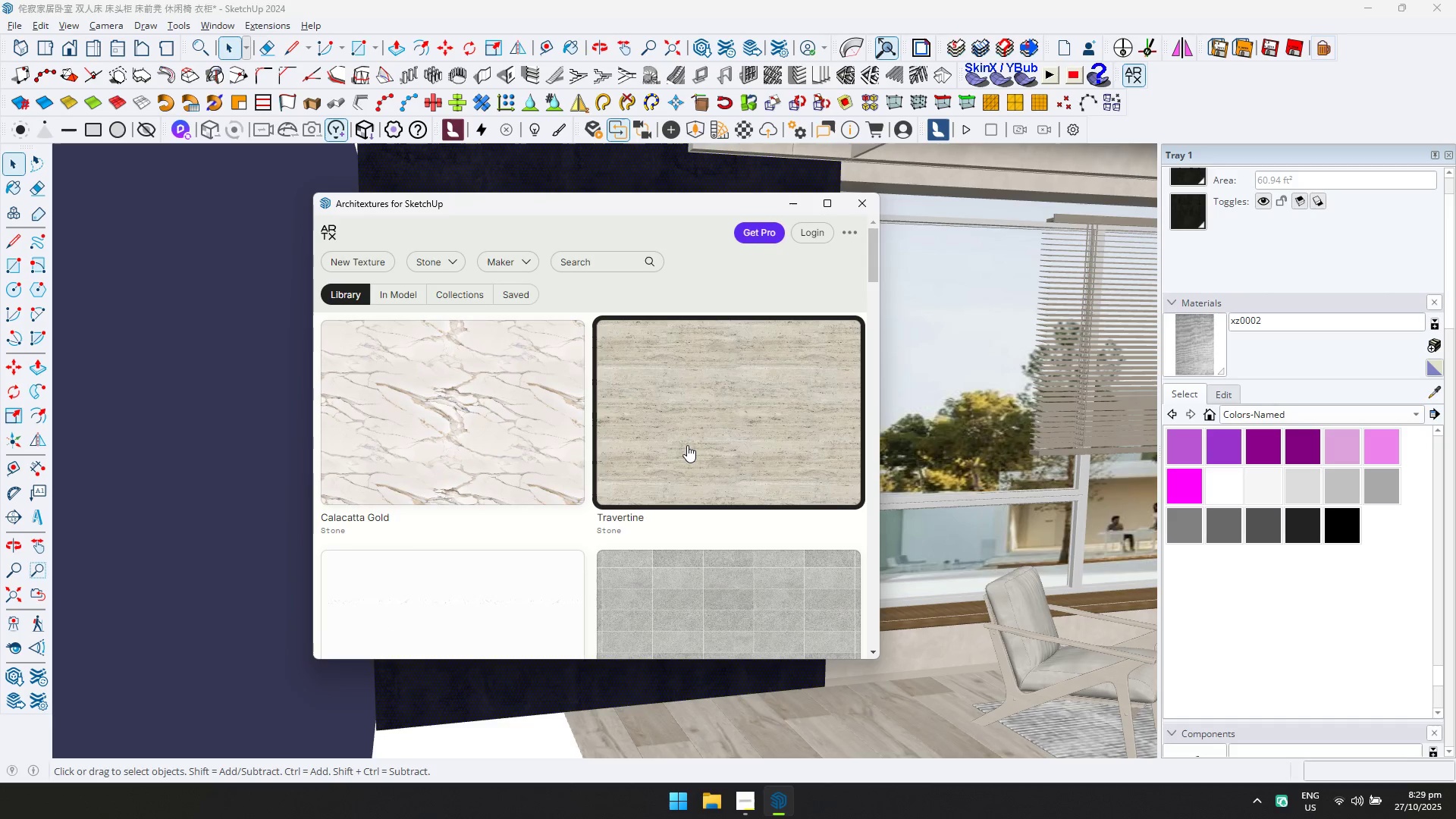 
scroll: coordinate [687, 447], scroll_direction: down, amount: 4.0
 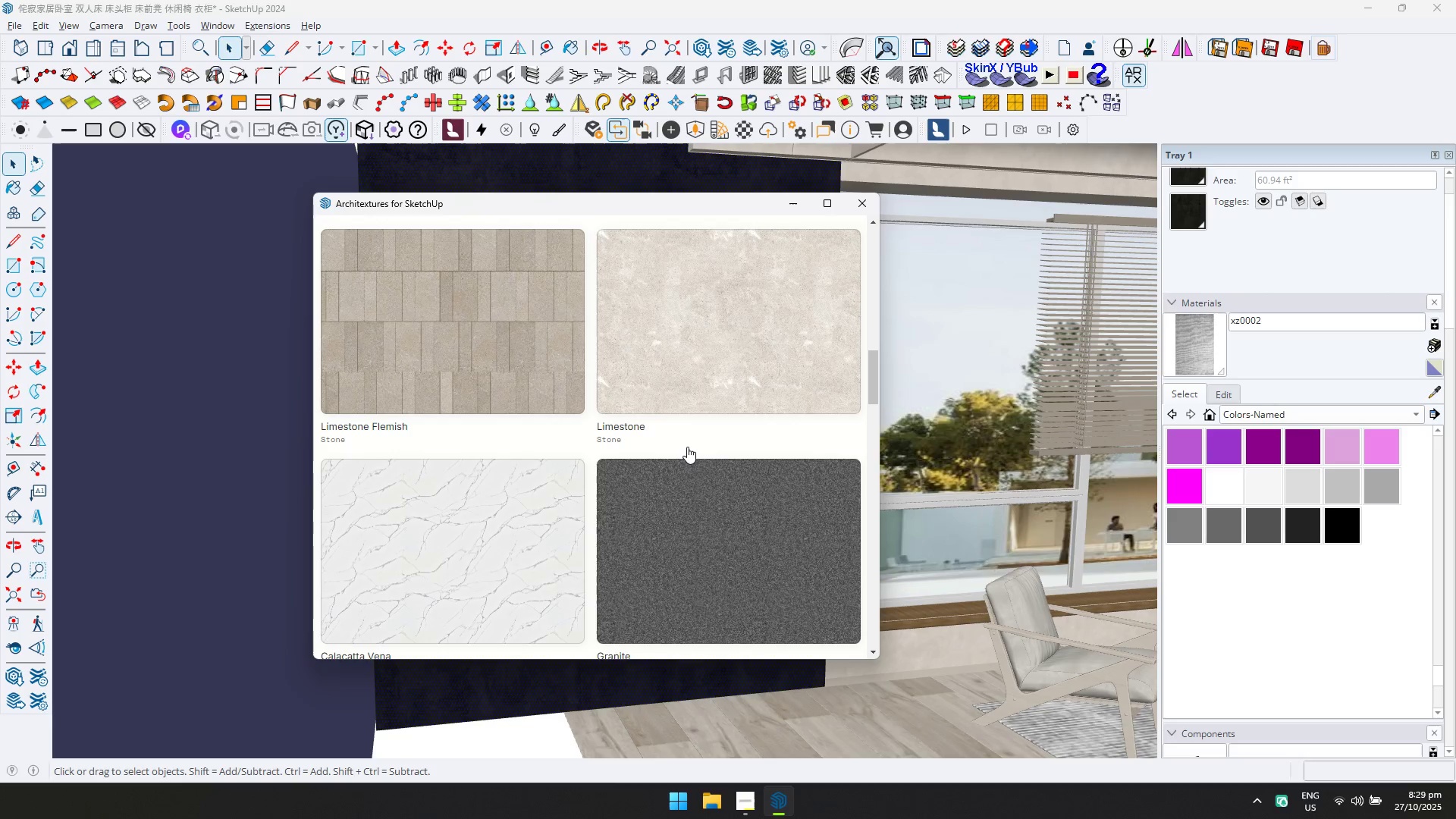 
scroll: coordinate [687, 447], scroll_direction: up, amount: 1.0
 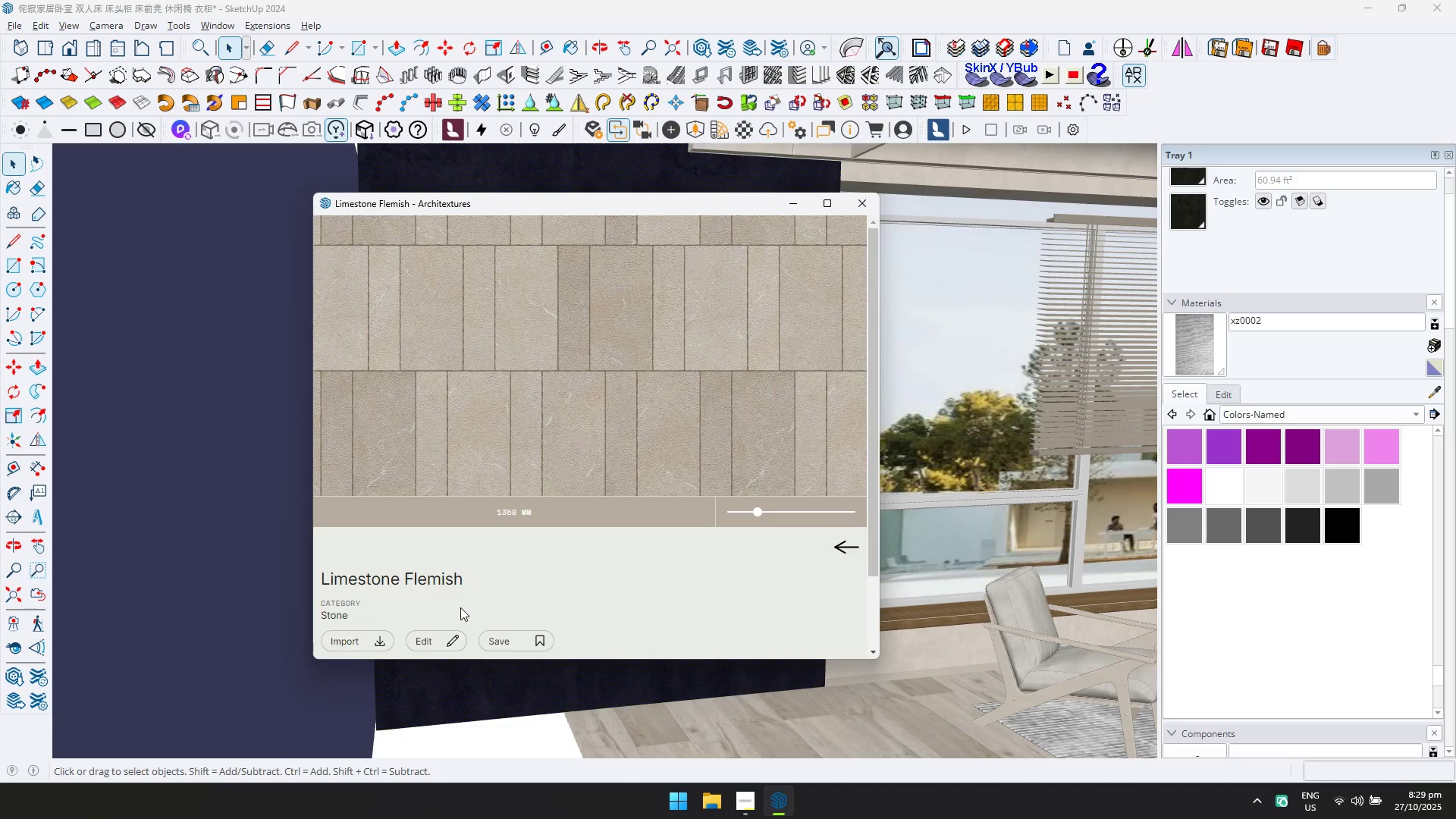 
left_click([381, 635])
 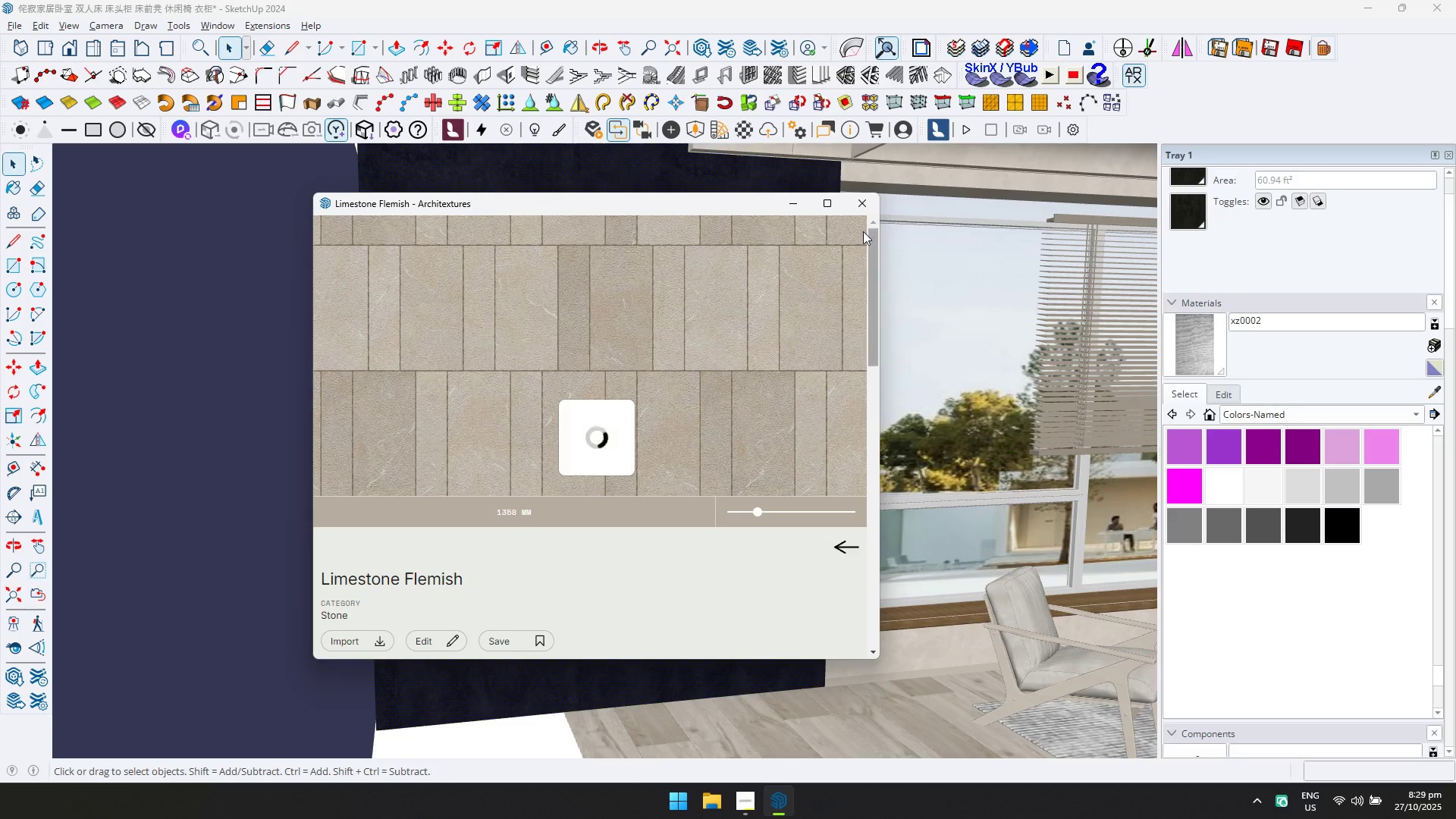 
left_click([864, 204])
 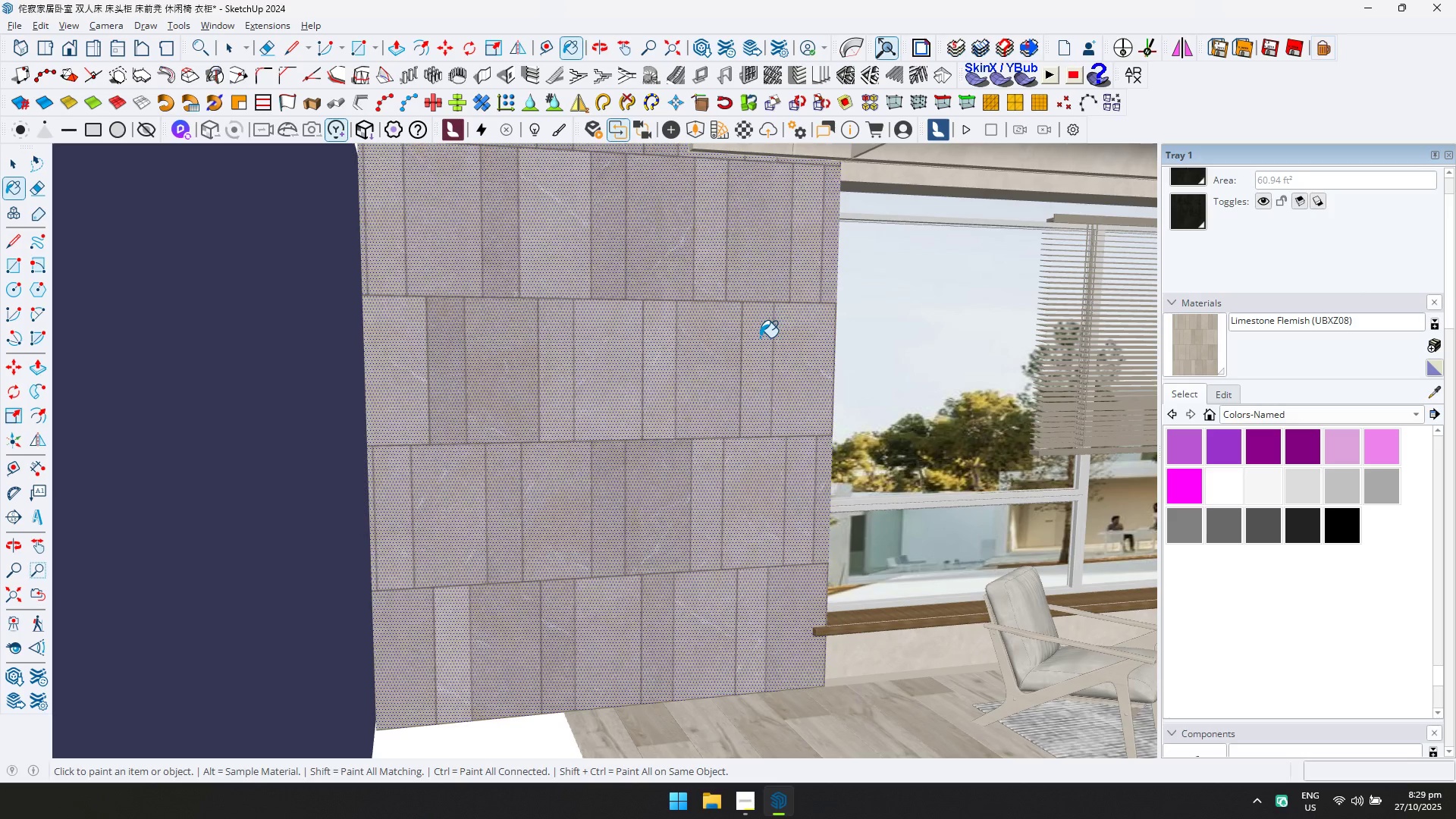 
key(Escape)
 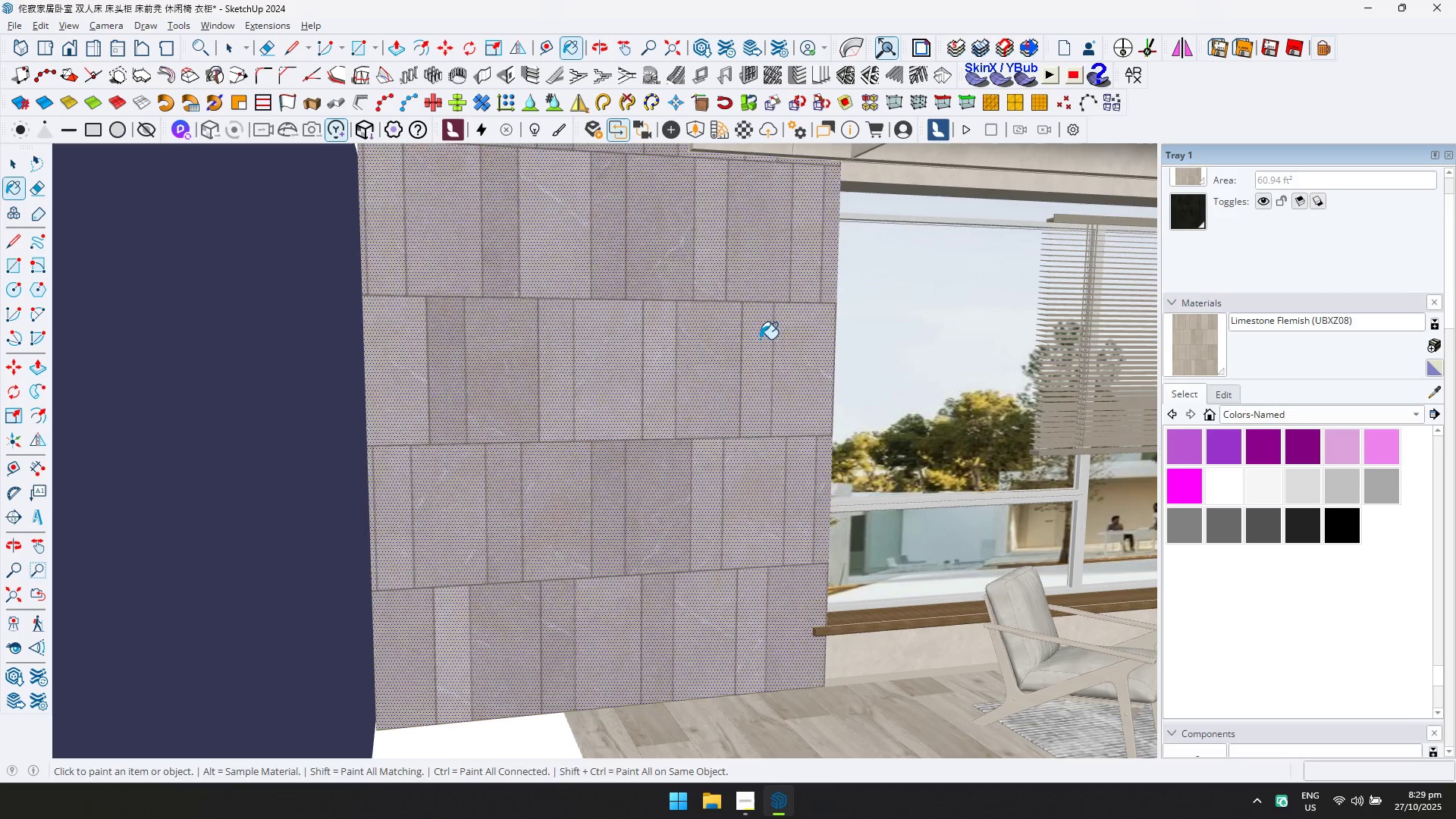 
key(Space)
 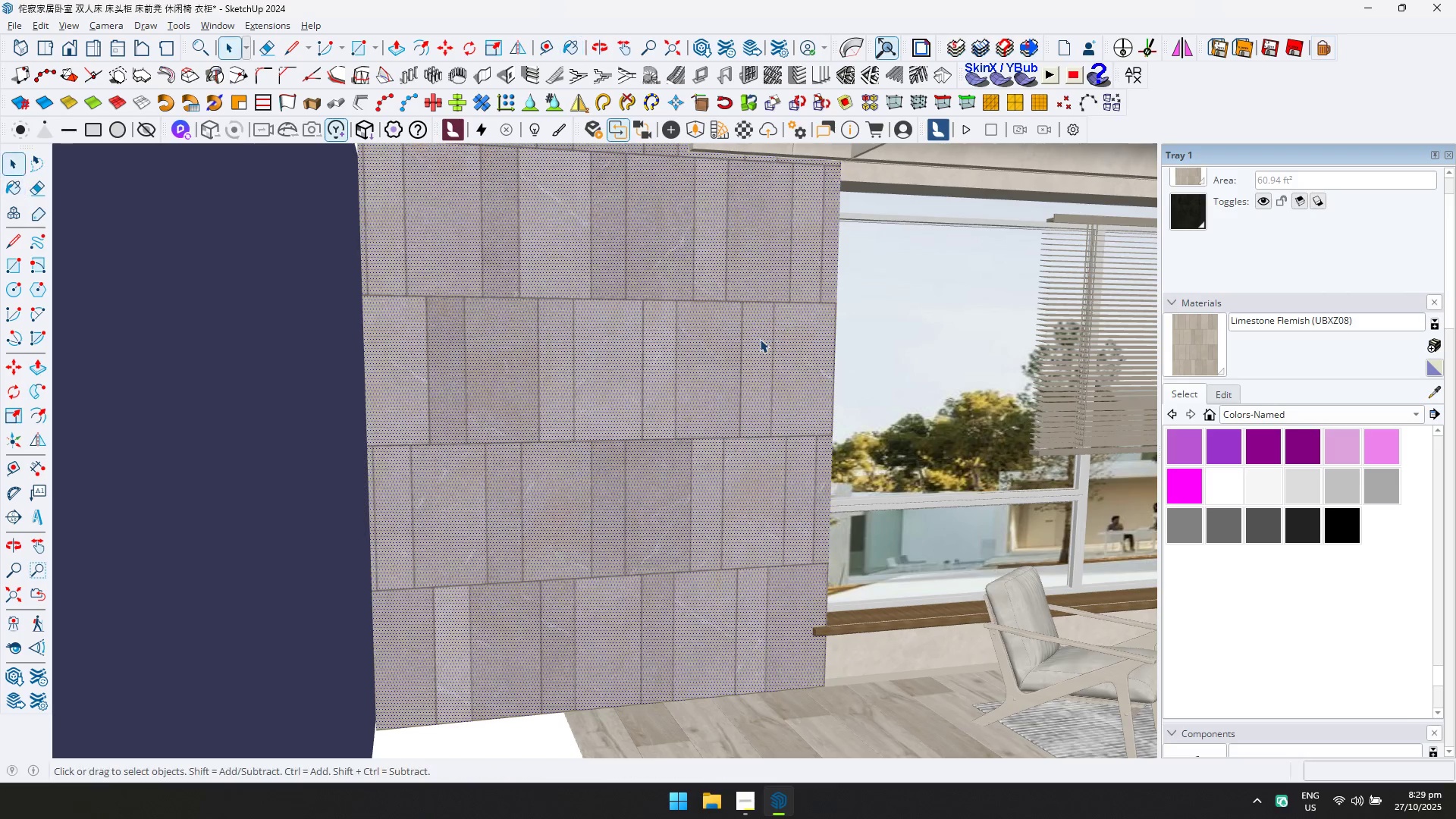 
key(Escape)
 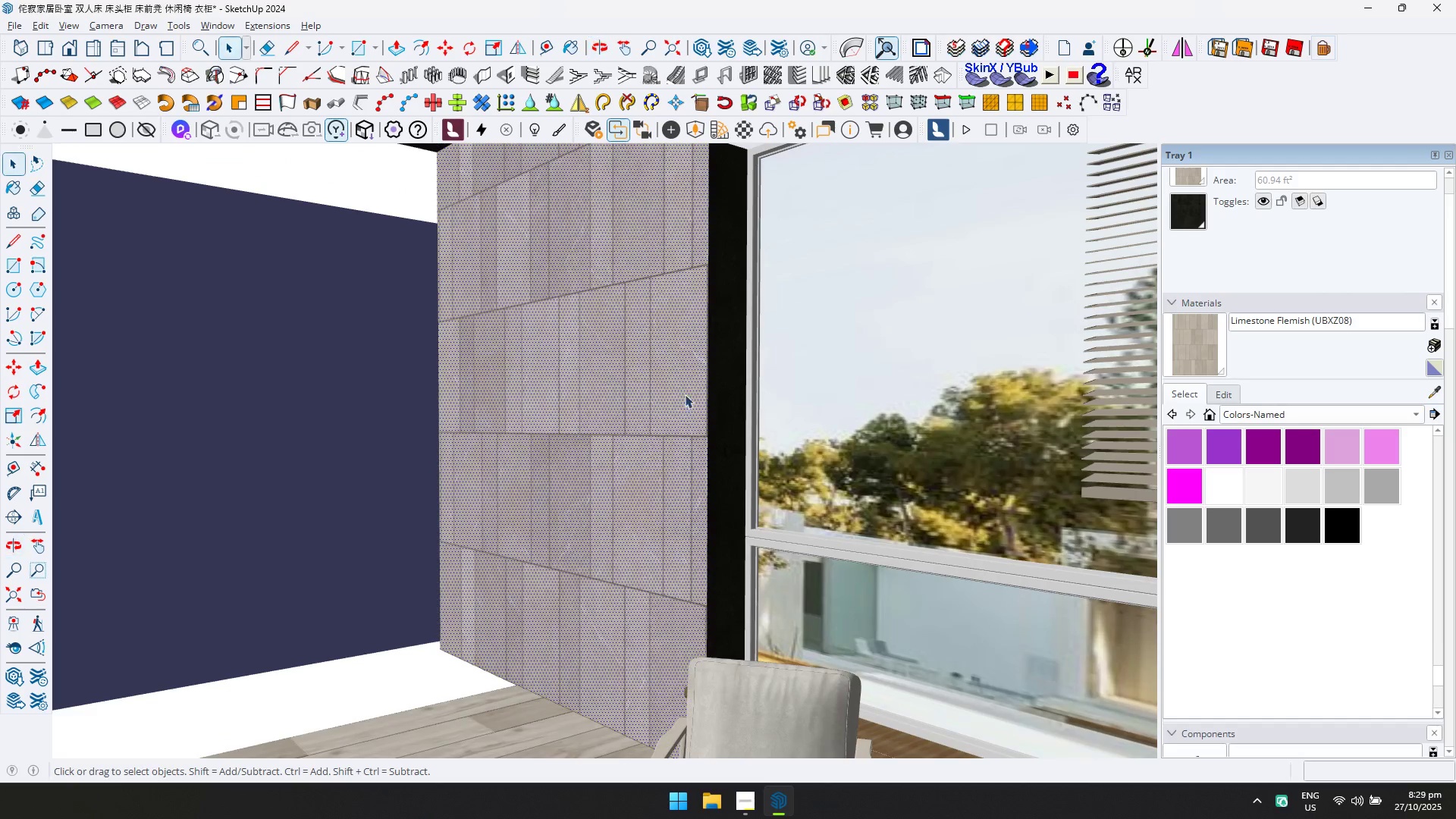 
left_click([742, 373])
 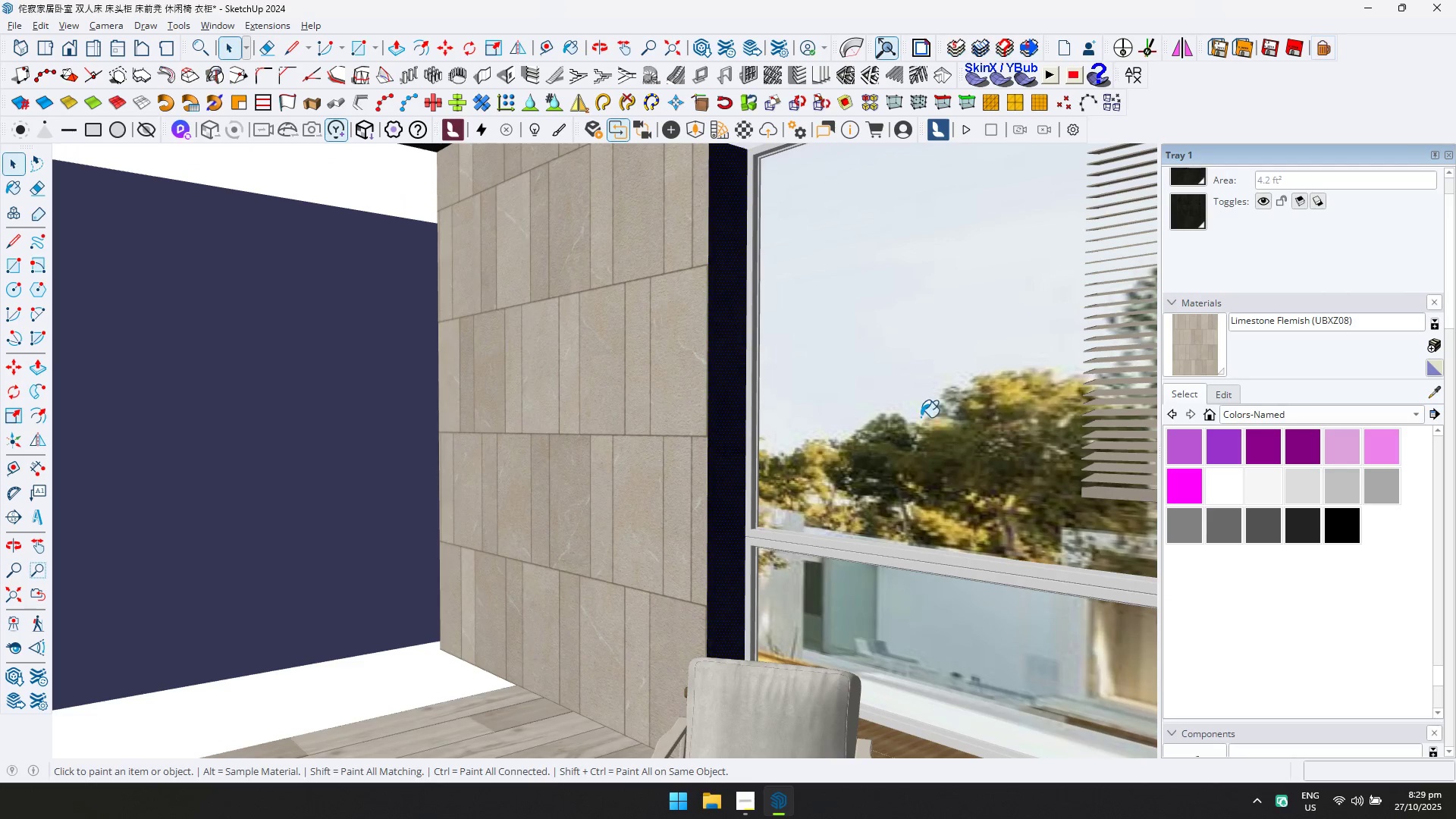 
left_click([721, 369])
 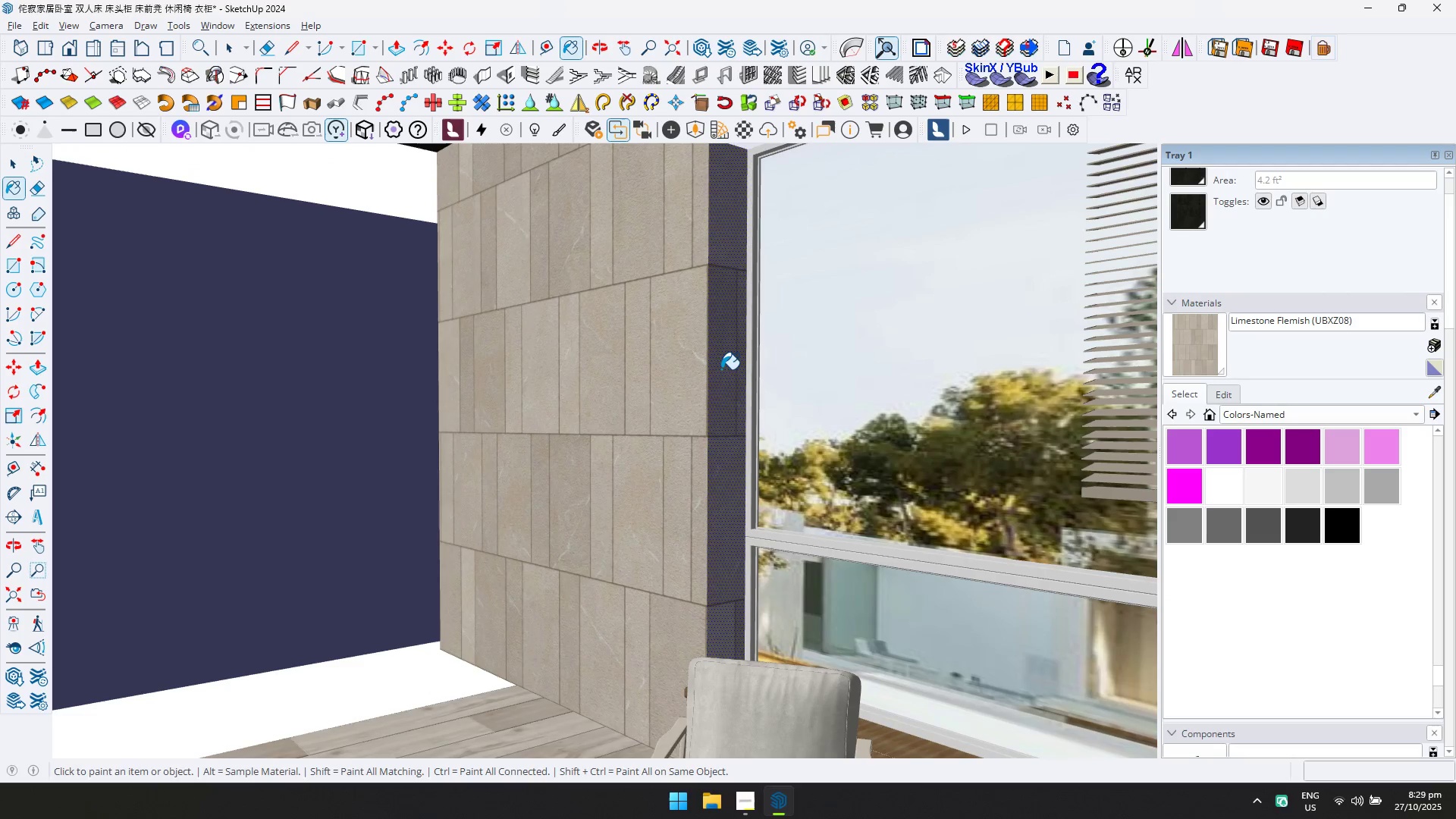 
key(Escape)
 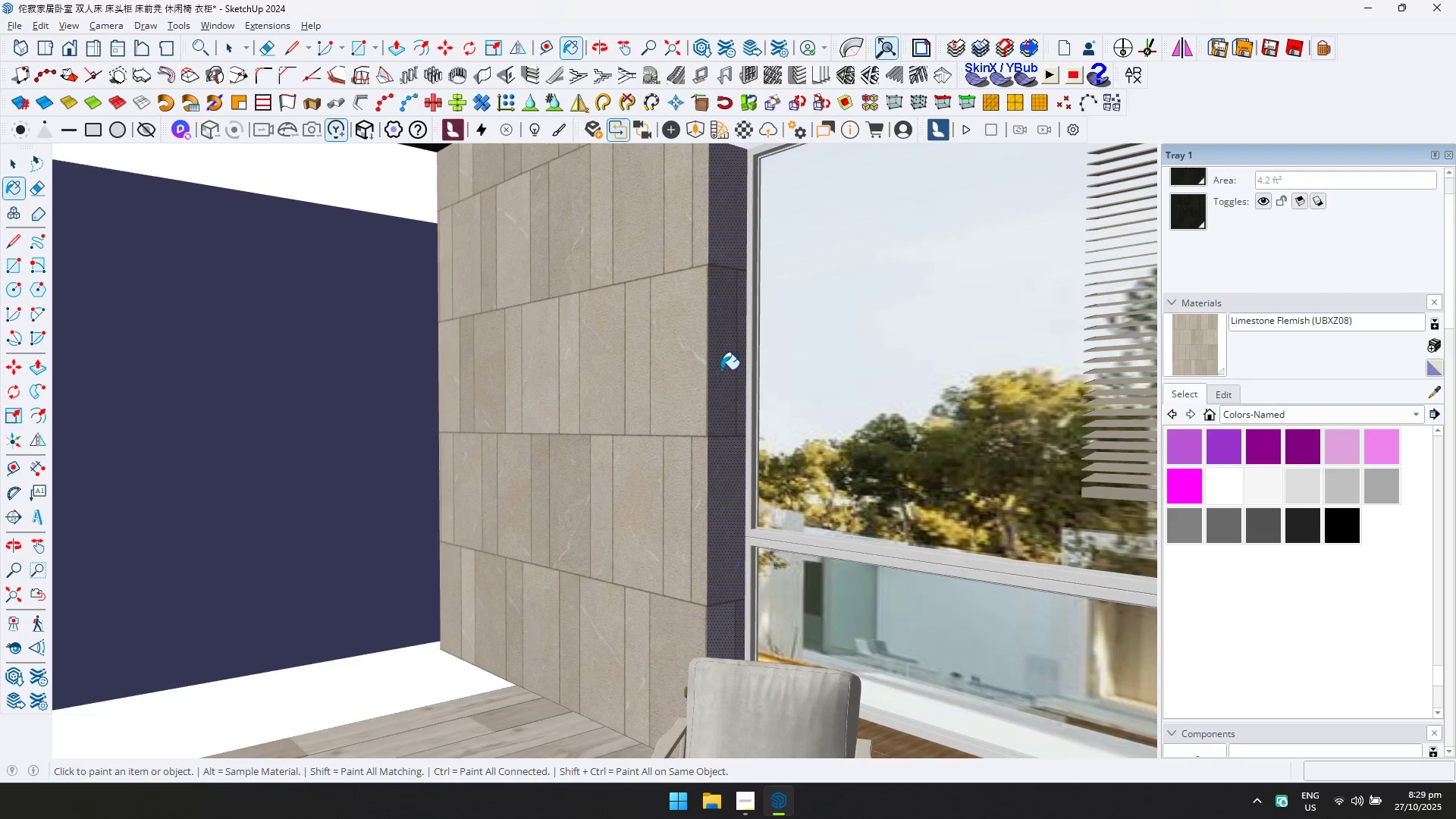 
key(Space)
 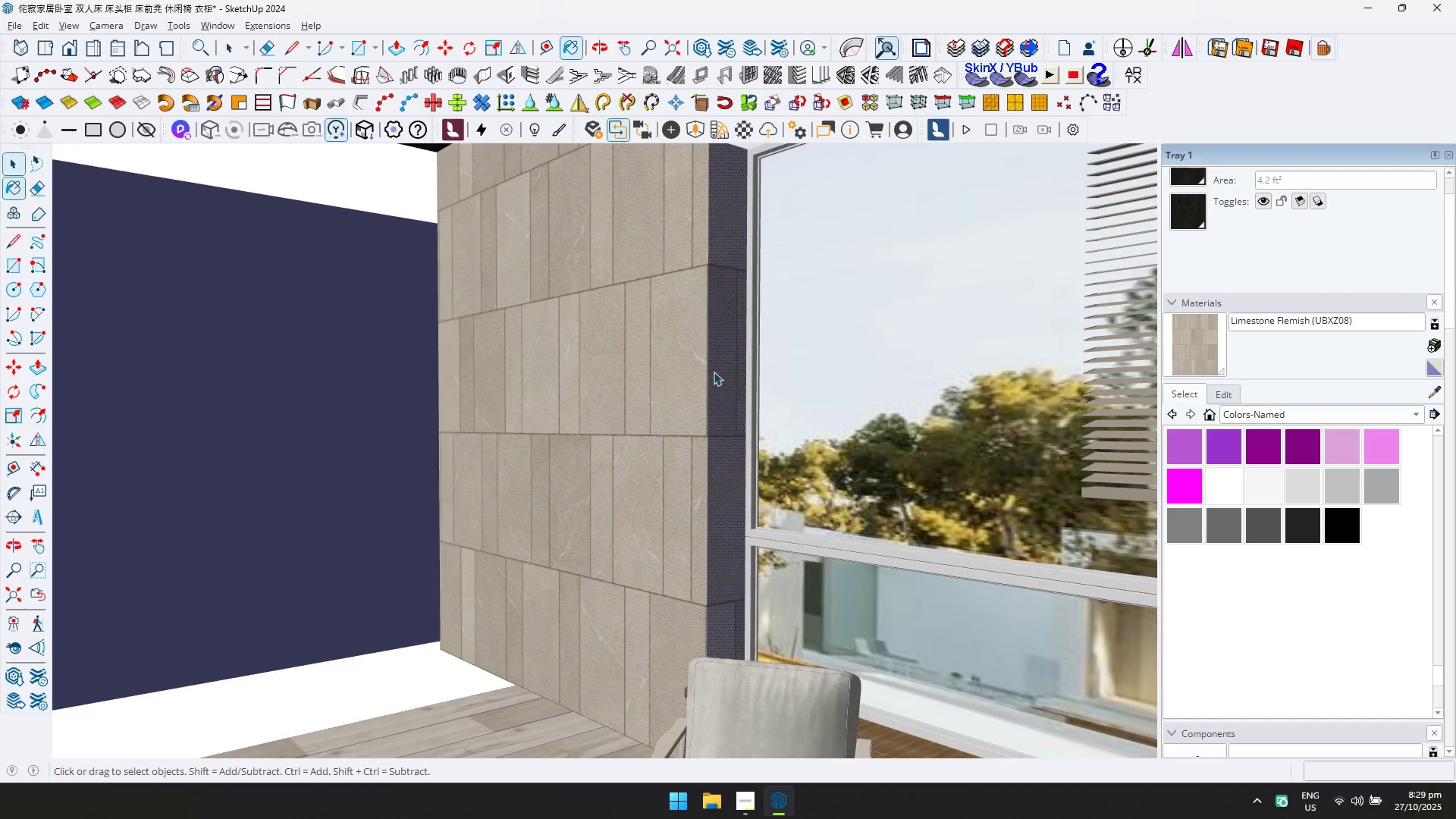 
key(Escape)
 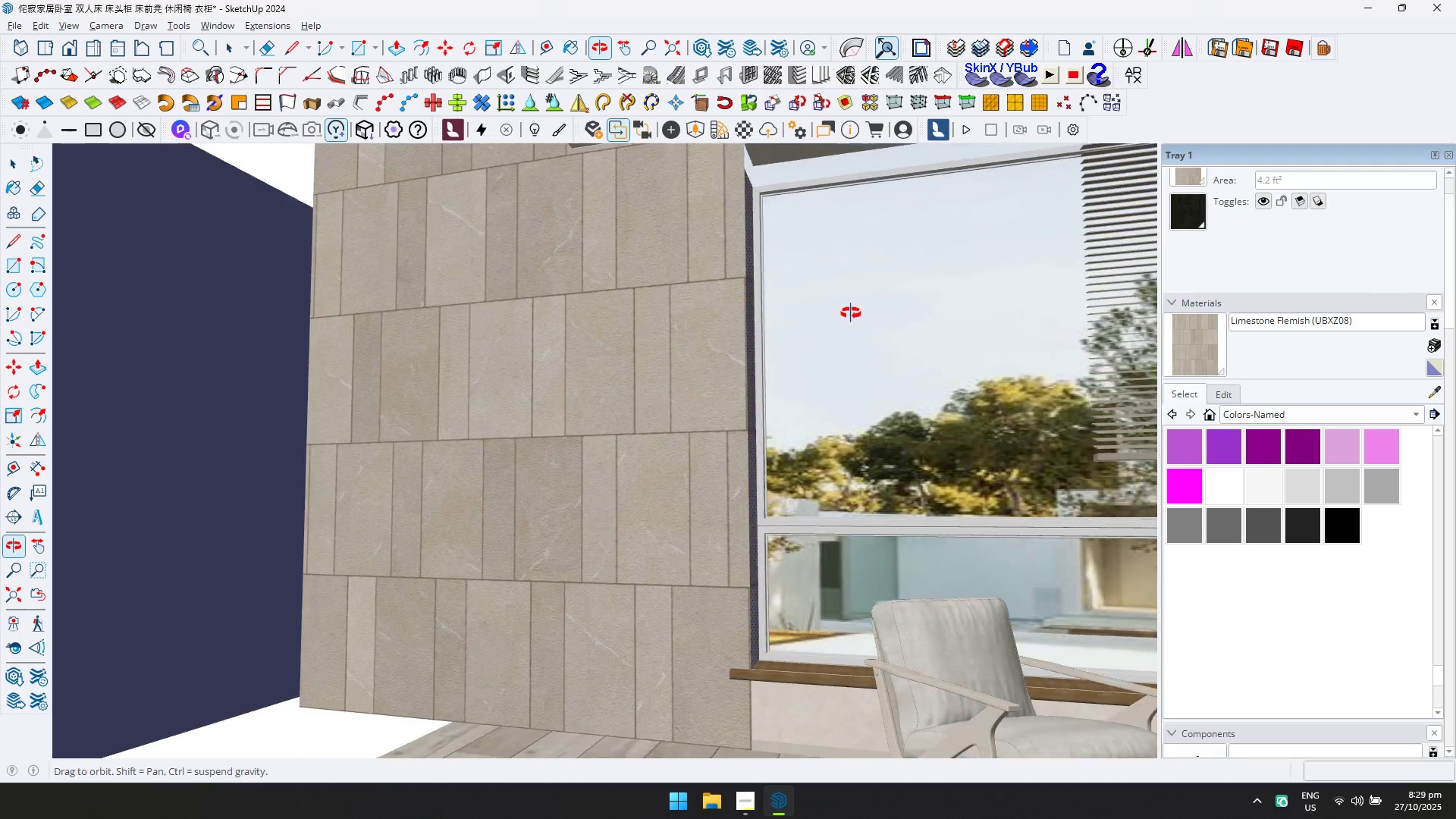 
hold_key(key=ShiftLeft, duration=0.4)
 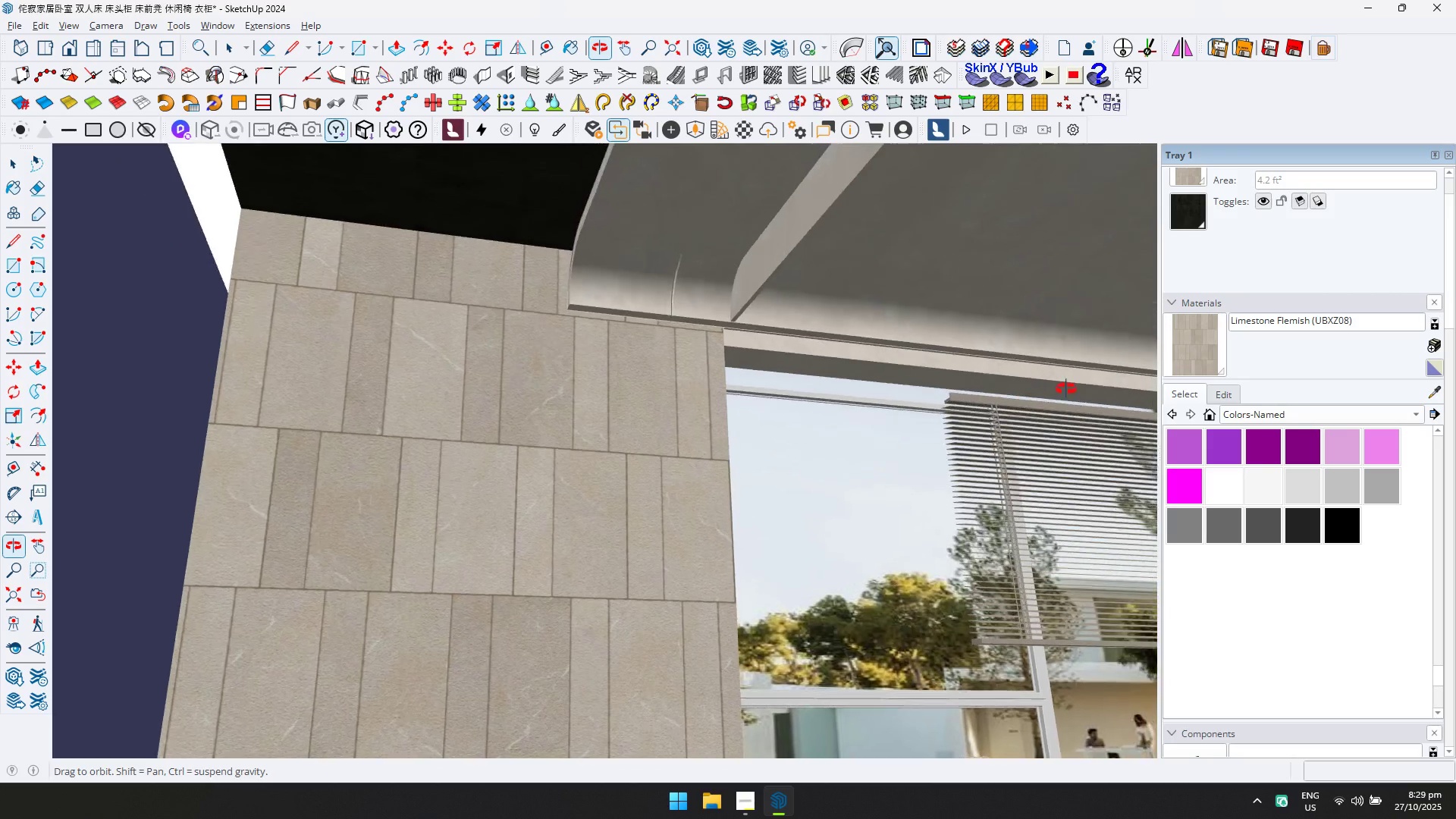 
hold_key(key=ShiftLeft, duration=0.61)
 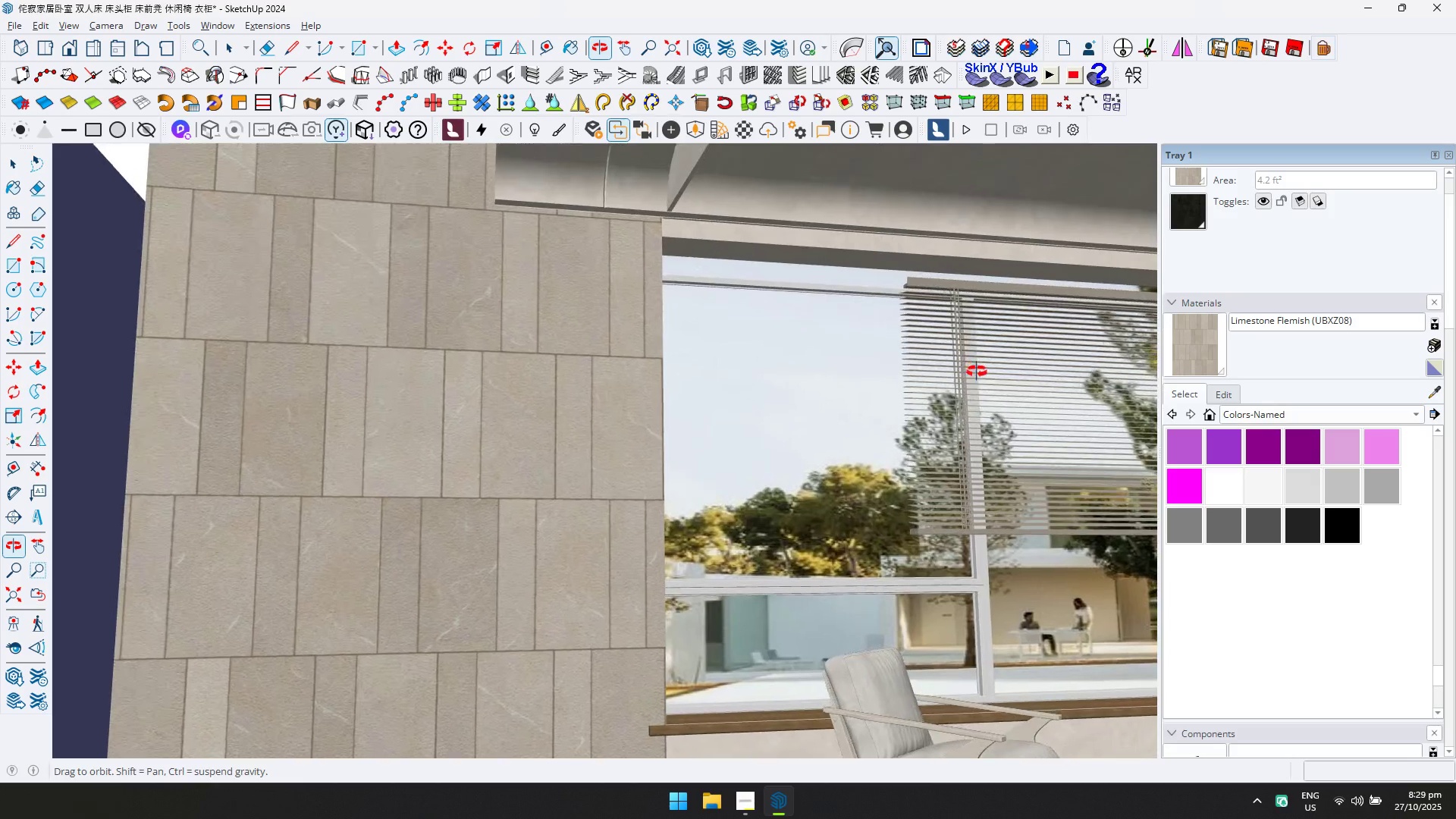 
scroll: coordinate [977, 372], scroll_direction: down, amount: 1.0
 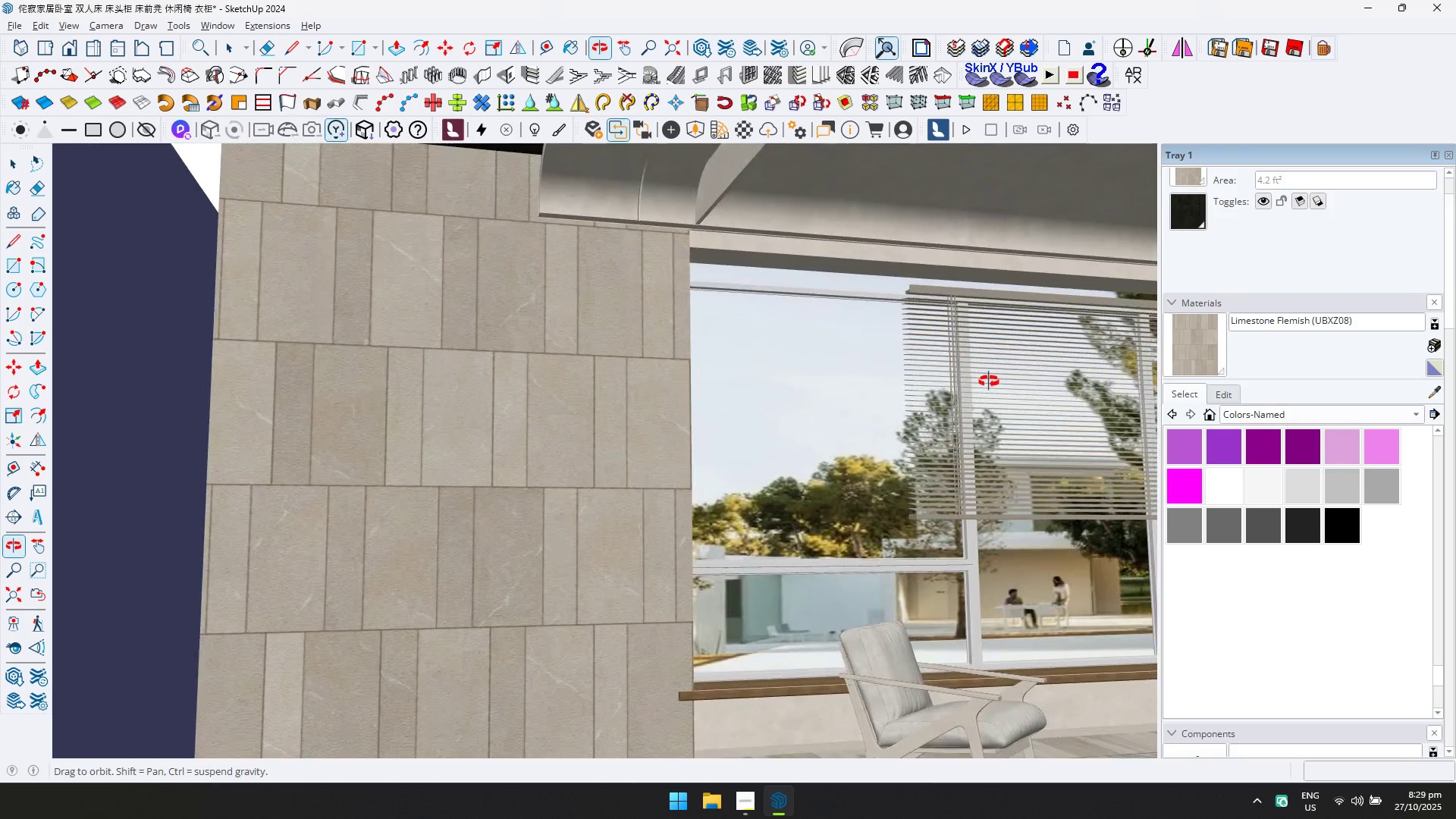 
hold_key(key=ShiftLeft, duration=0.31)
 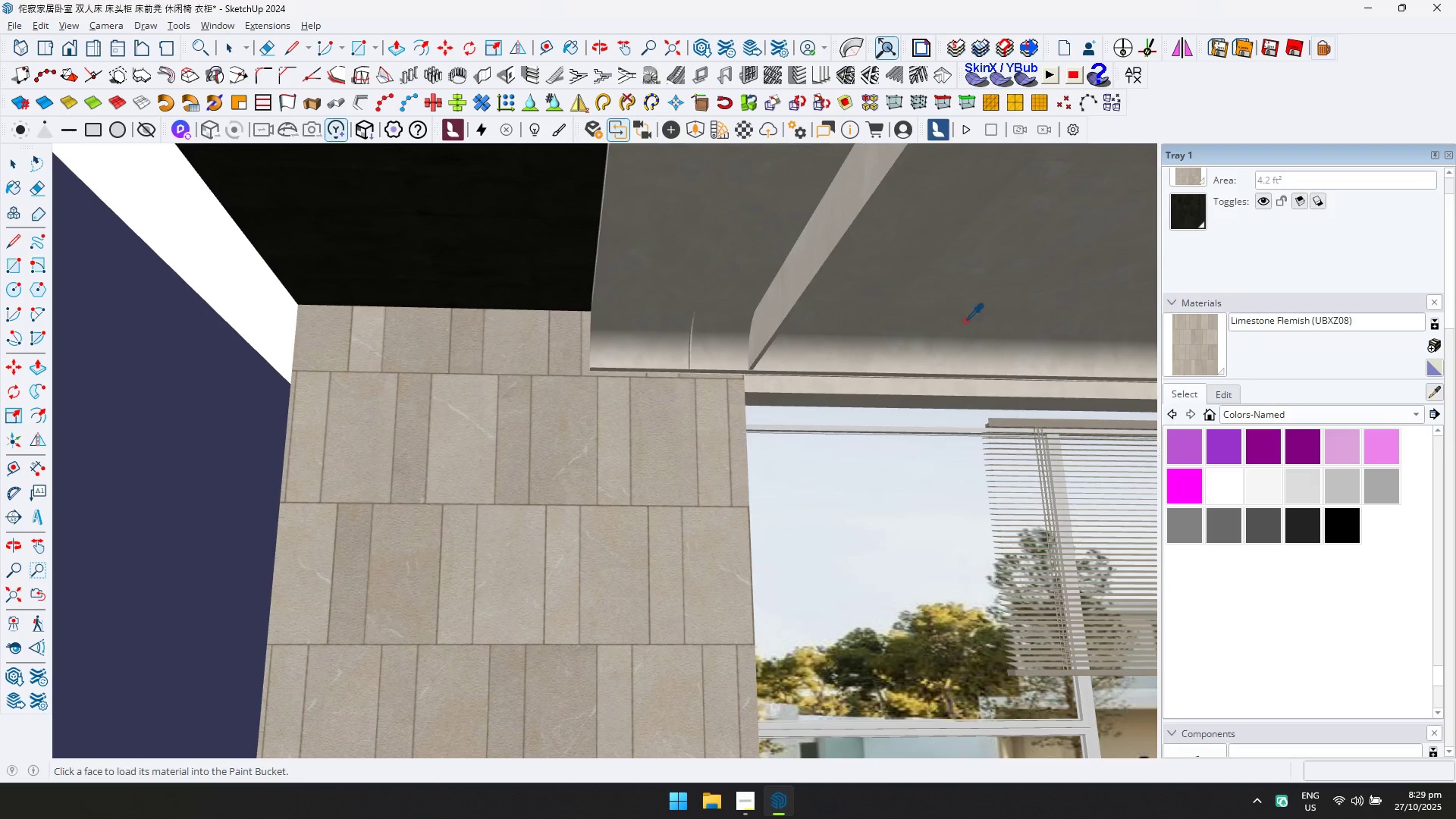 
triple_click([524, 226])
 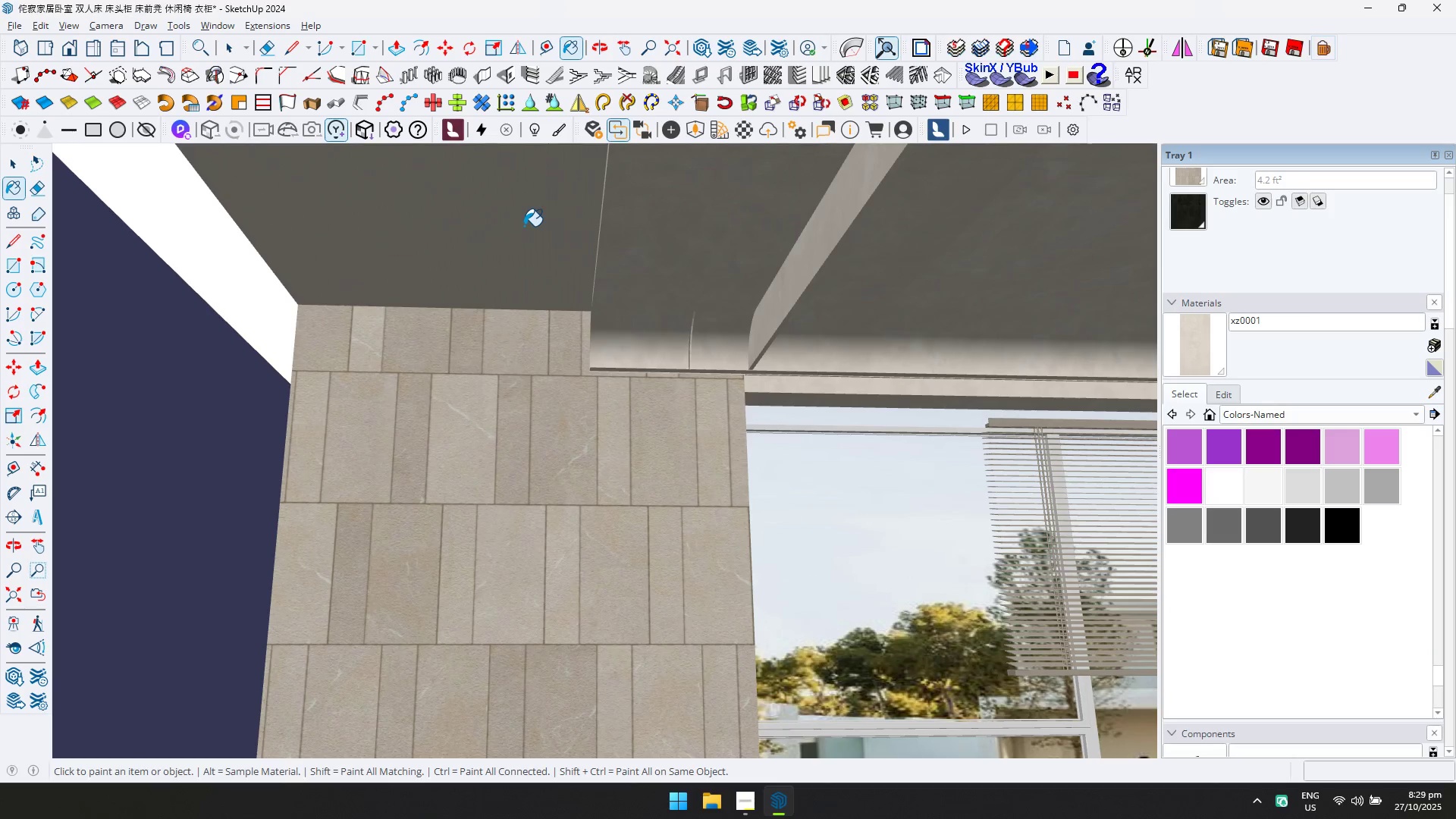 
key(Escape)
 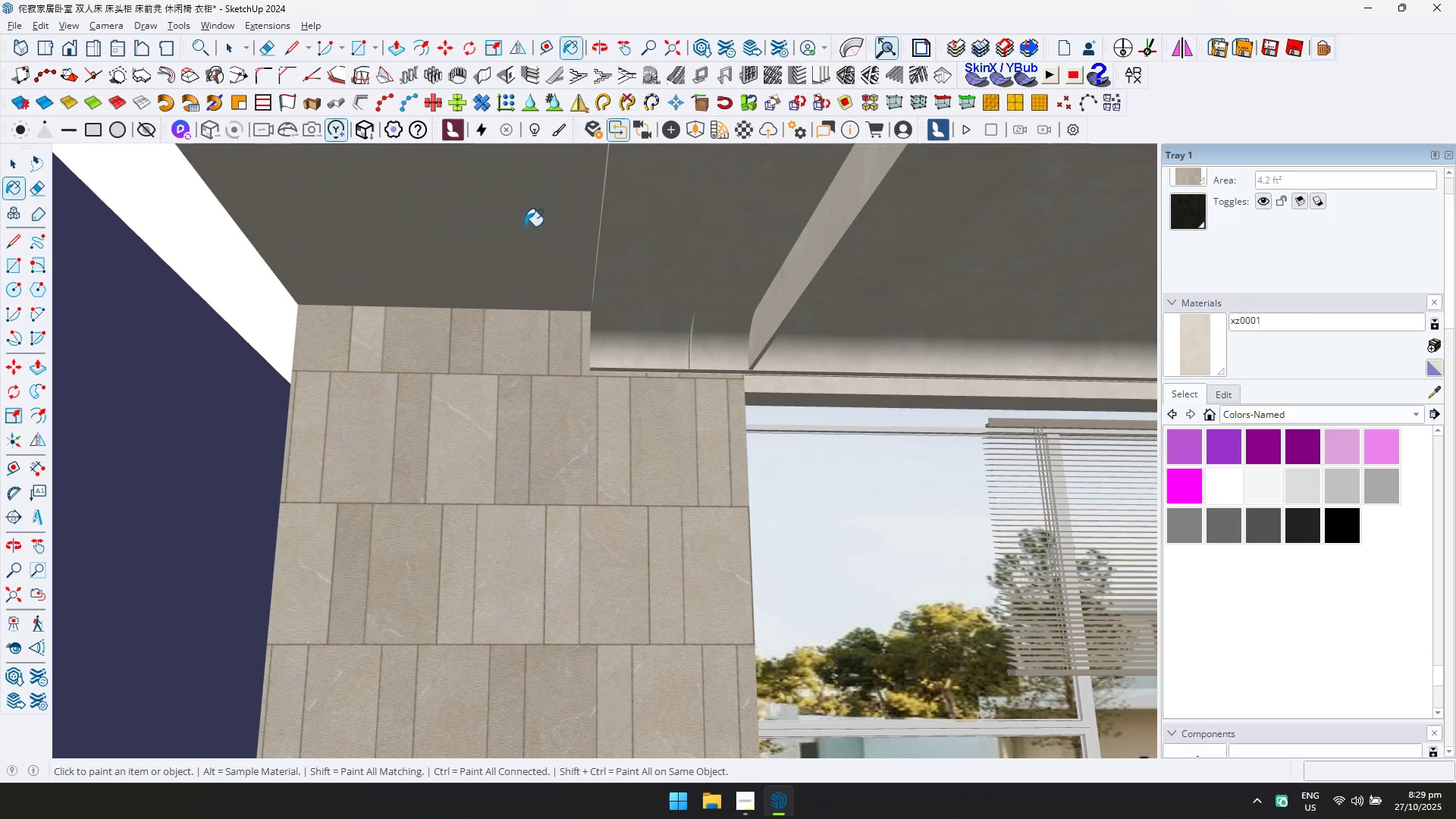 
key(Space)
 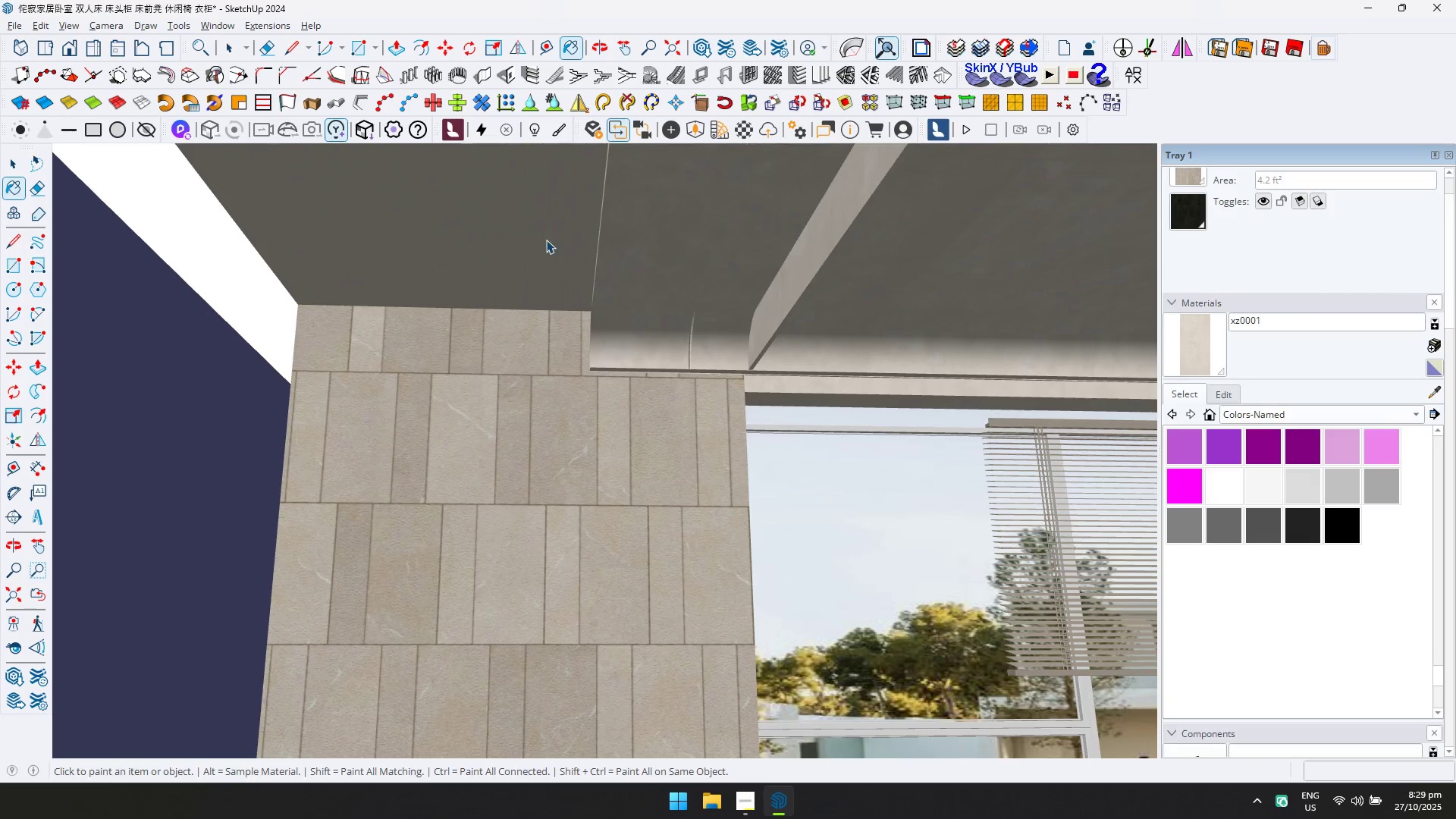 
key(Escape)
 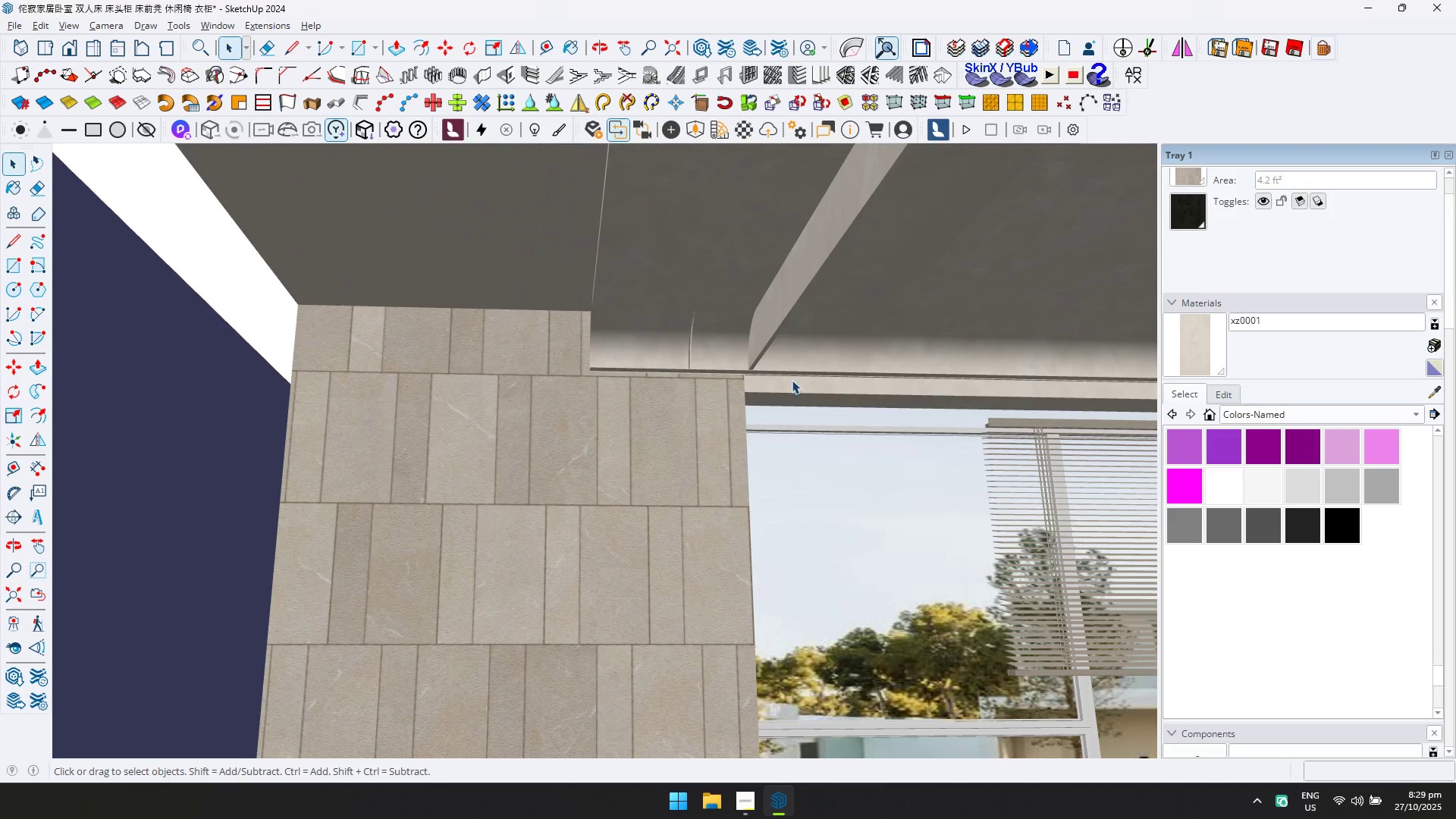 
scroll: coordinate [831, 400], scroll_direction: down, amount: 1.0
 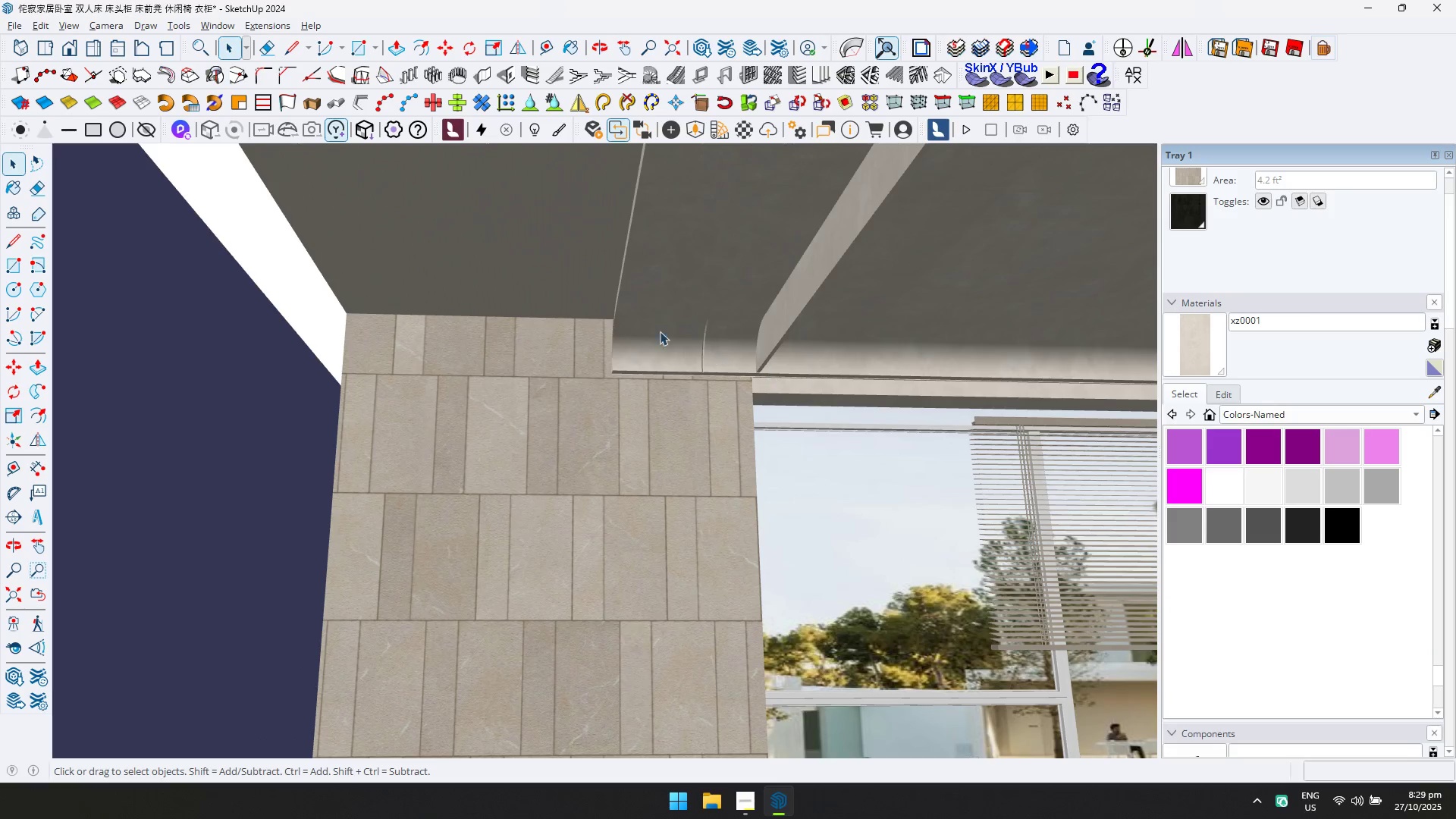 
left_click([576, 268])
 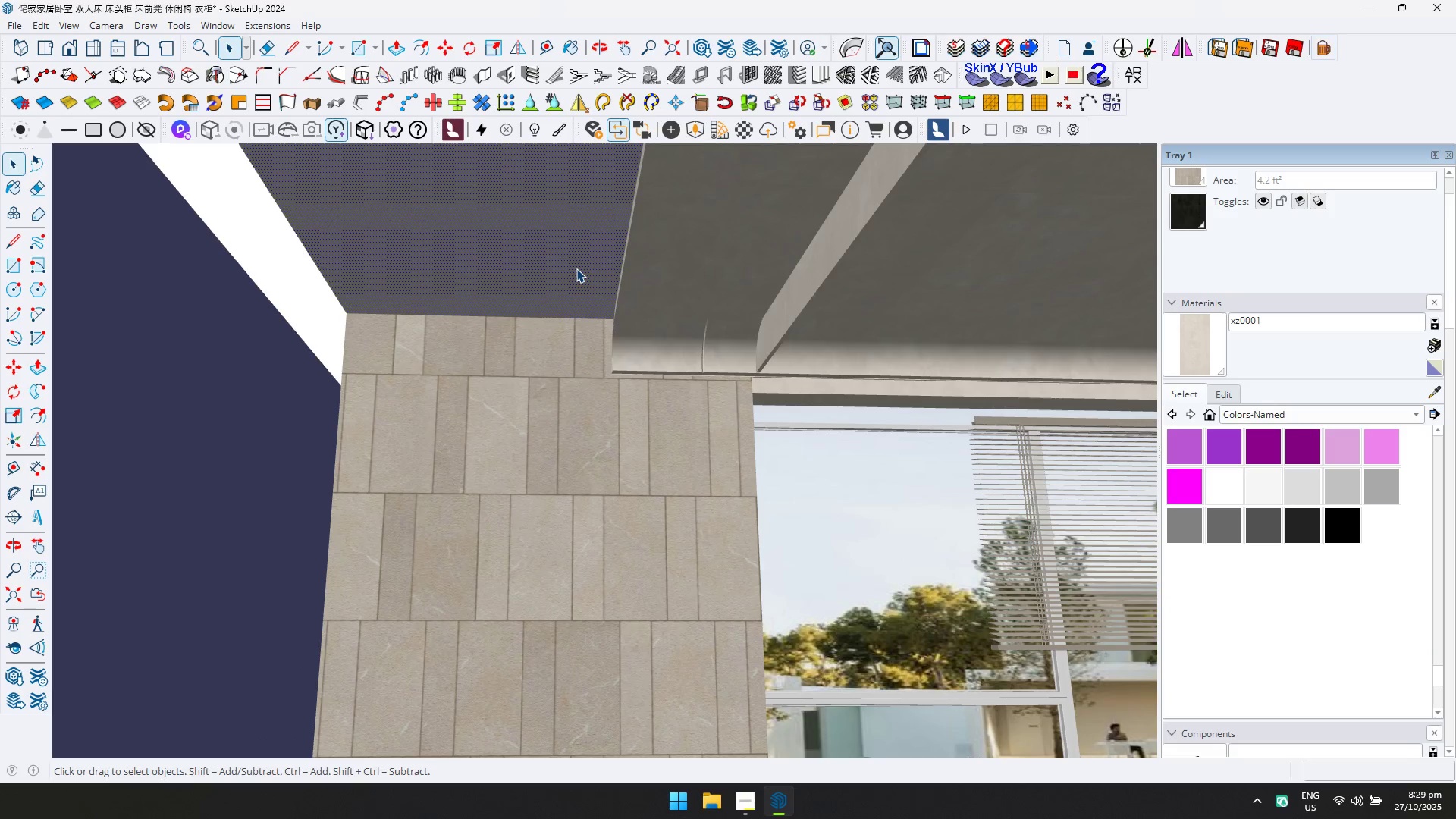 
hold_key(key=ShiftLeft, duration=0.33)
 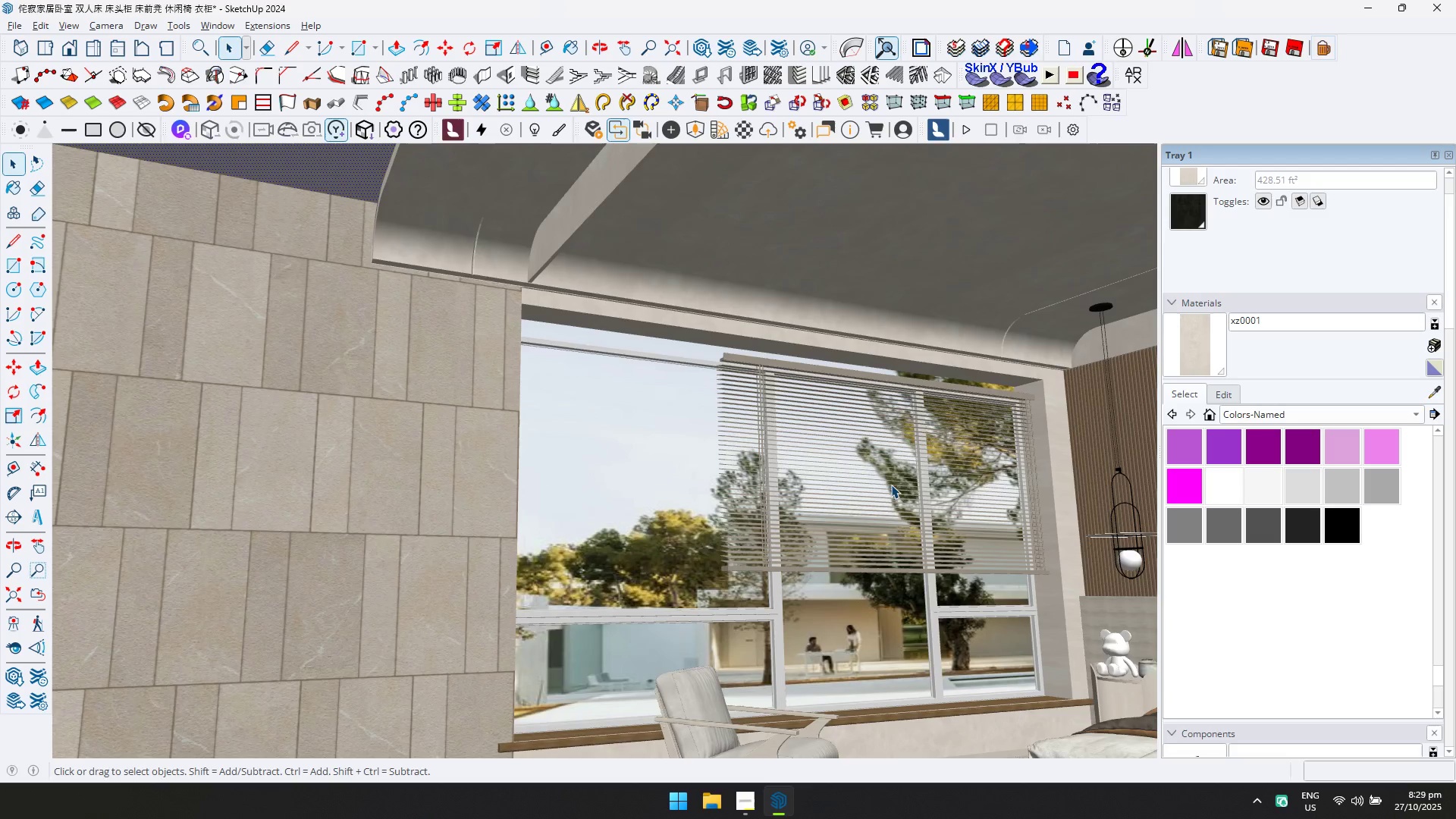 
scroll: coordinate [913, 490], scroll_direction: up, amount: 3.0
 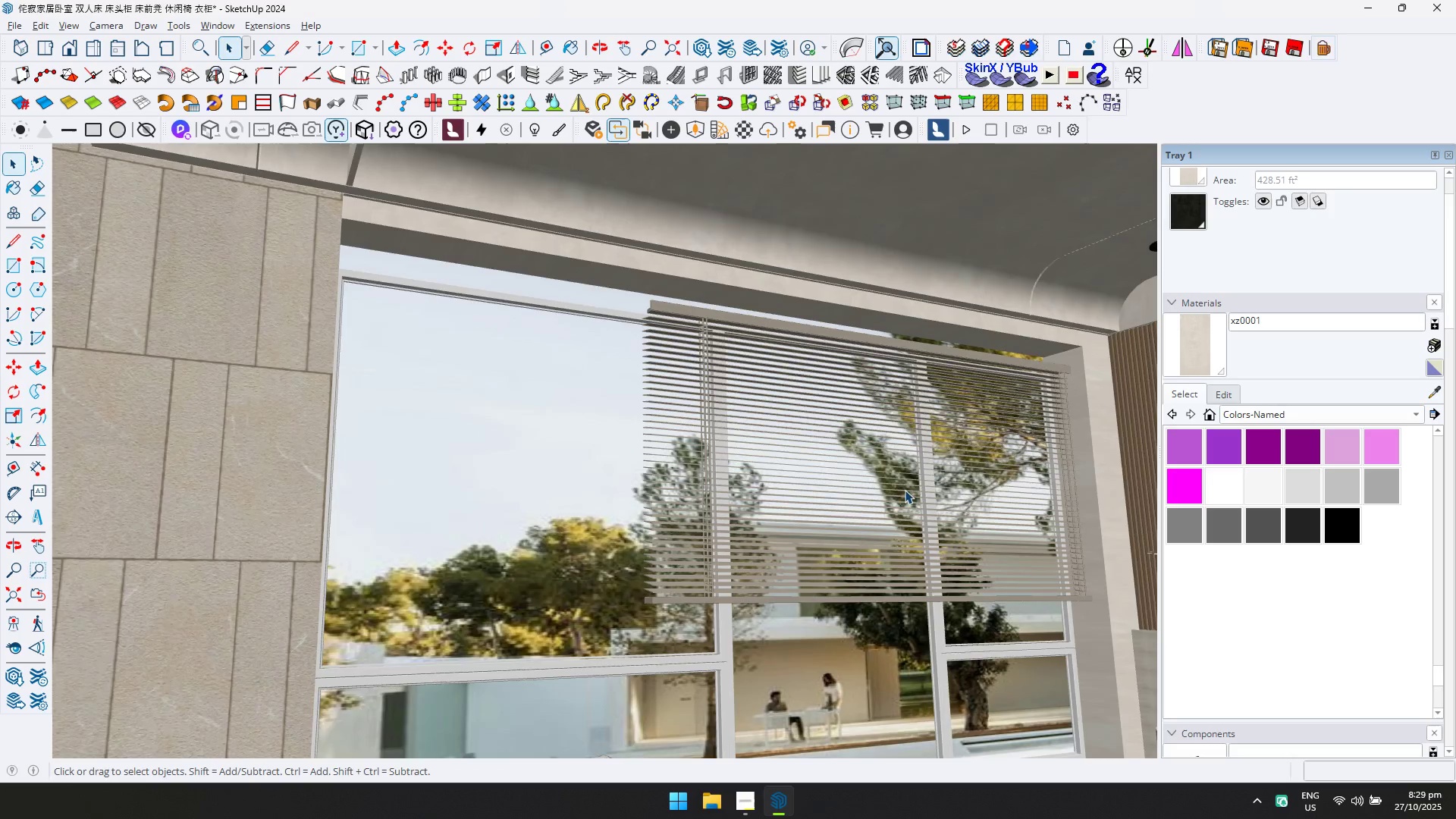 
hold_key(key=ShiftLeft, duration=0.32)
 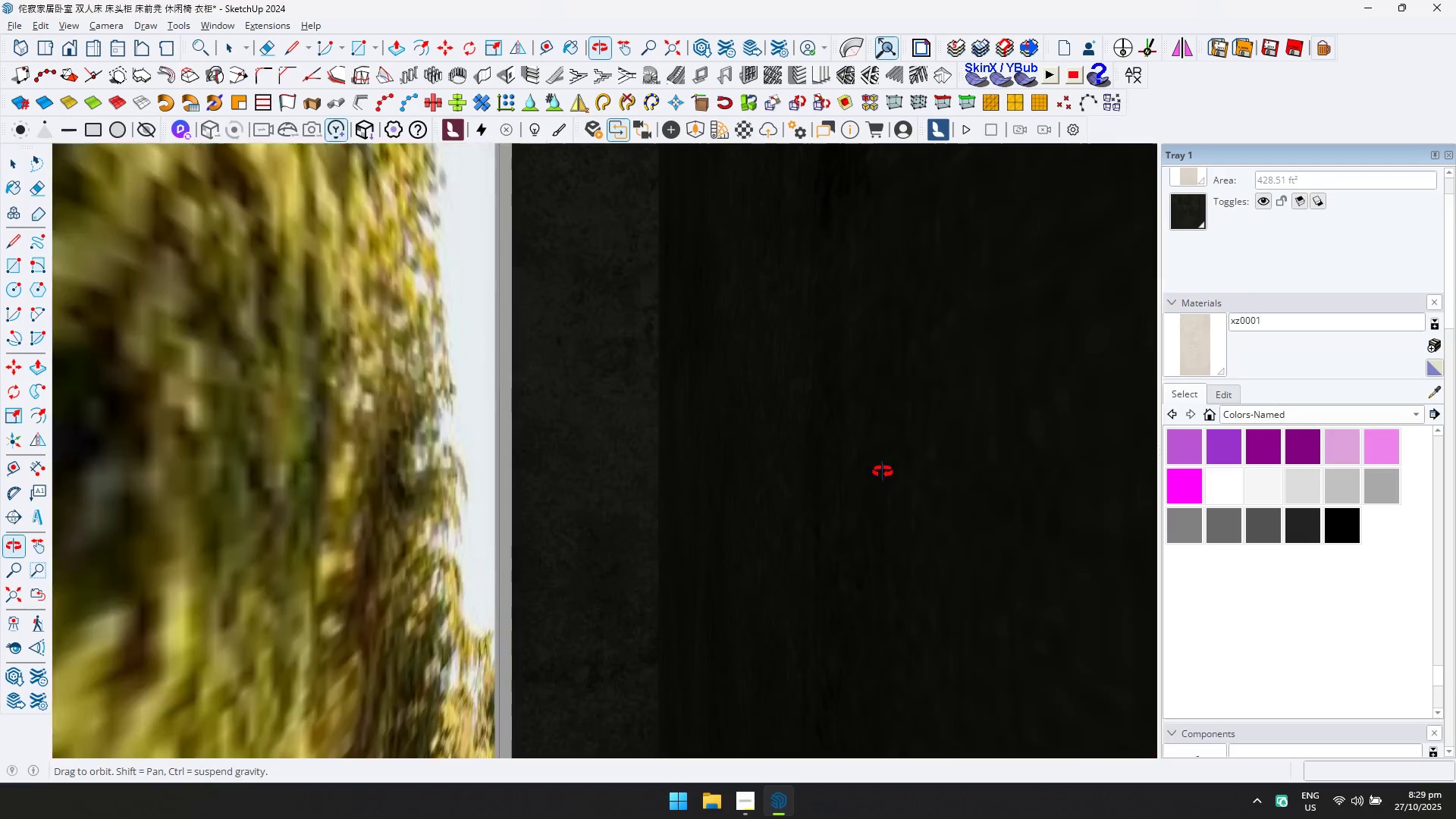 
hold_key(key=ShiftLeft, duration=0.46)
 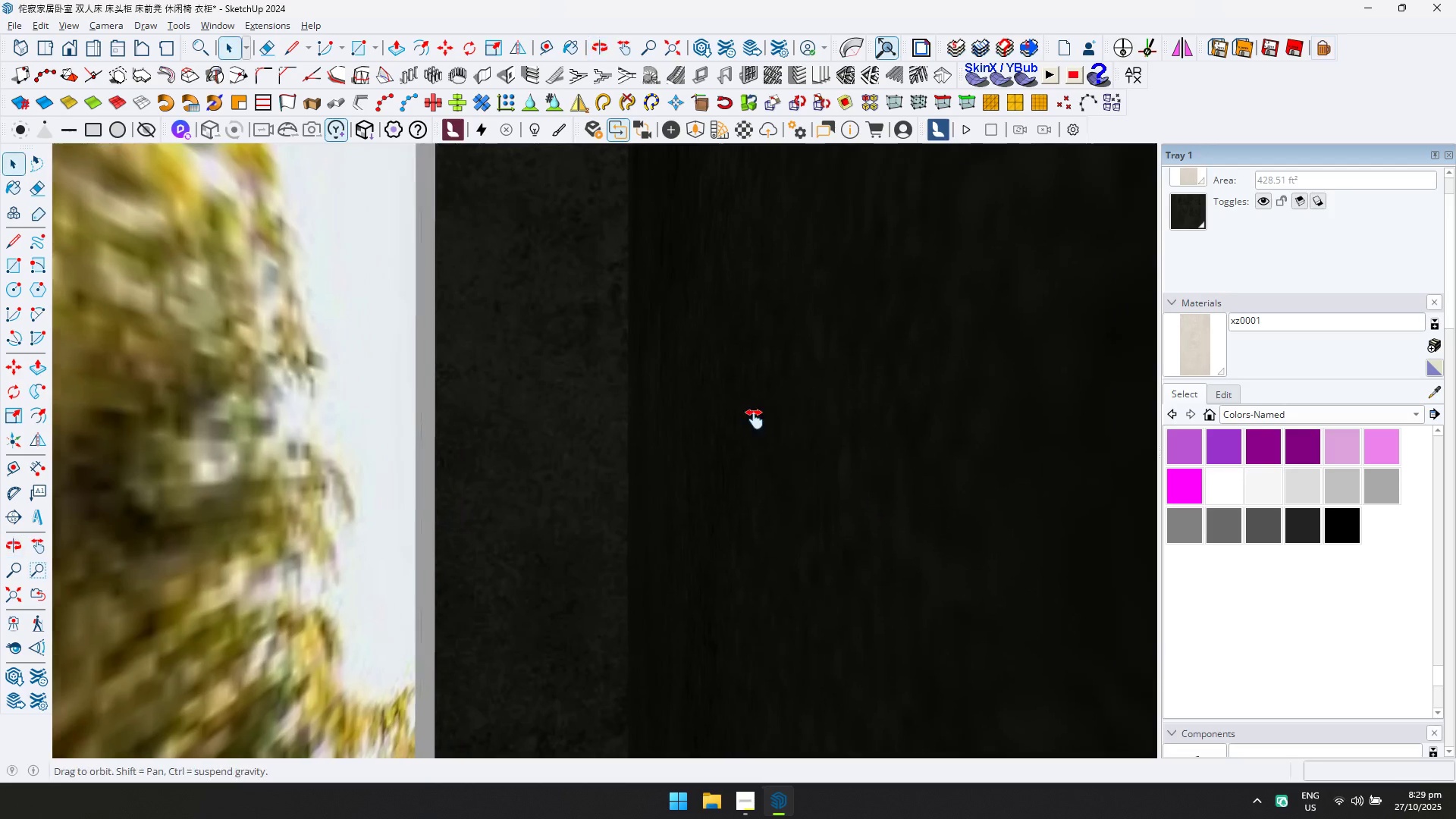 
hold_key(key=ShiftLeft, duration=0.44)
 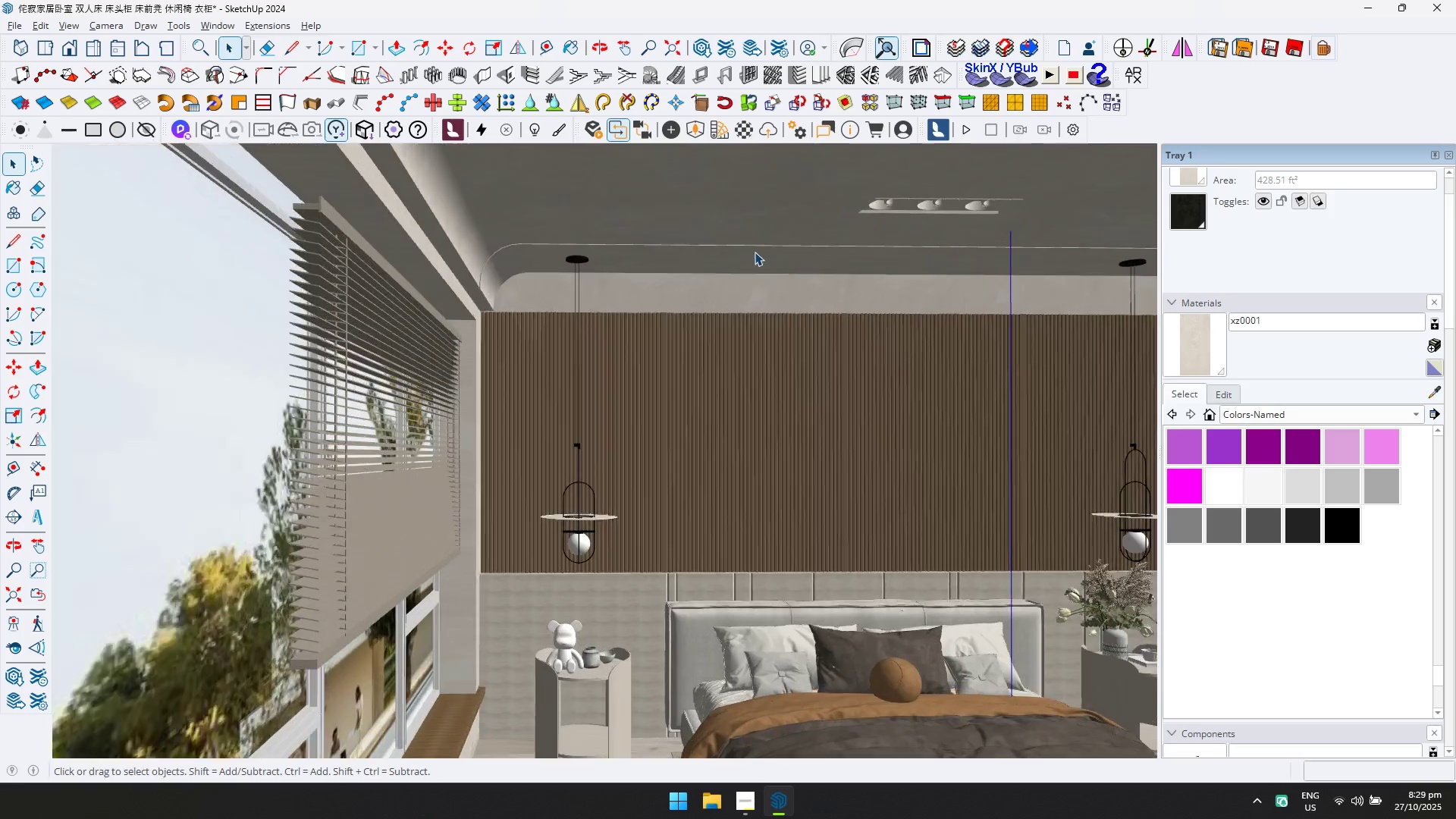 
scroll: coordinate [755, 250], scroll_direction: up, amount: 5.0
 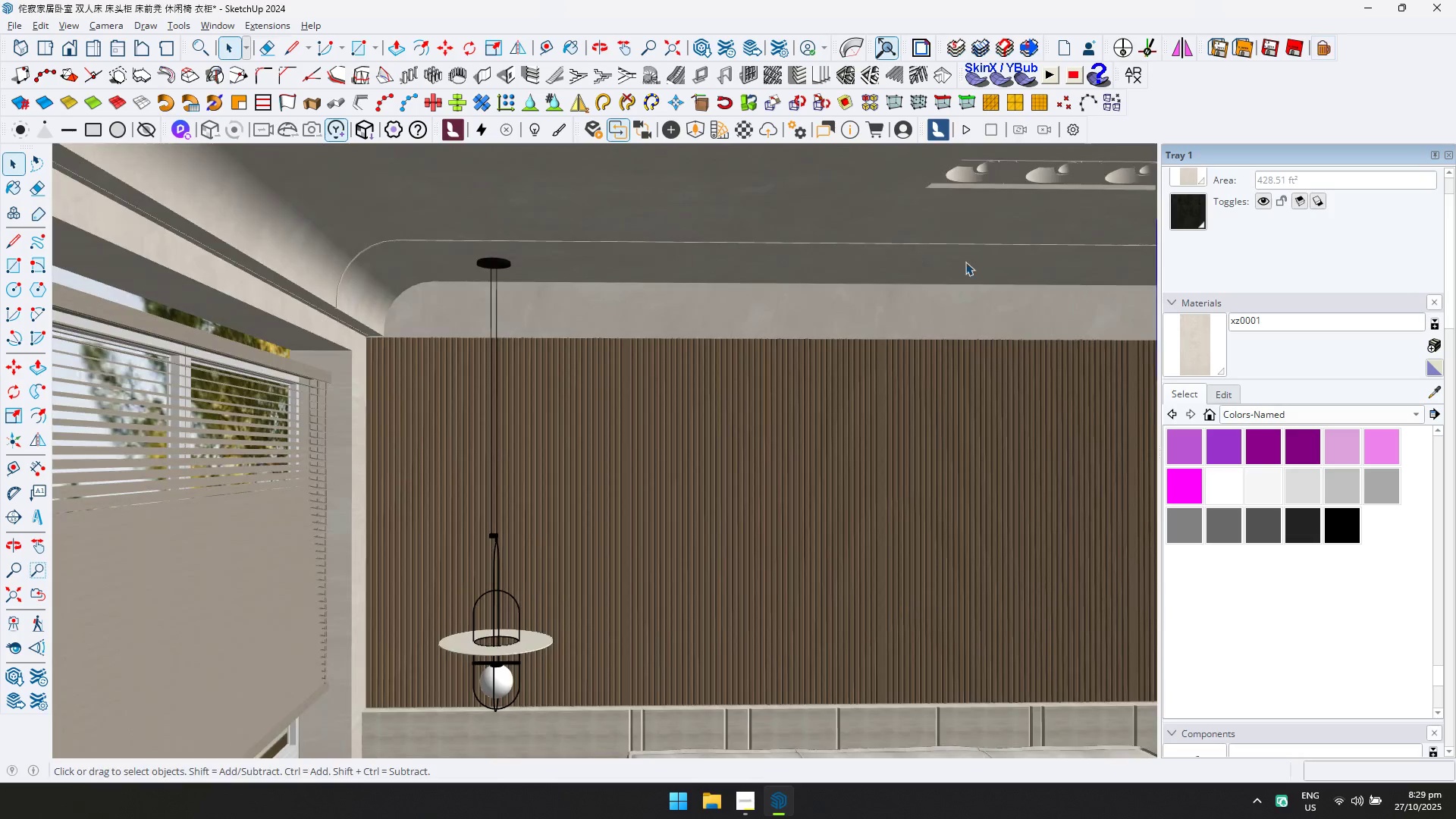 
key(Shift+ShiftLeft)
 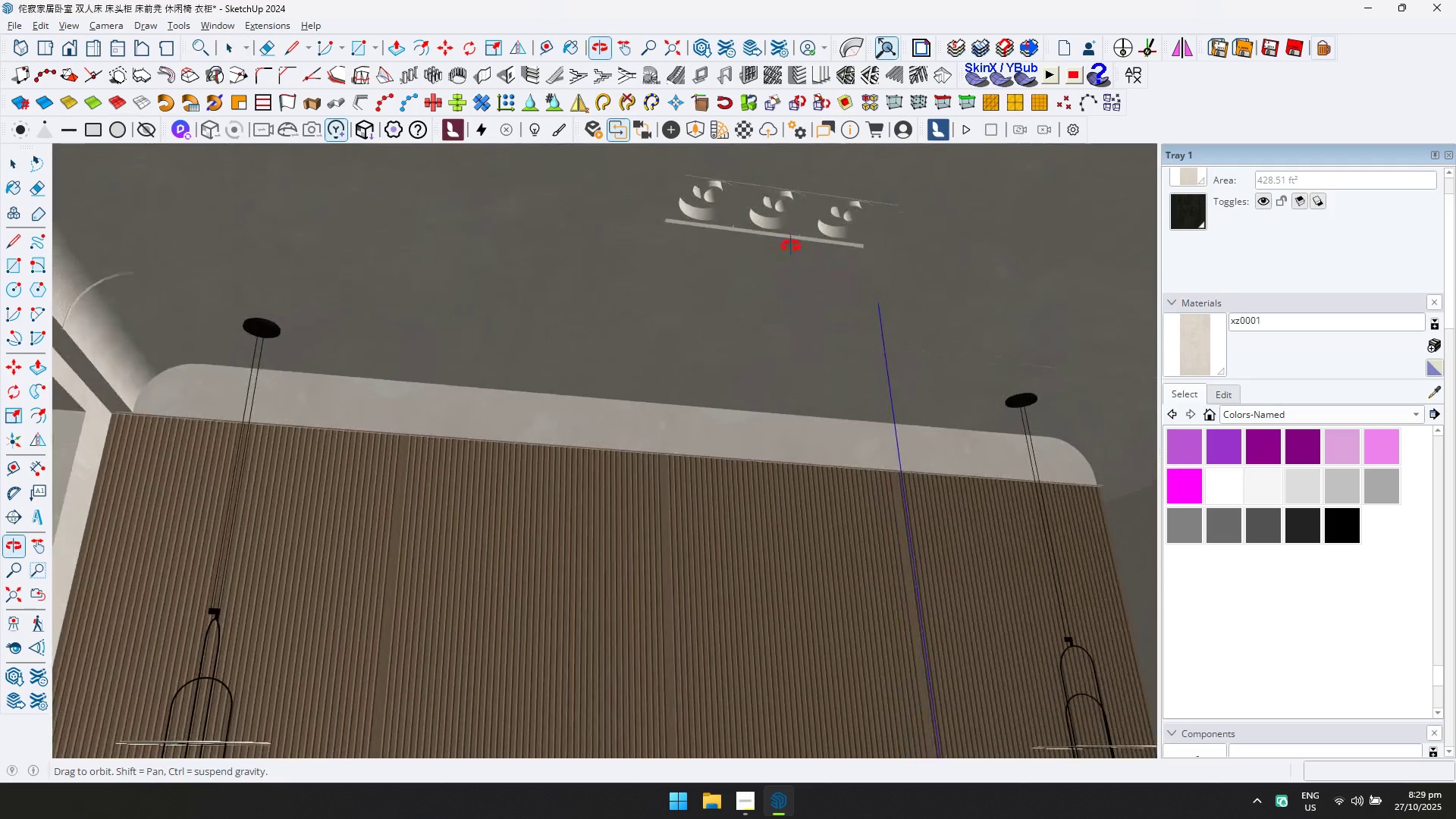 
scroll: coordinate [787, 198], scroll_direction: up, amount: 9.0
 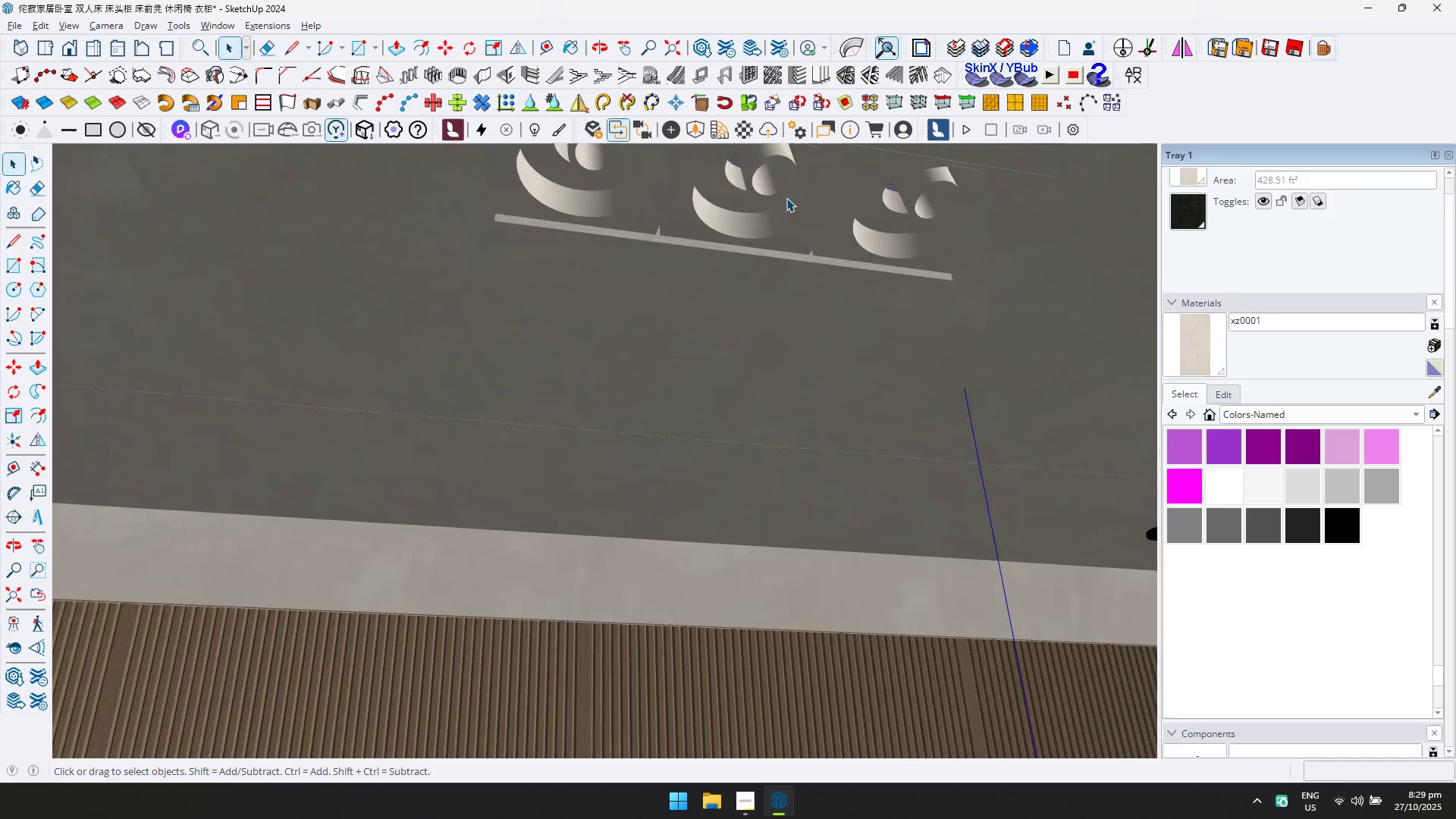 
hold_key(key=ShiftLeft, duration=0.45)
 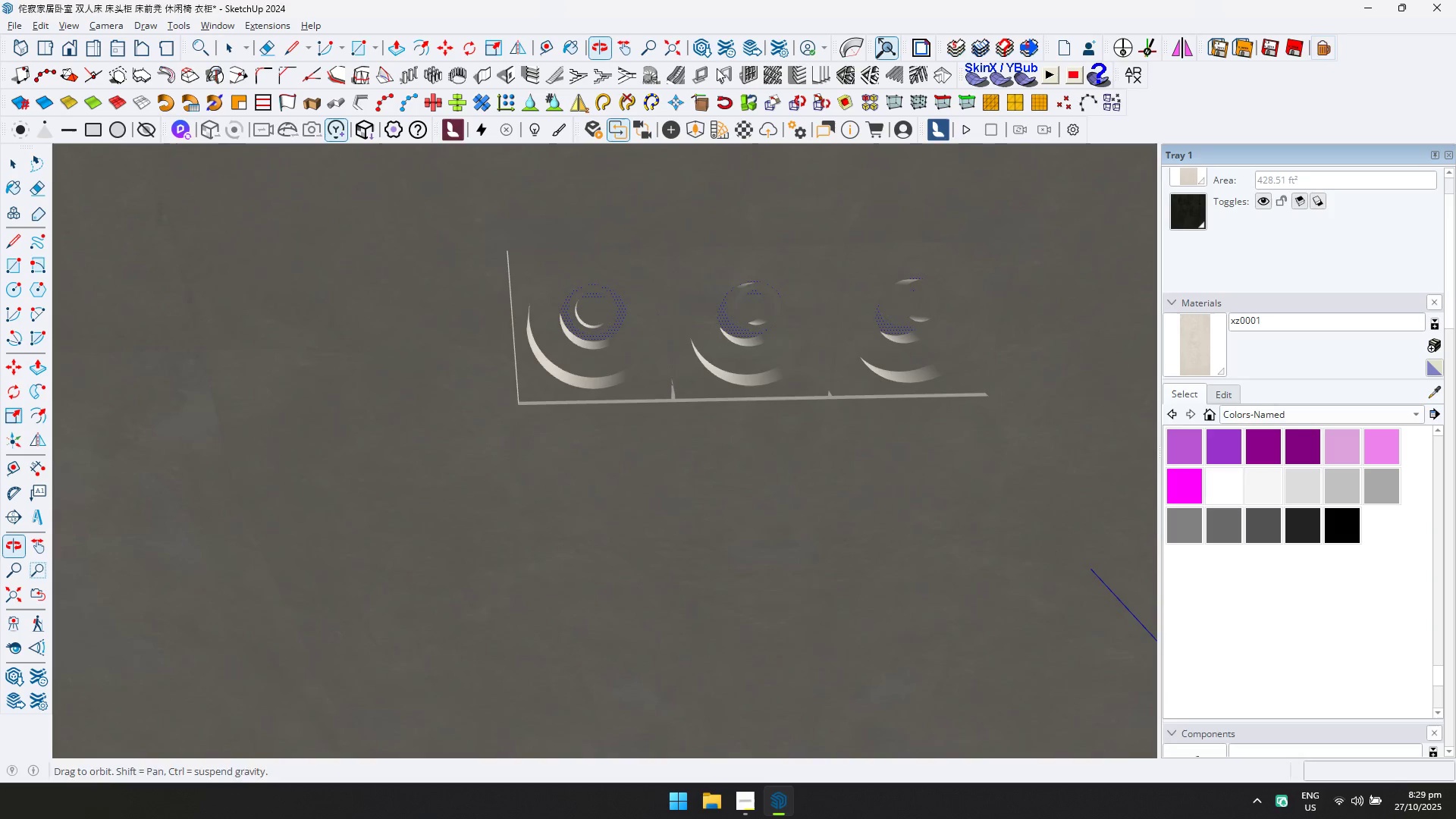 
scroll: coordinate [780, 292], scroll_direction: up, amount: 3.0
 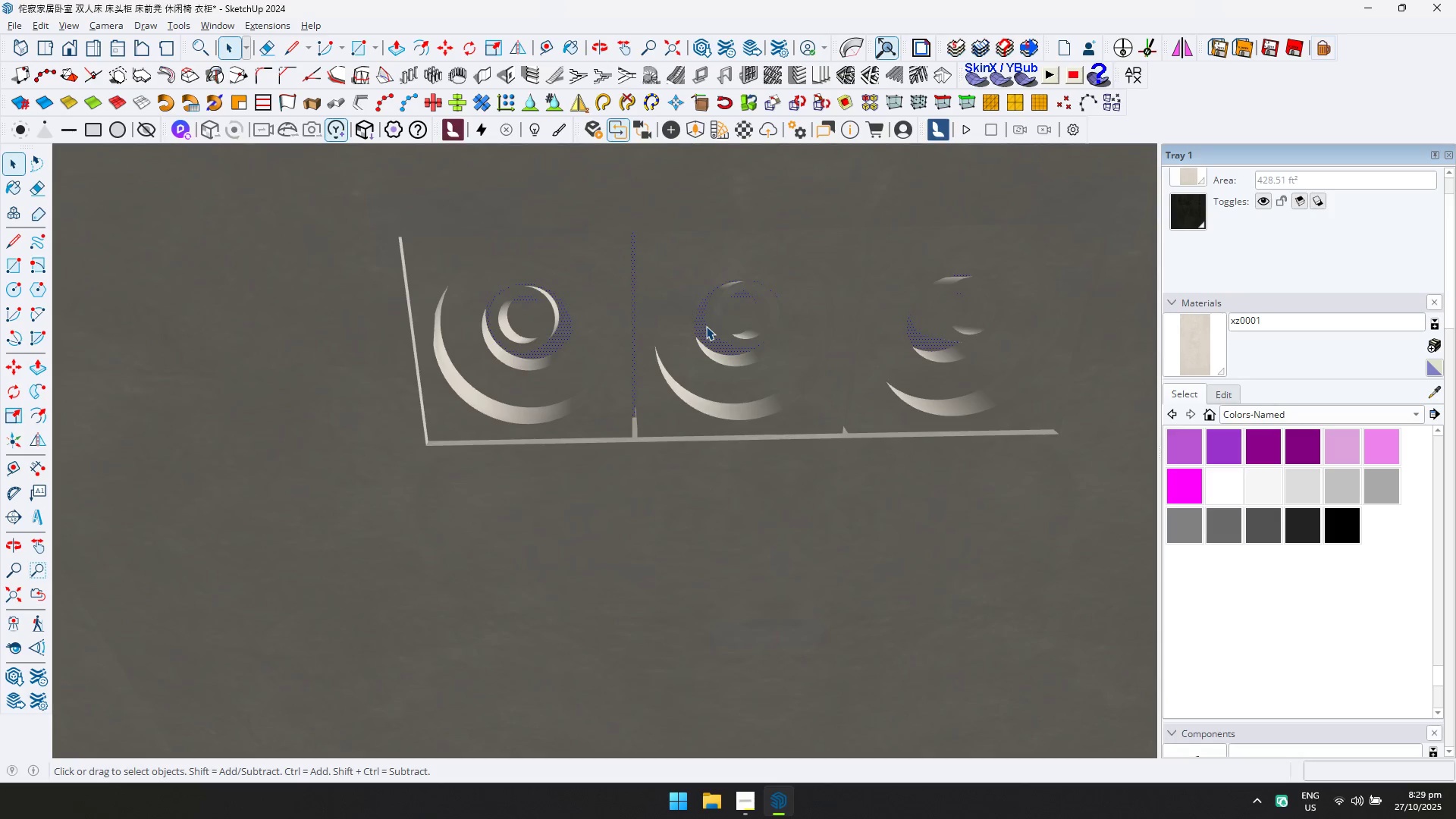 
scroll: coordinate [673, 348], scroll_direction: down, amount: 5.0
 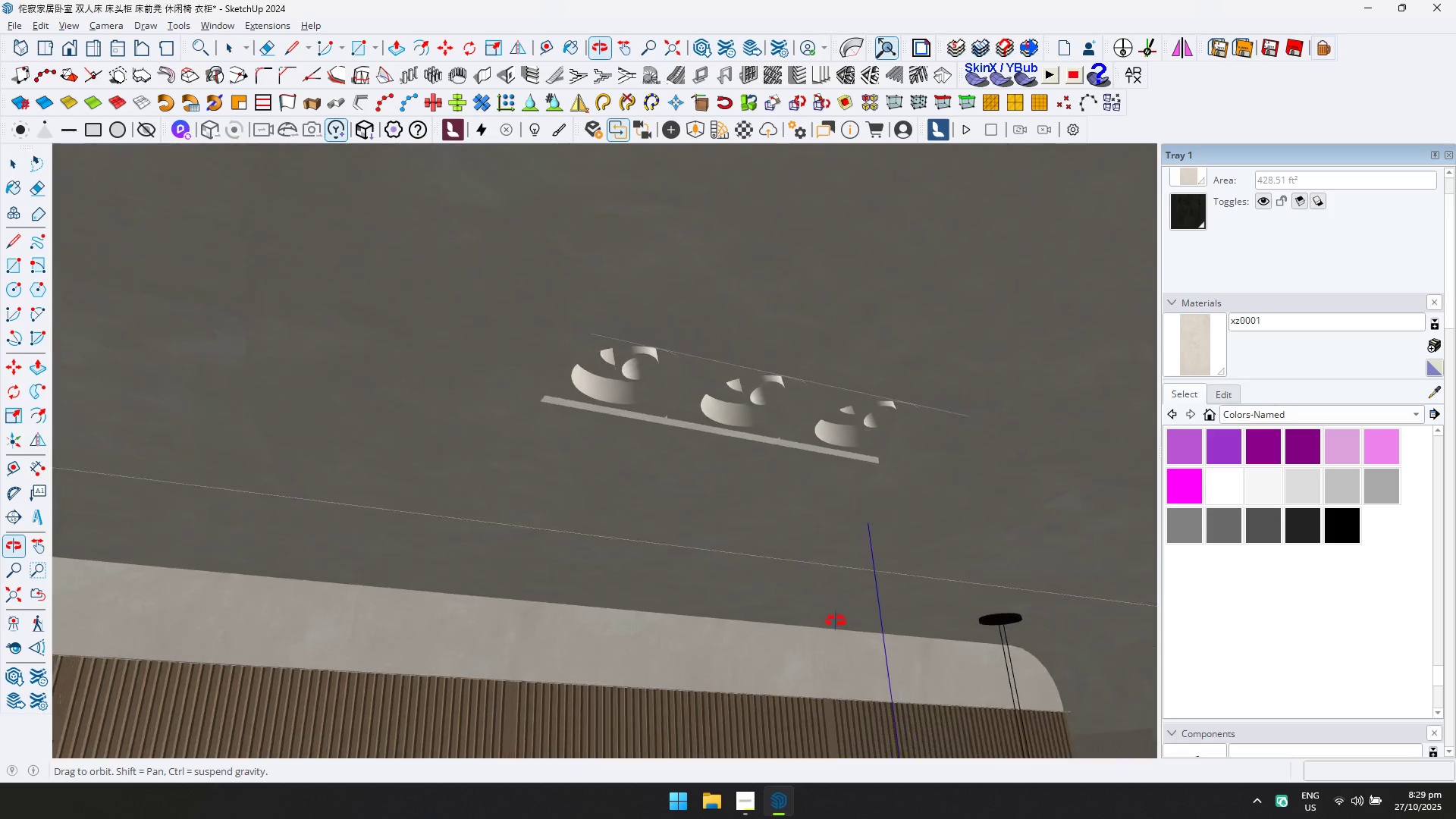 
hold_key(key=ShiftLeft, duration=0.89)
scroll: coordinate [789, 563], scroll_direction: down, amount: 6.0
 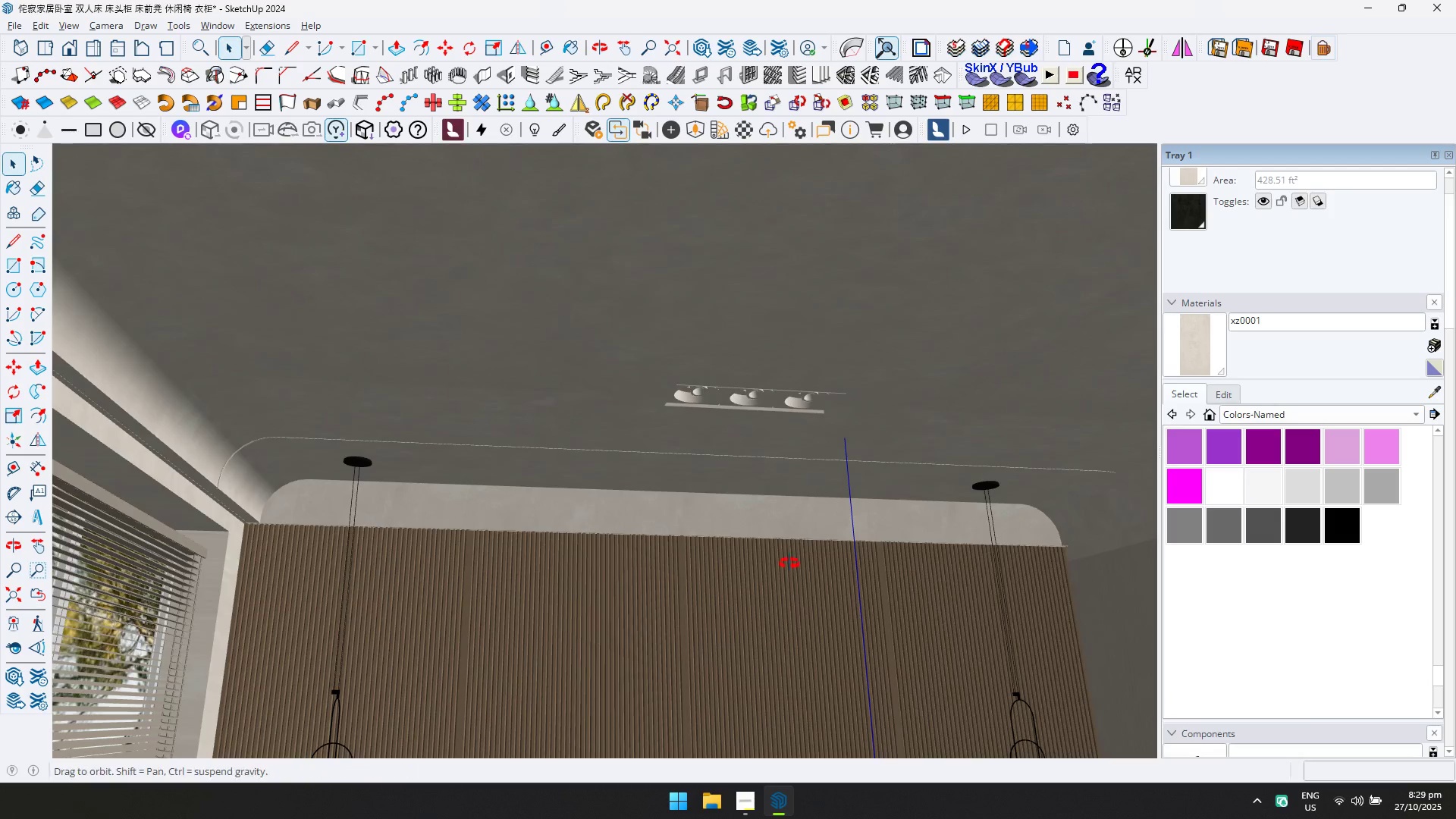 
hold_key(key=ShiftLeft, duration=0.47)
 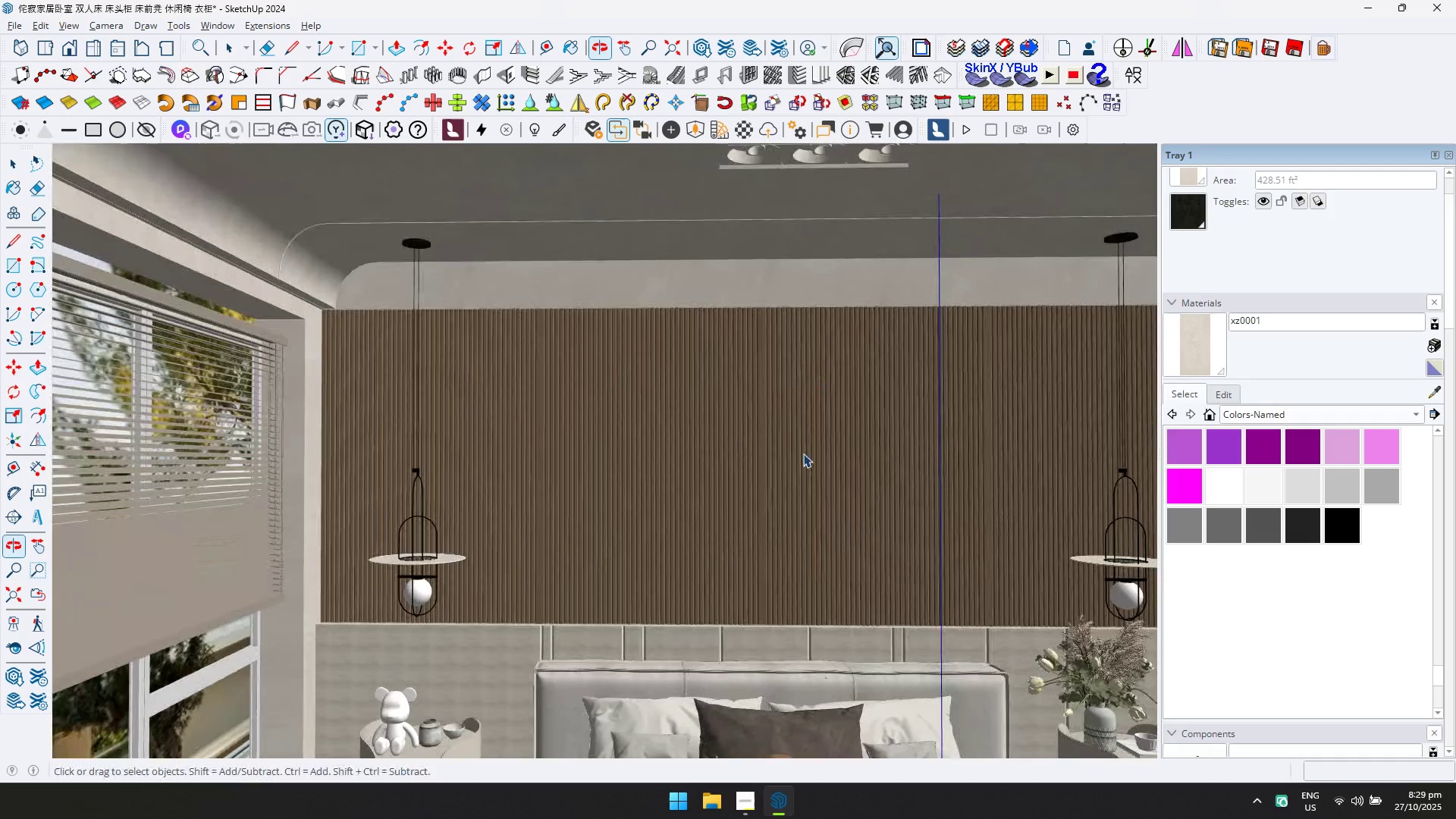 
key(Control+ControlLeft)
 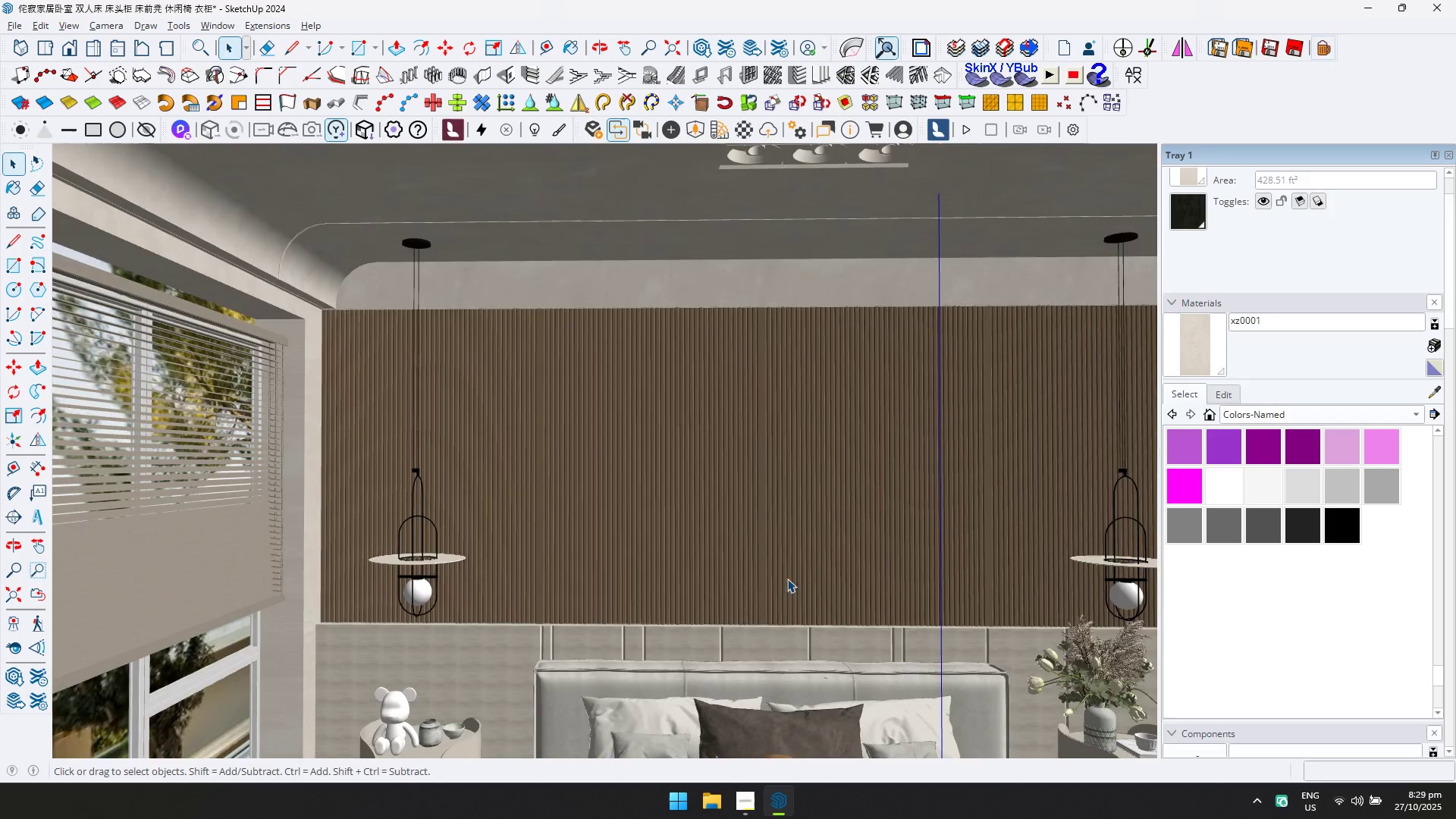 
scroll: coordinate [786, 613], scroll_direction: down, amount: 1.0
 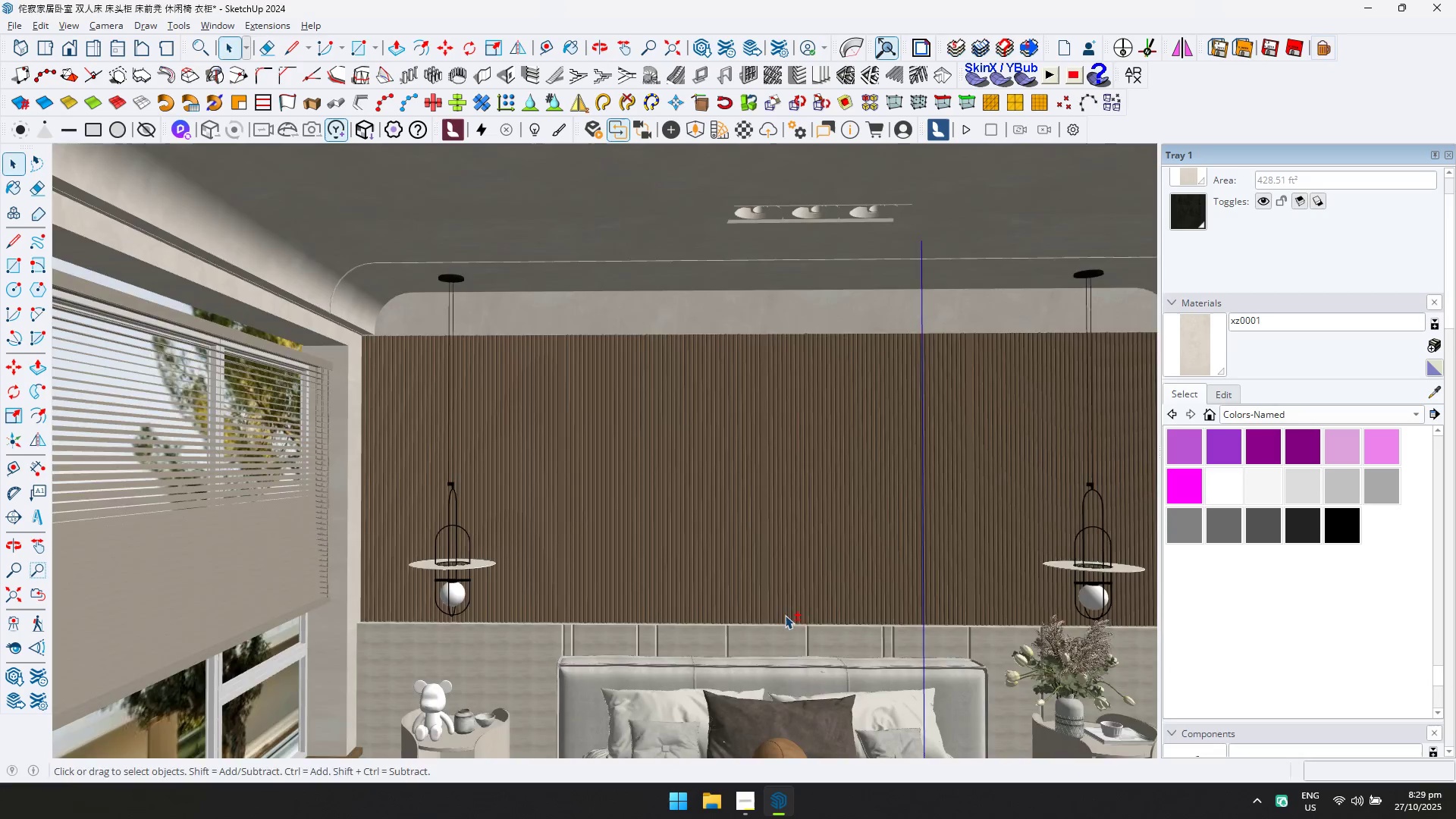 
hold_key(key=ShiftLeft, duration=0.63)
 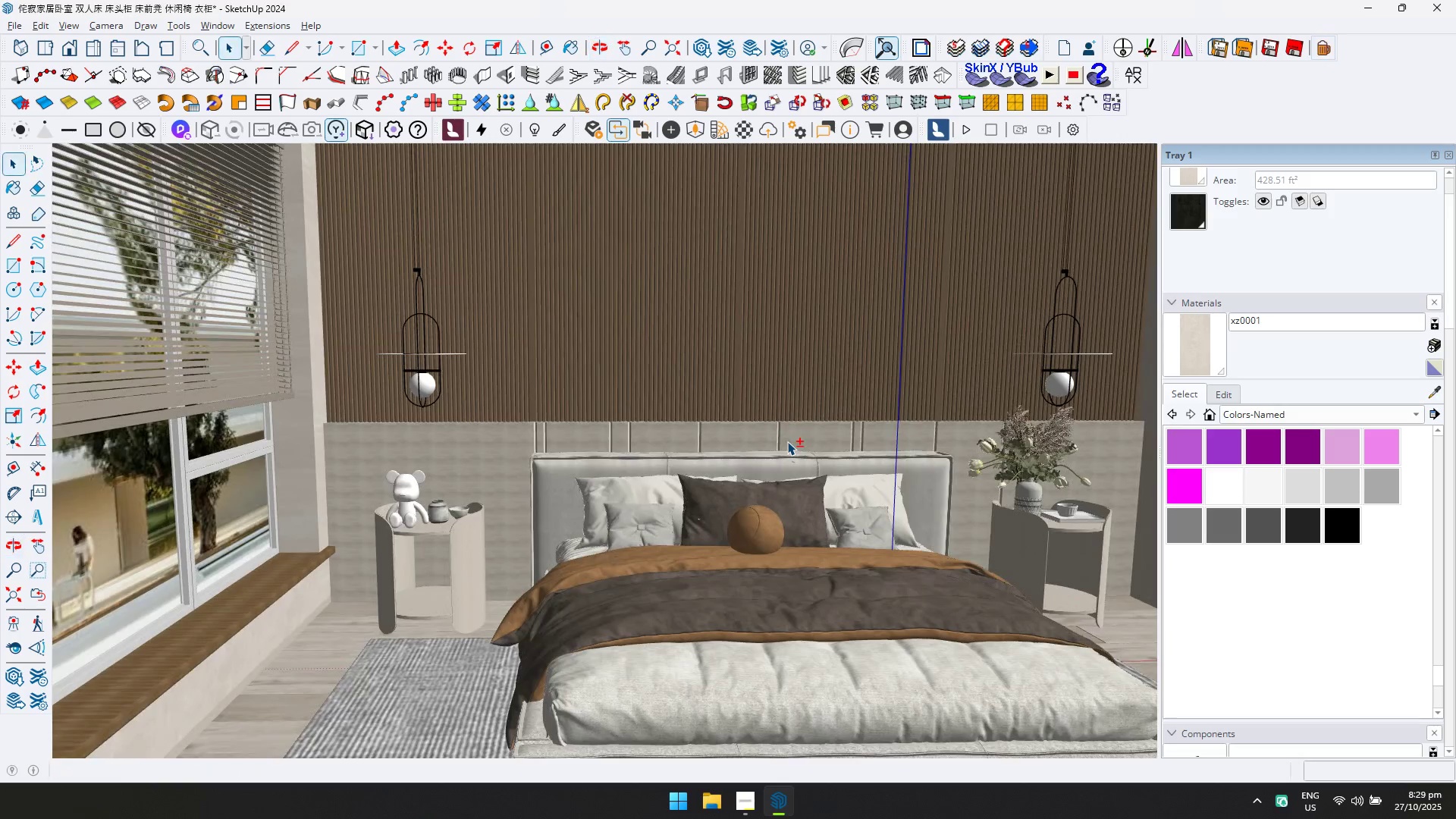 
key(Control+ControlLeft)
 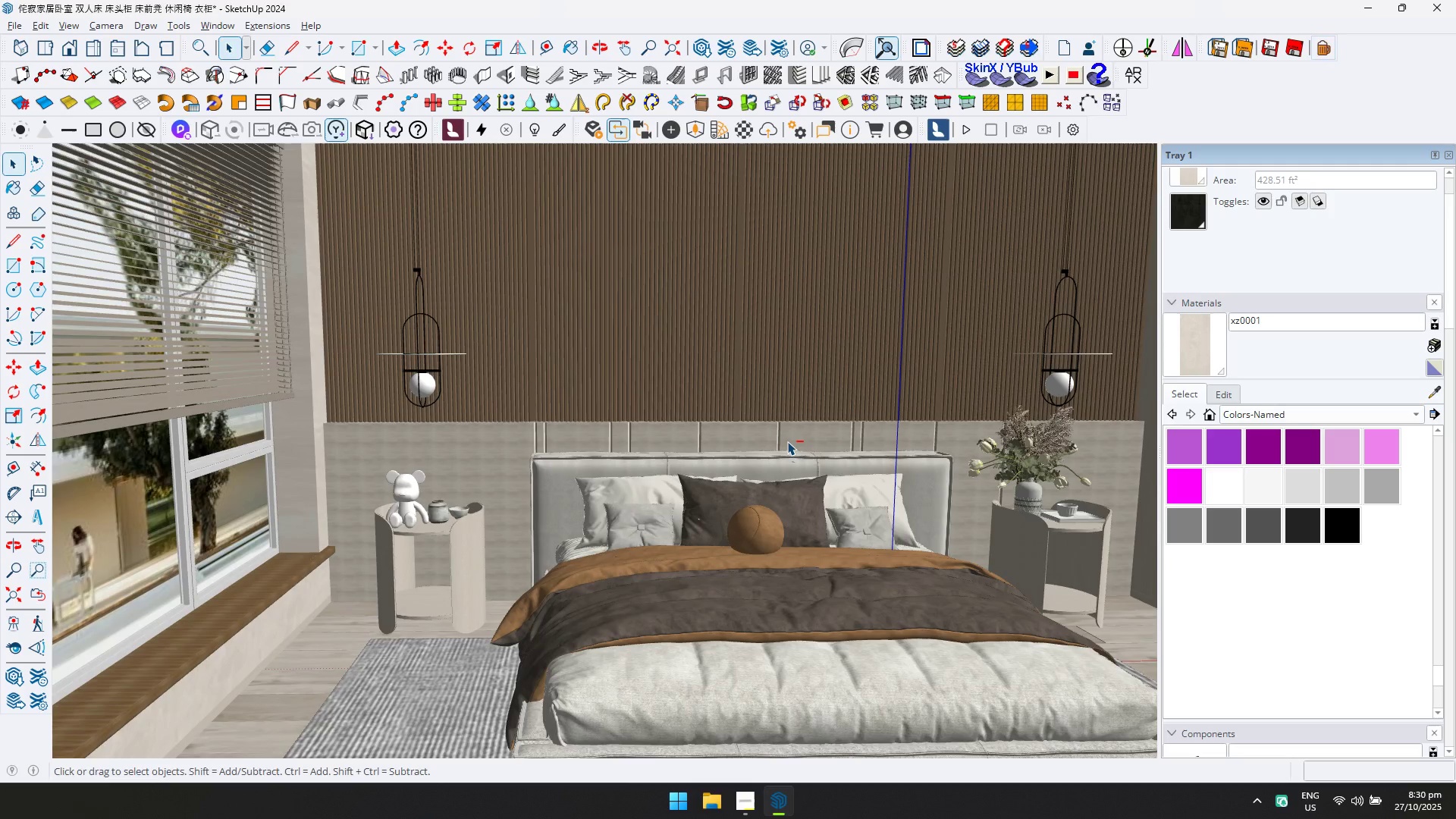 
key(Control+S)
 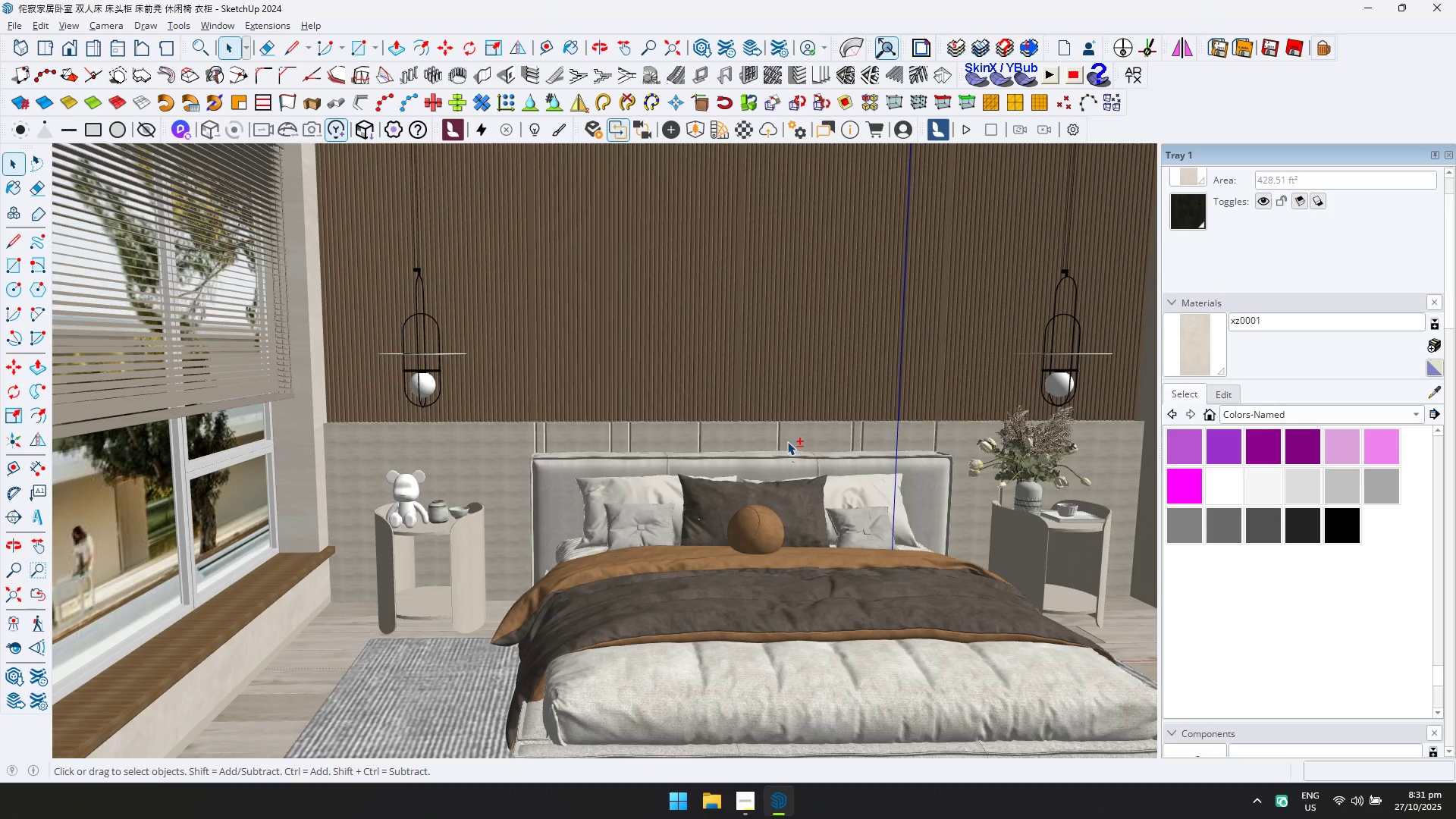 
wait(81.42)
 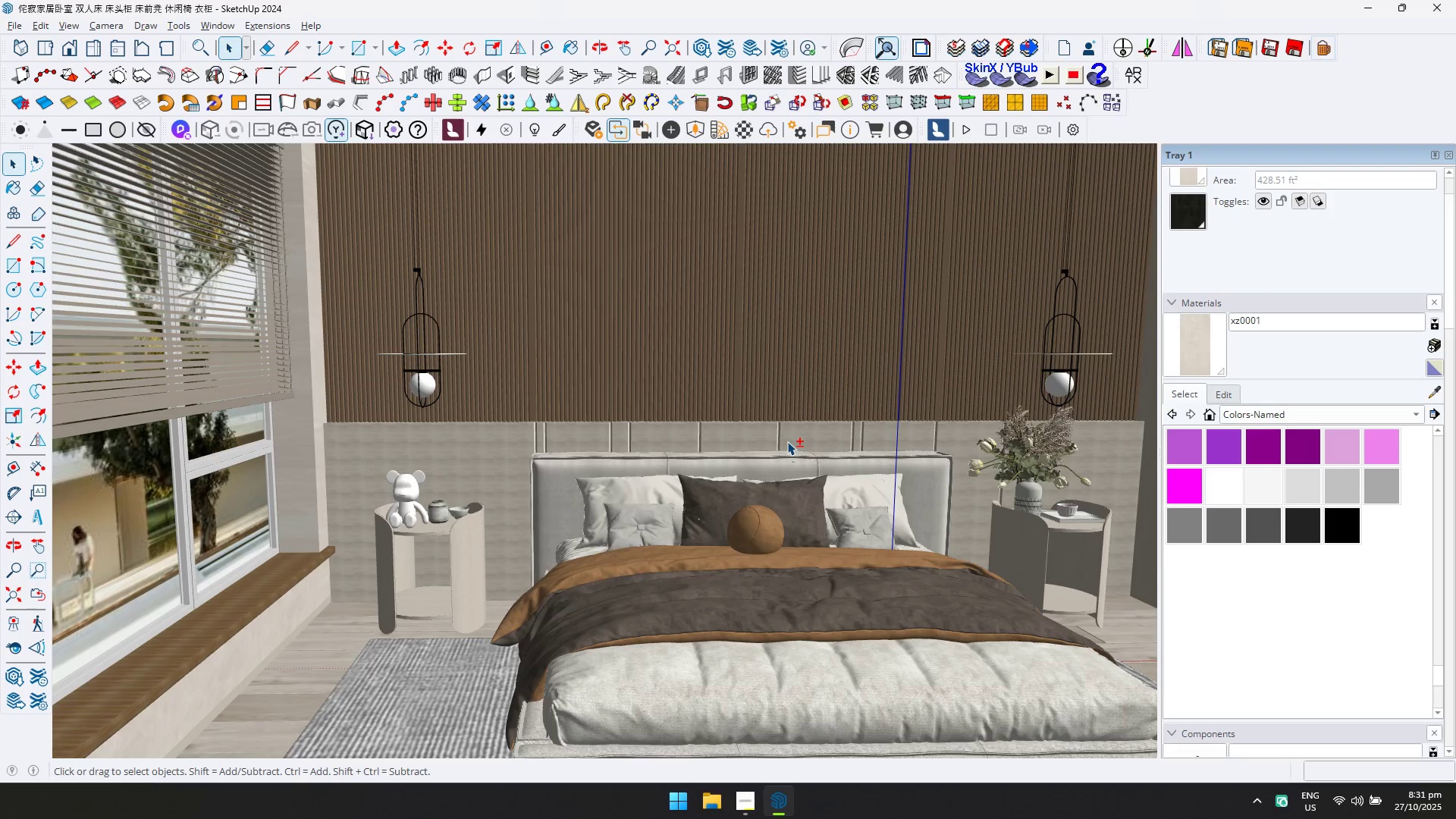 
scroll: coordinate [742, 494], scroll_direction: down, amount: 3.0
 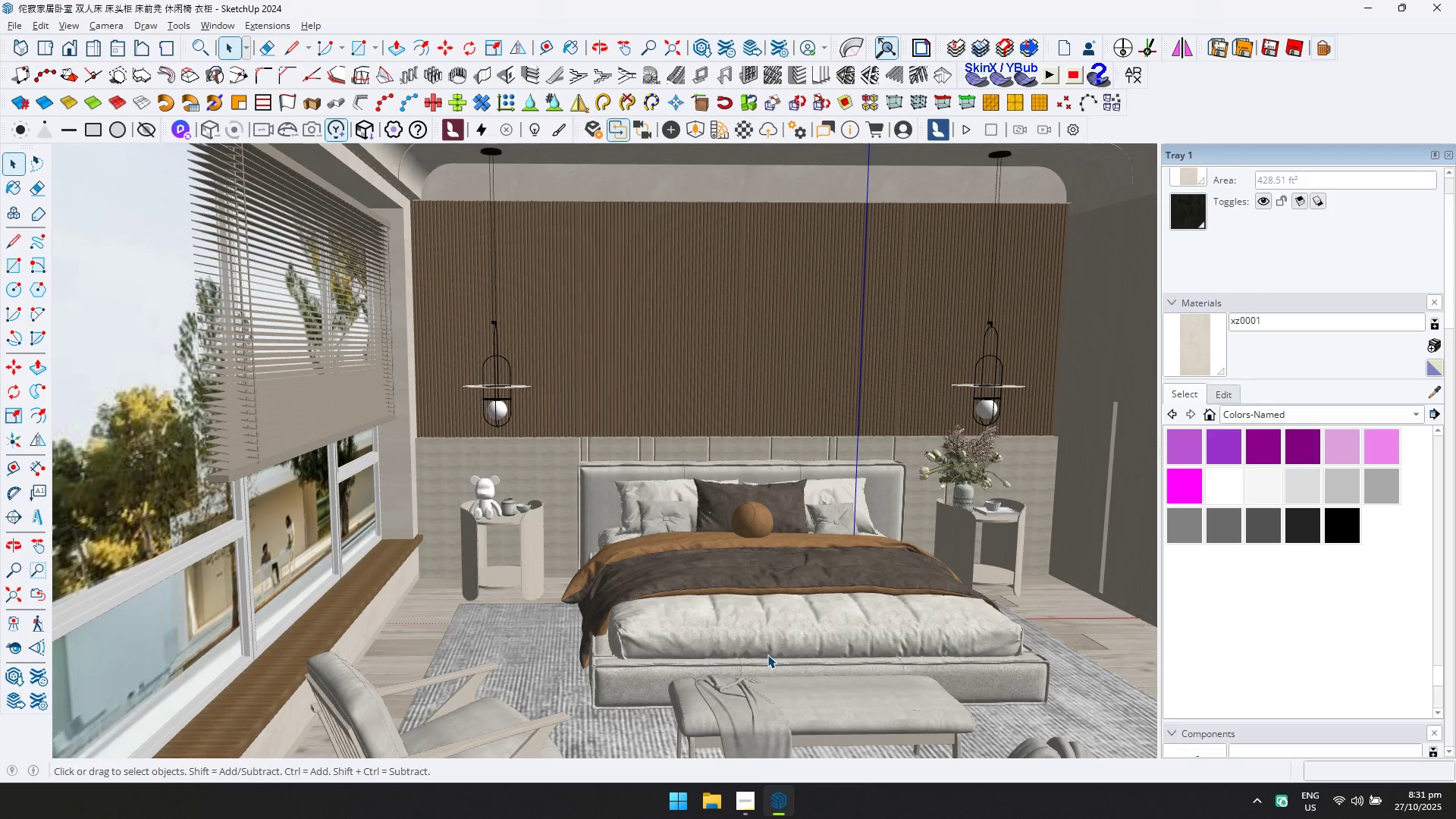 
scroll: coordinate [998, 711], scroll_direction: up, amount: 4.0
 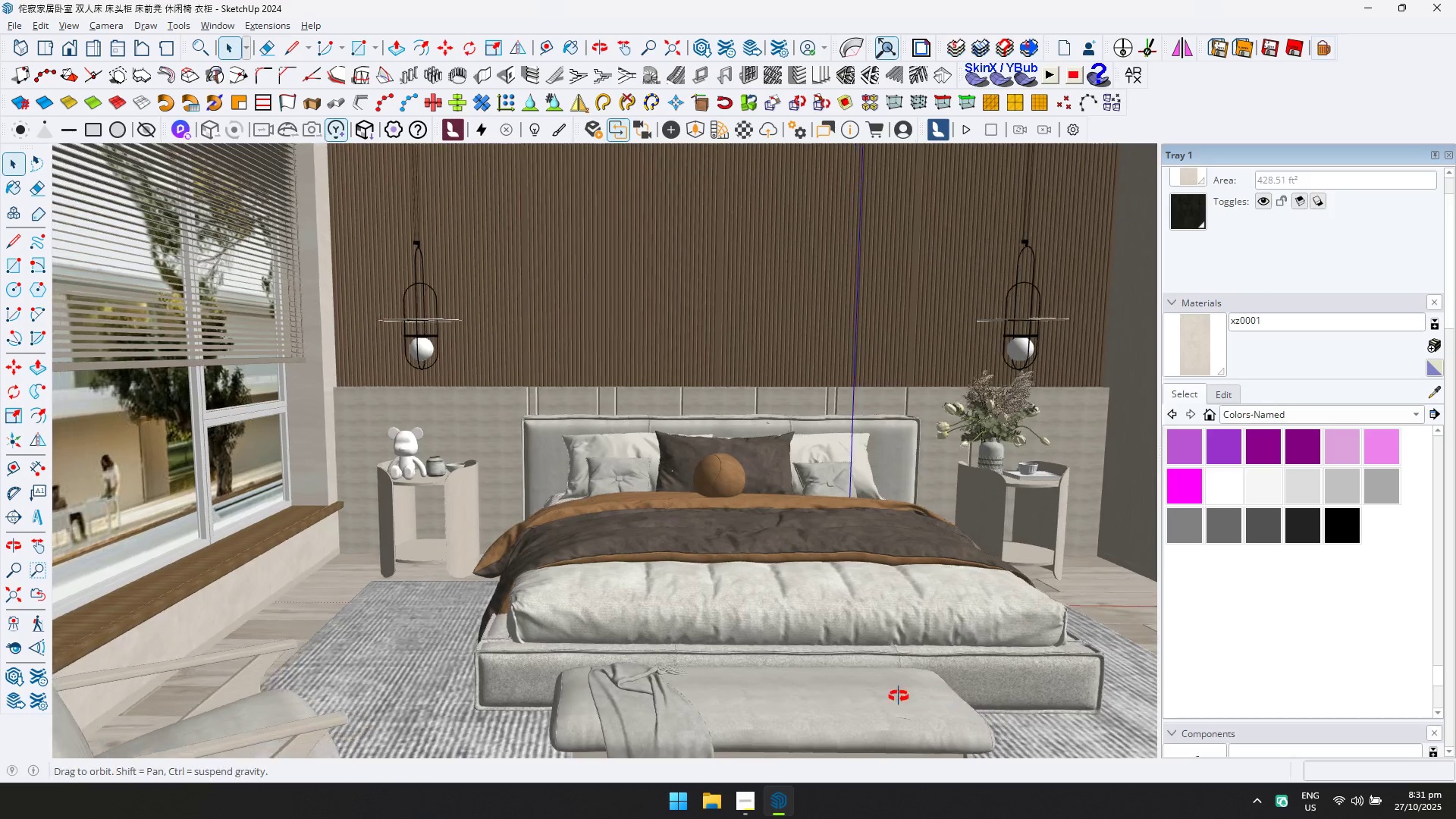 
hold_key(key=ShiftLeft, duration=0.78)
 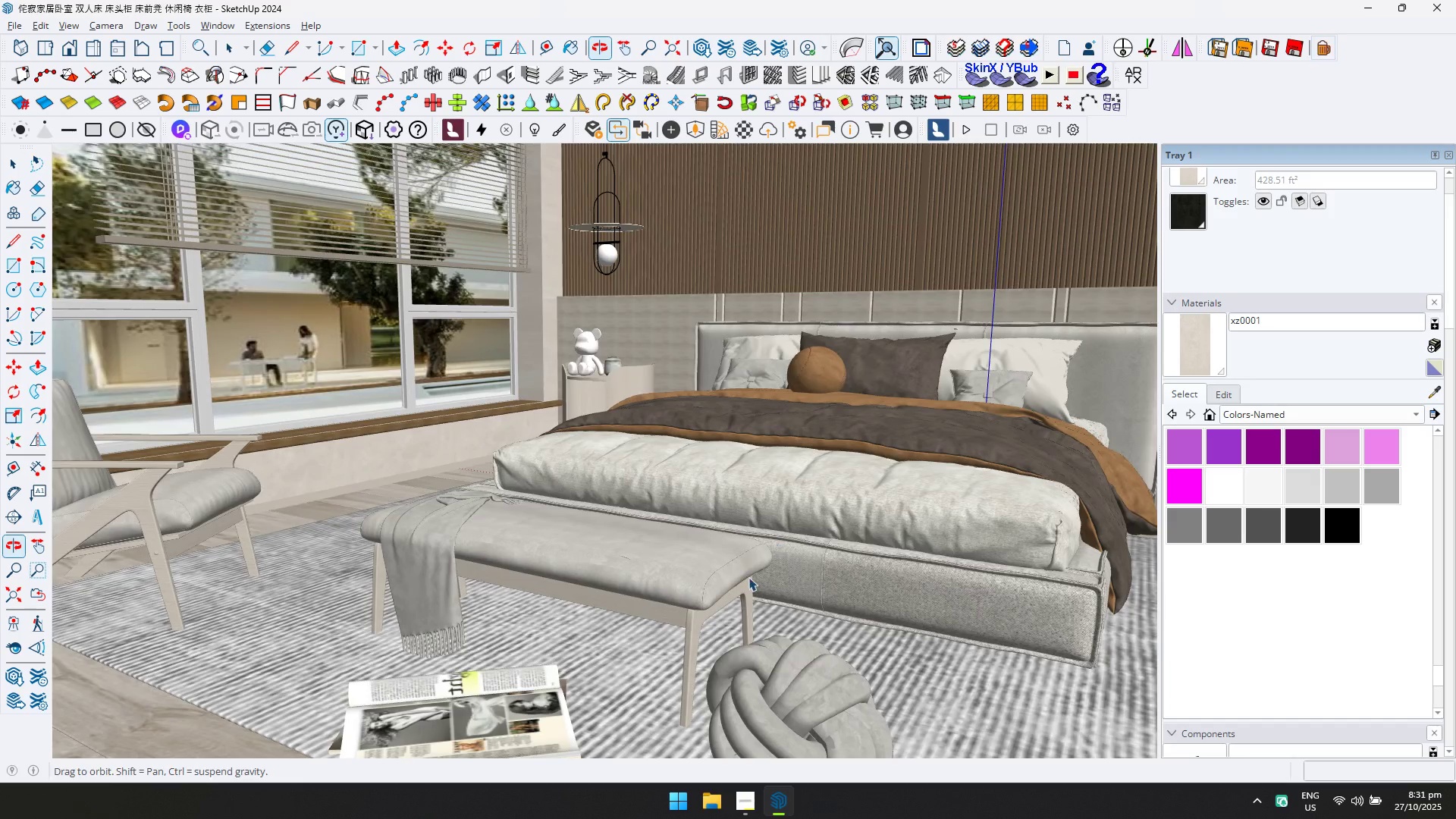 
scroll: coordinate [708, 645], scroll_direction: up, amount: 4.0
 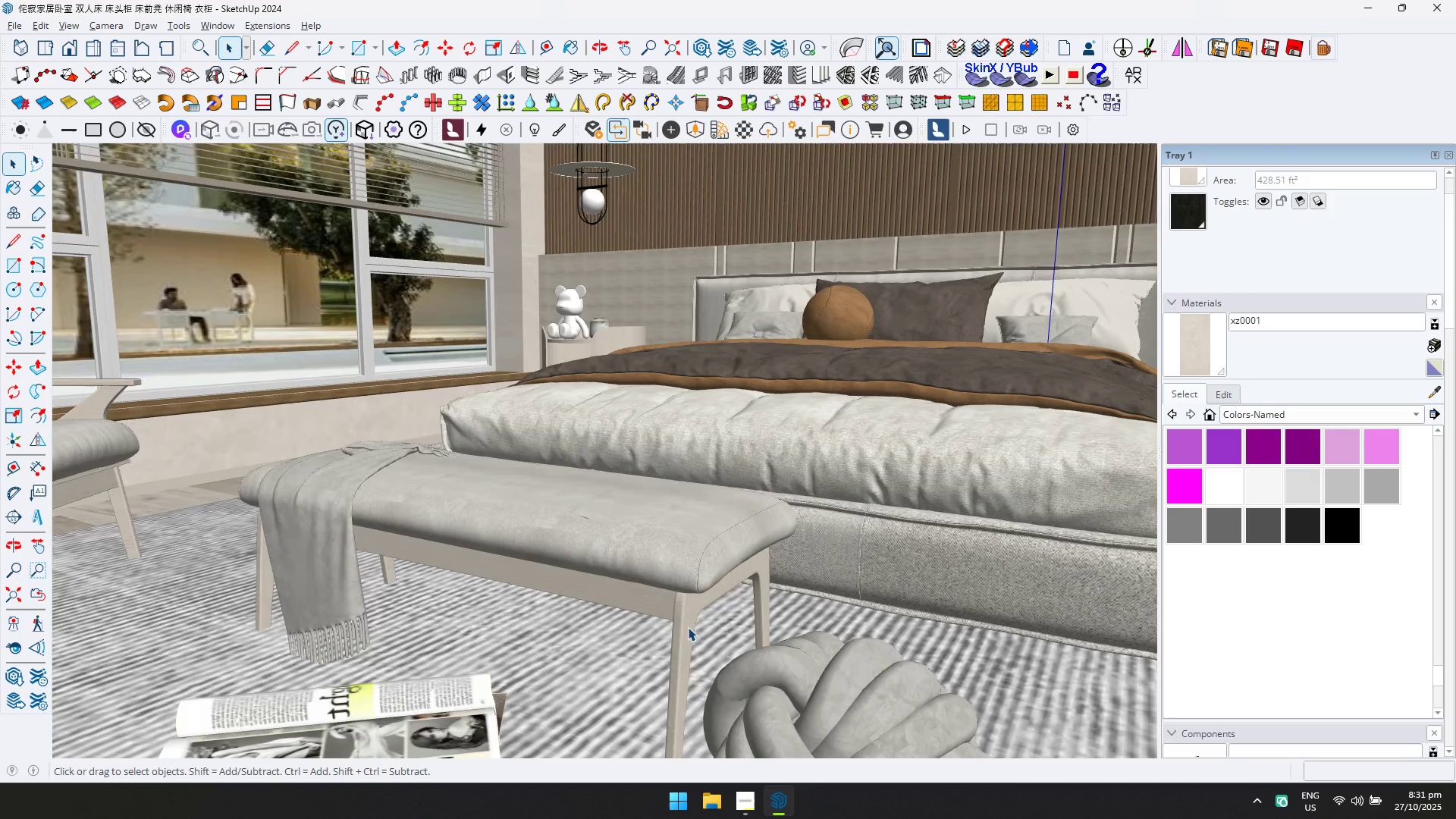 
double_click([688, 627])
 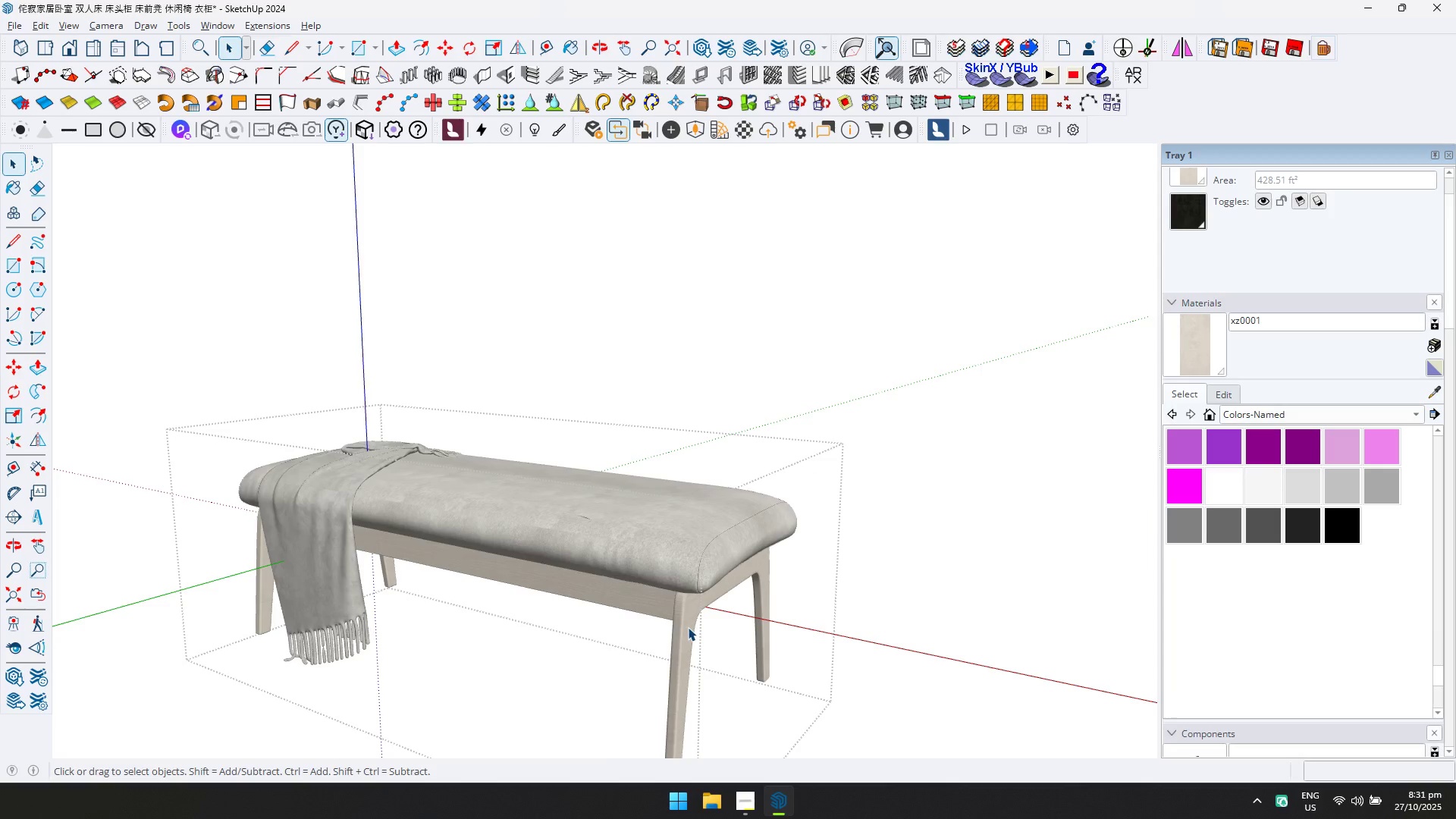 
triple_click([688, 627])
 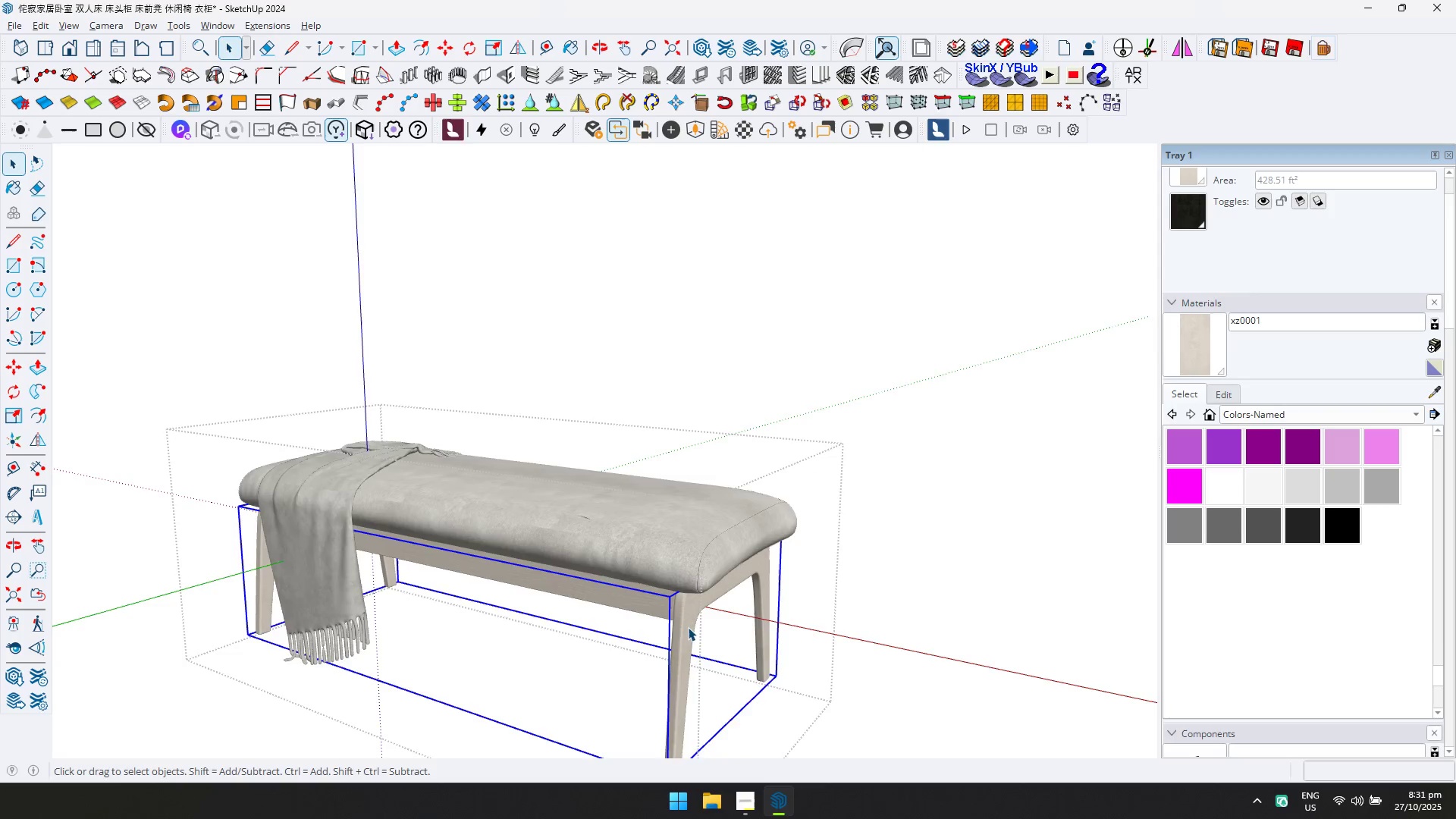 
triple_click([688, 627])
 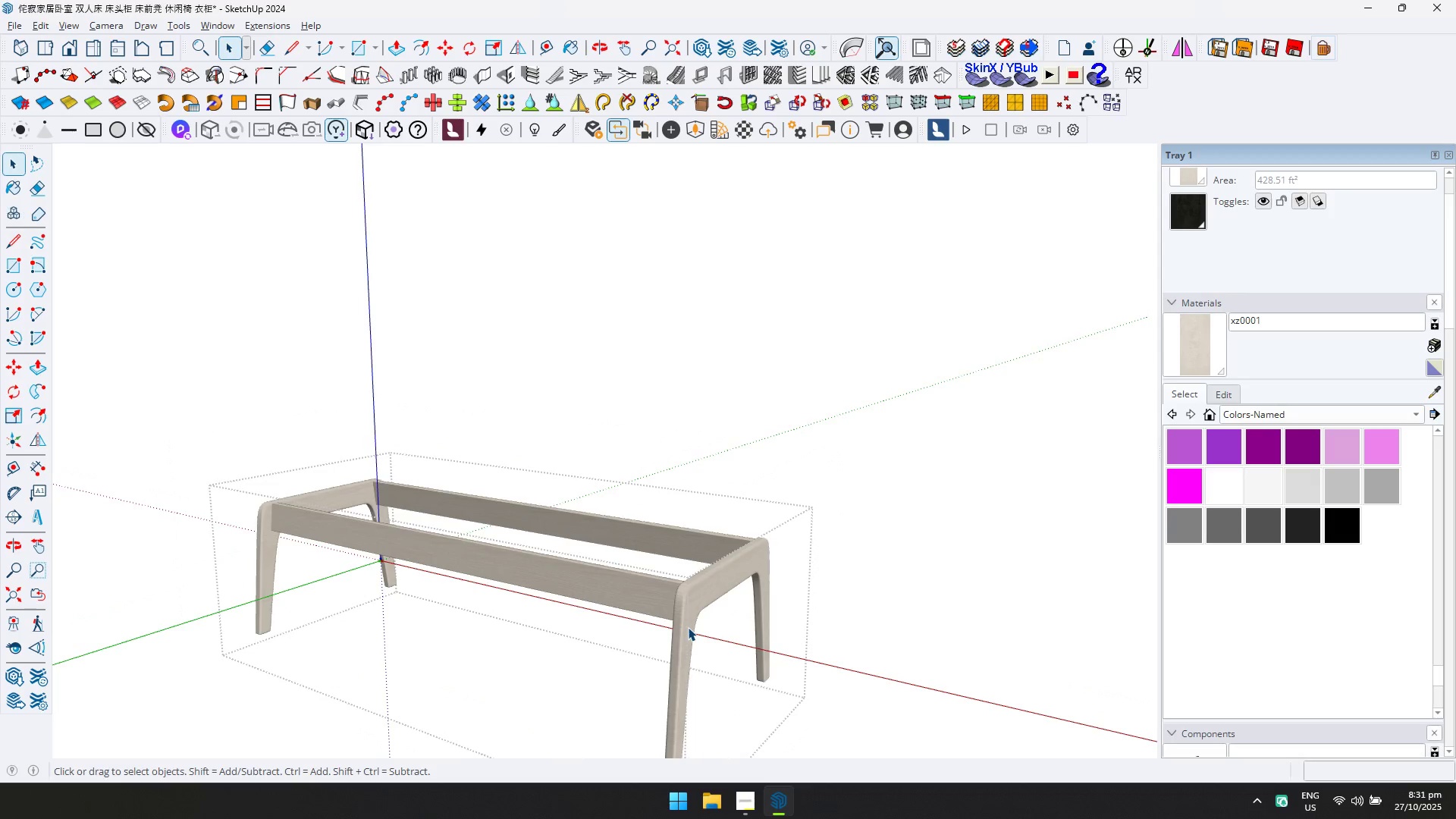 
triple_click([688, 627])
 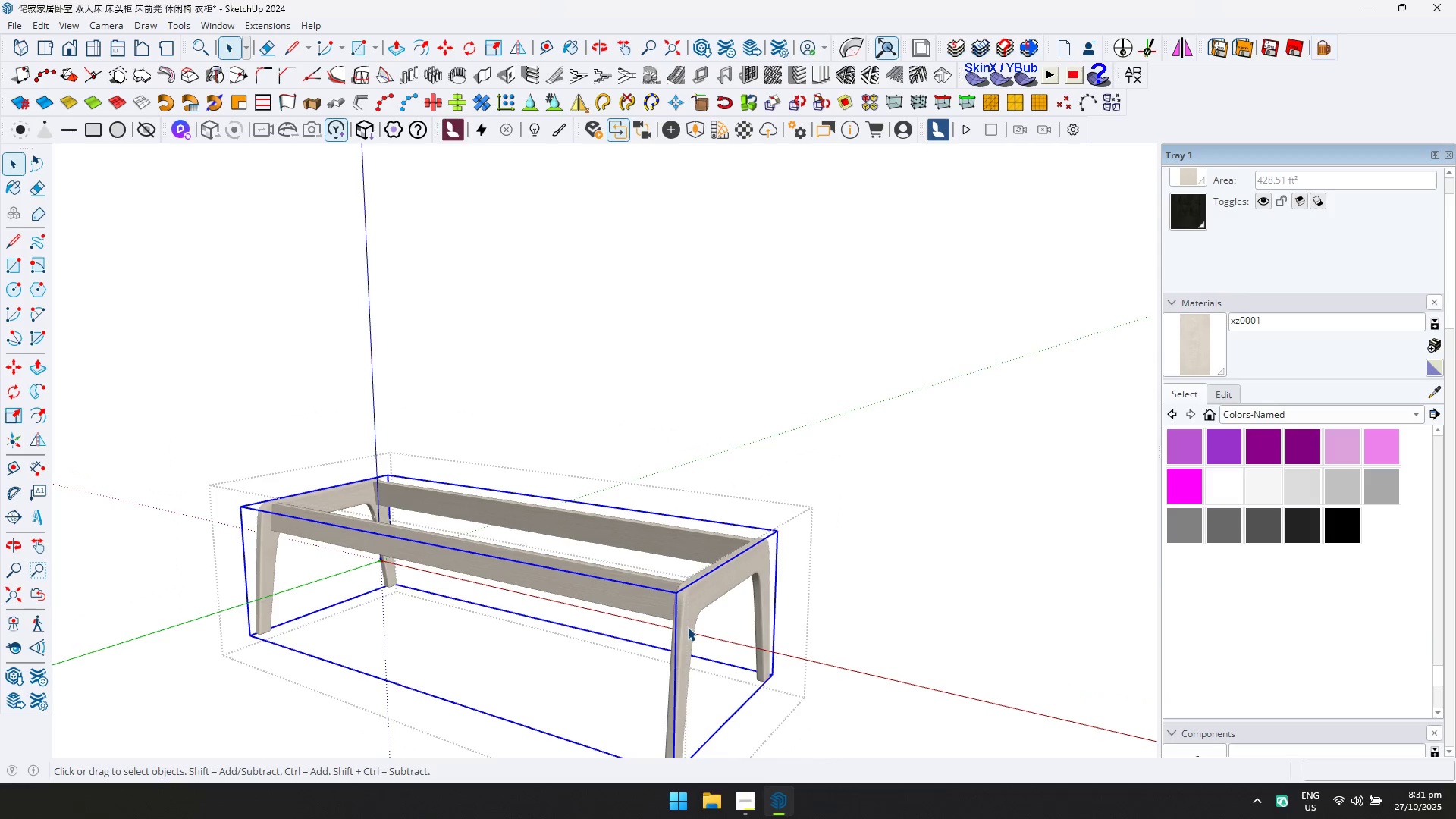 
triple_click([688, 627])
 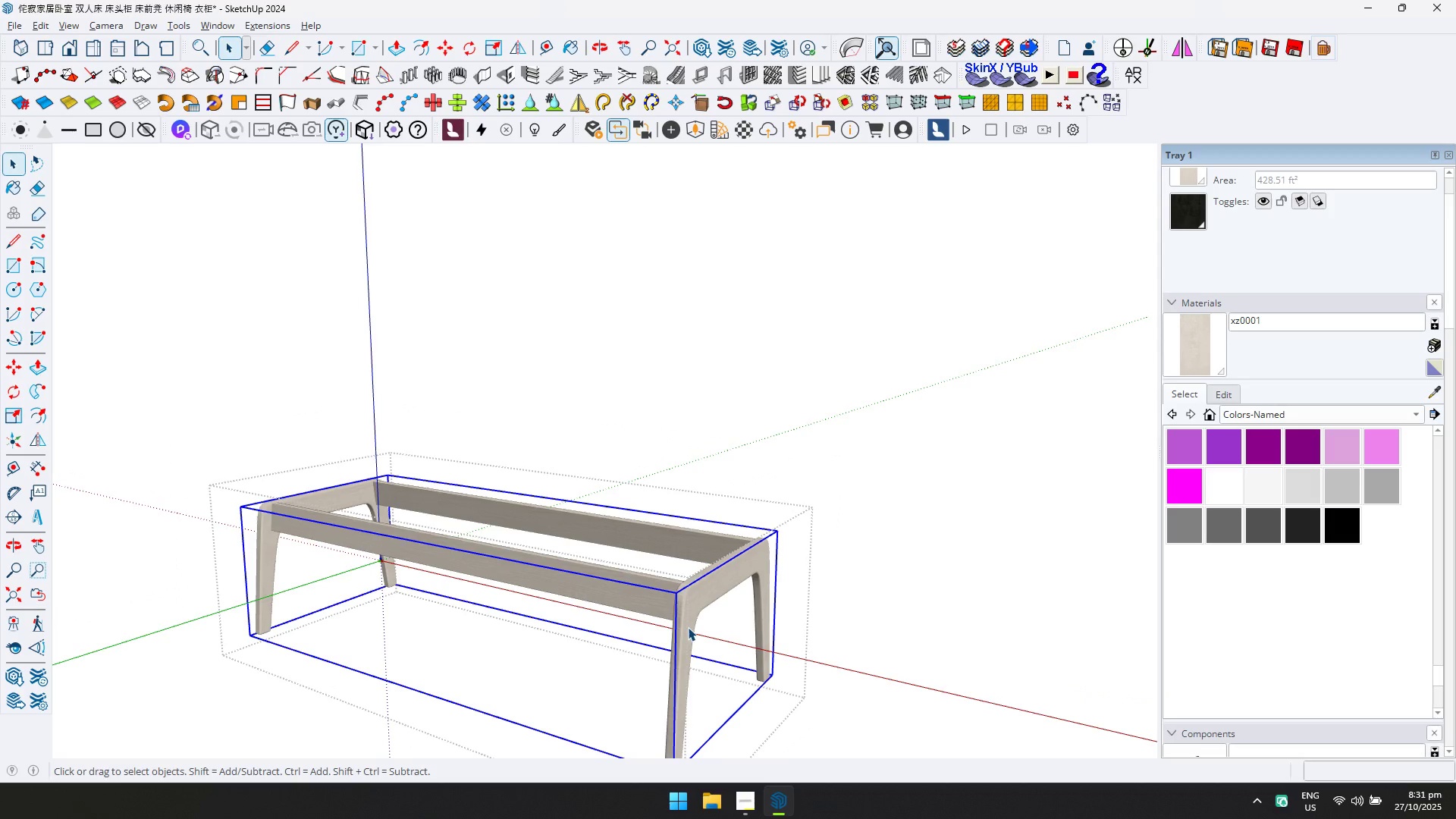 
triple_click([688, 627])
 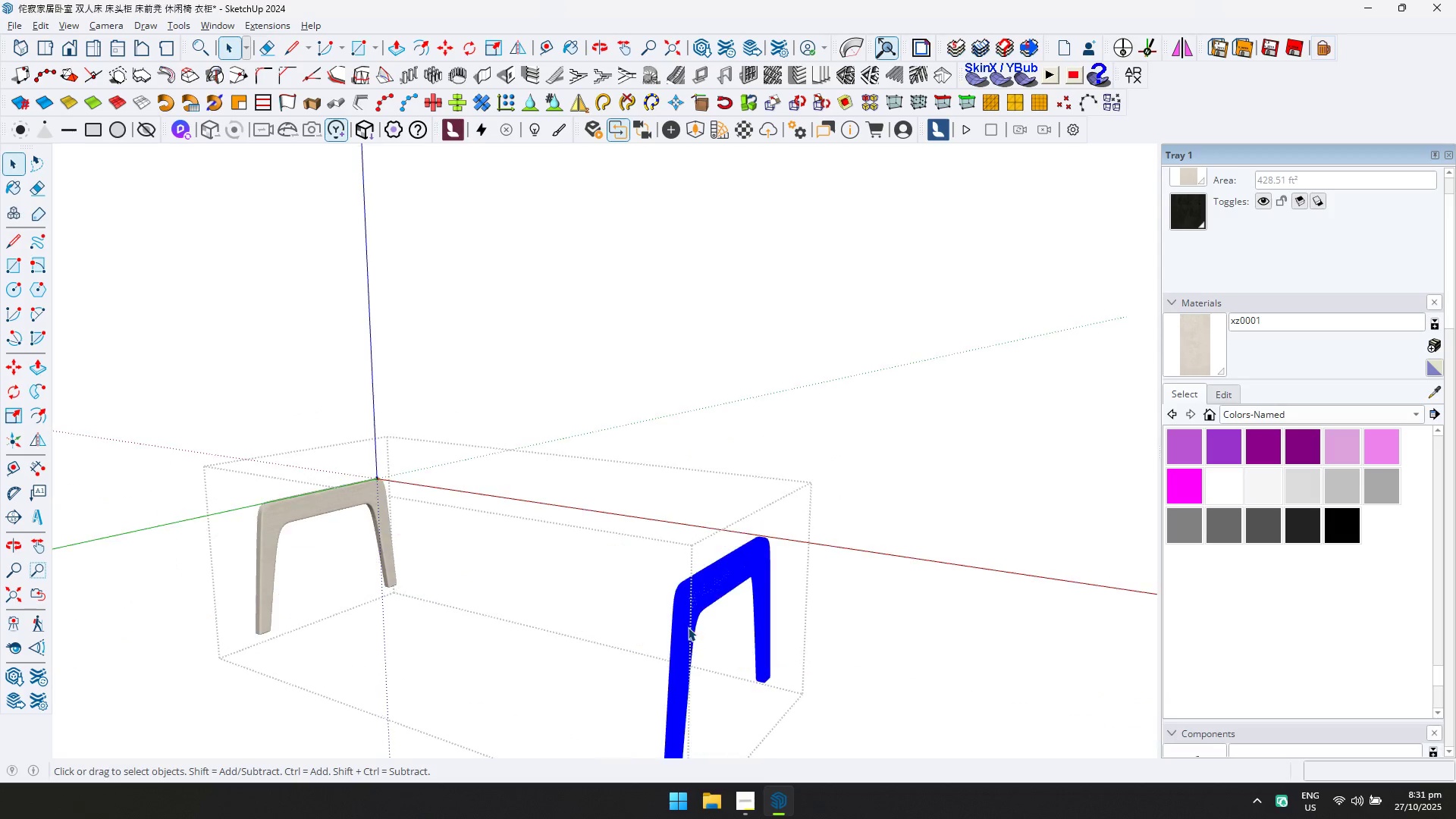 
triple_click([688, 627])
 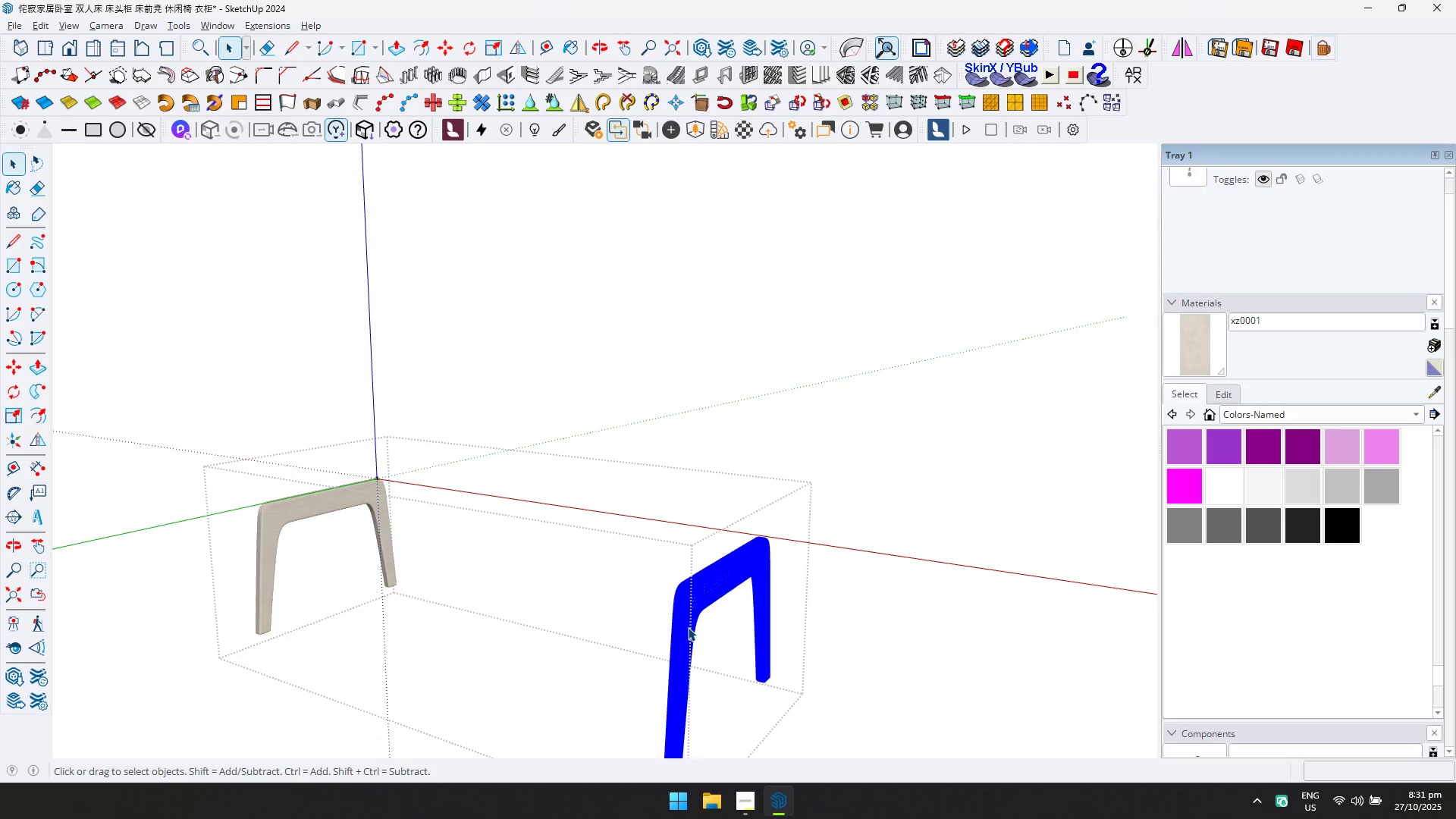 
key(Escape)
 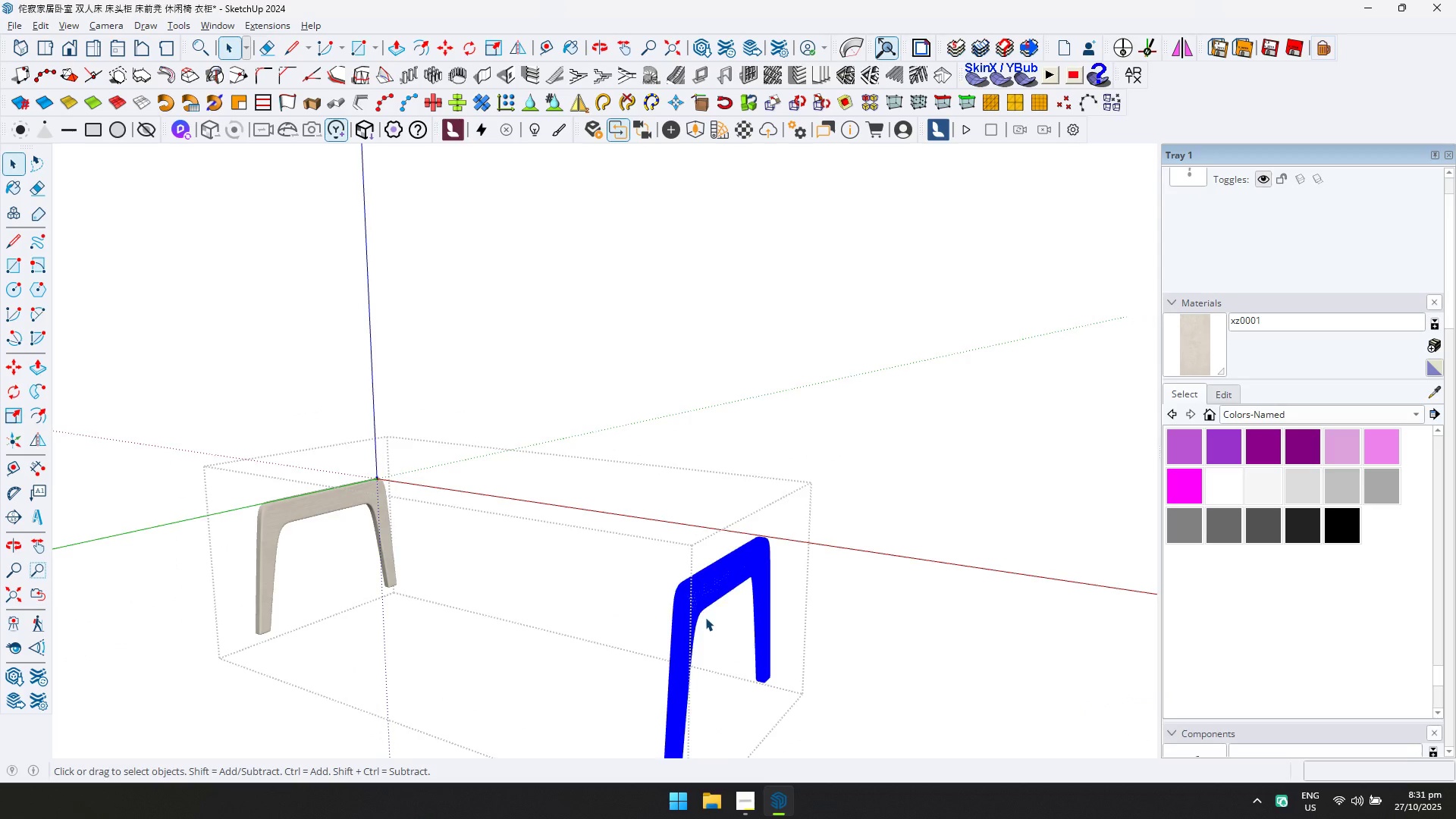 
key(Escape)
 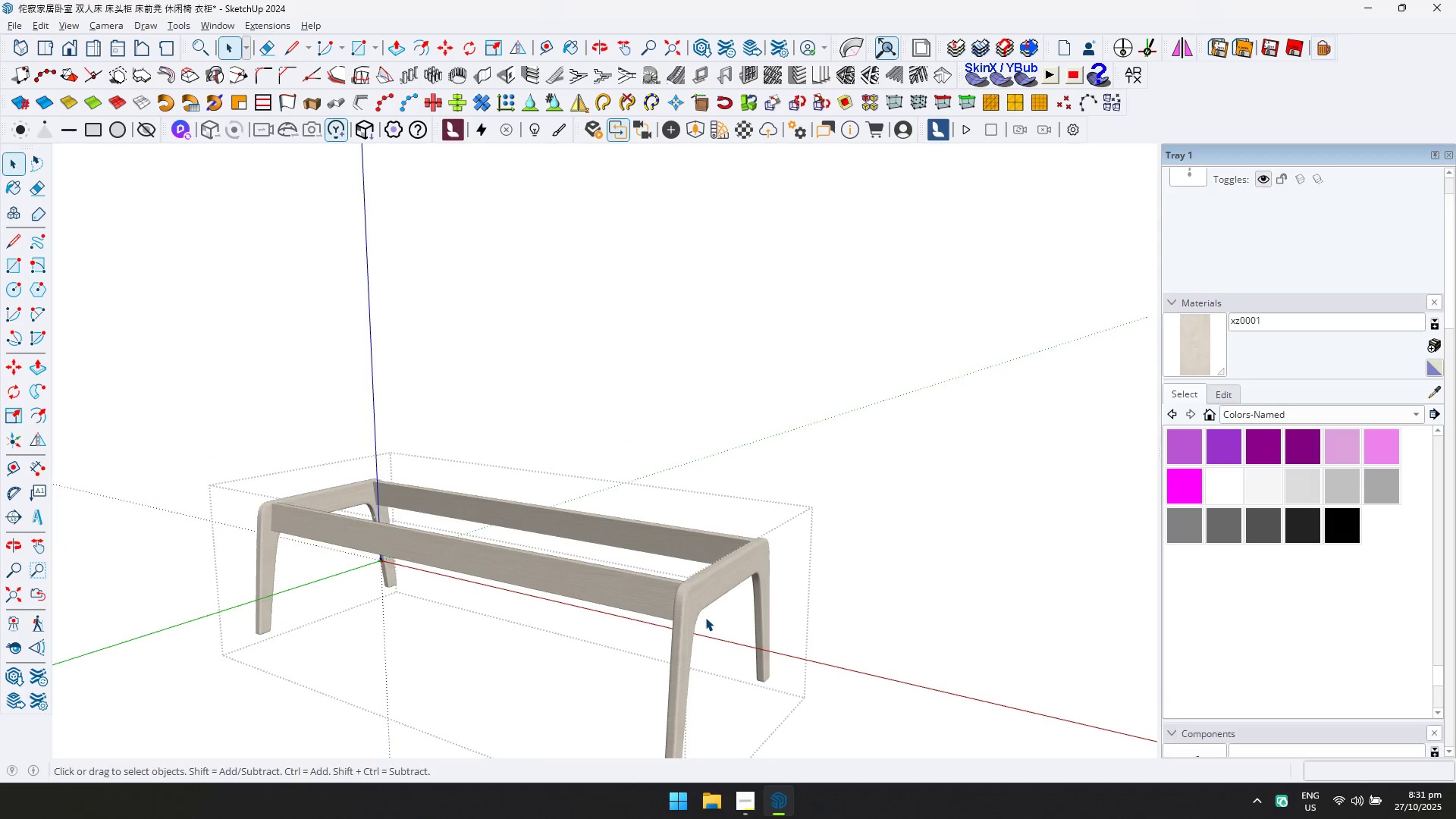 
key(Escape)
 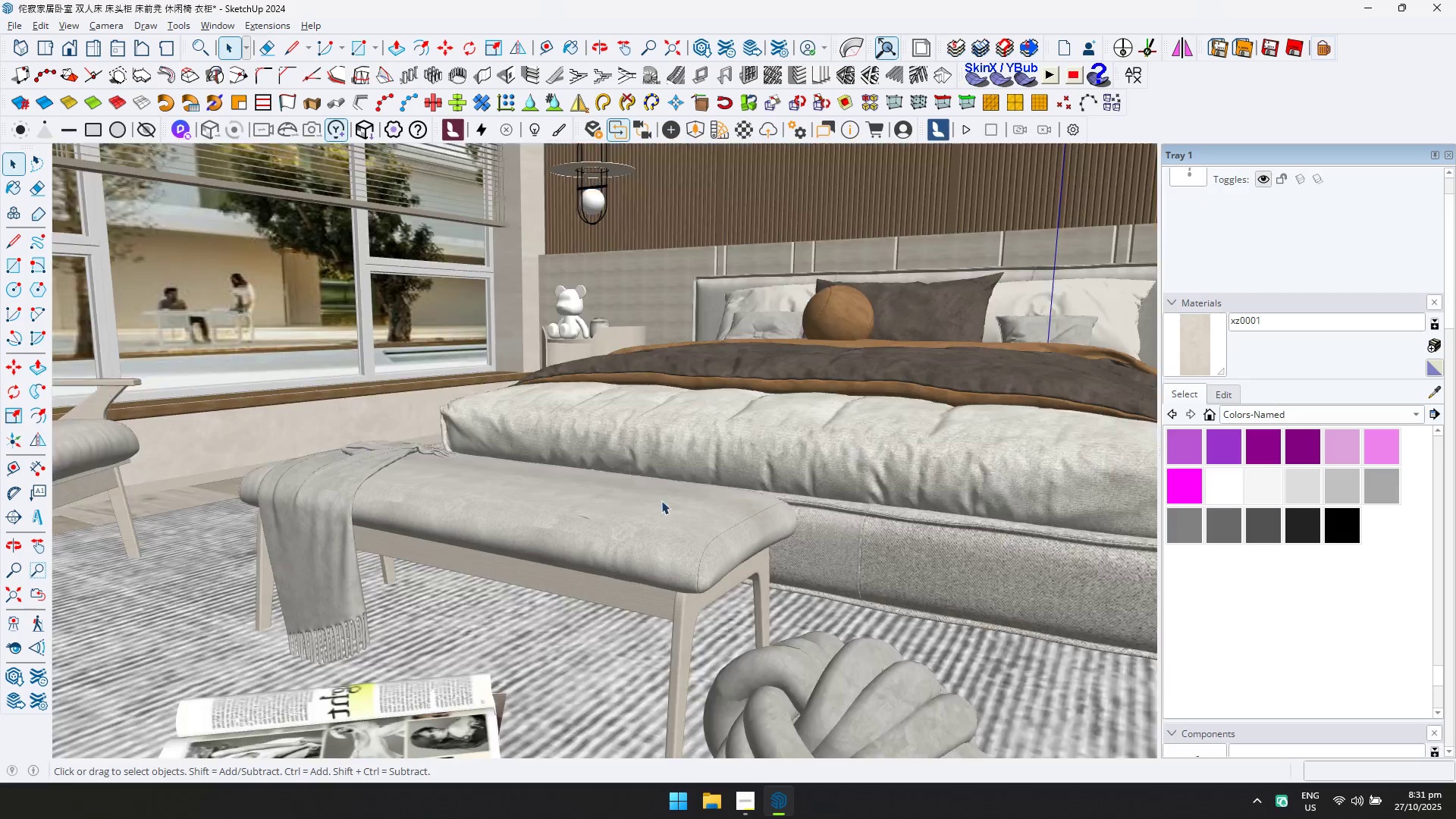 
scroll: coordinate [637, 460], scroll_direction: down, amount: 8.0
 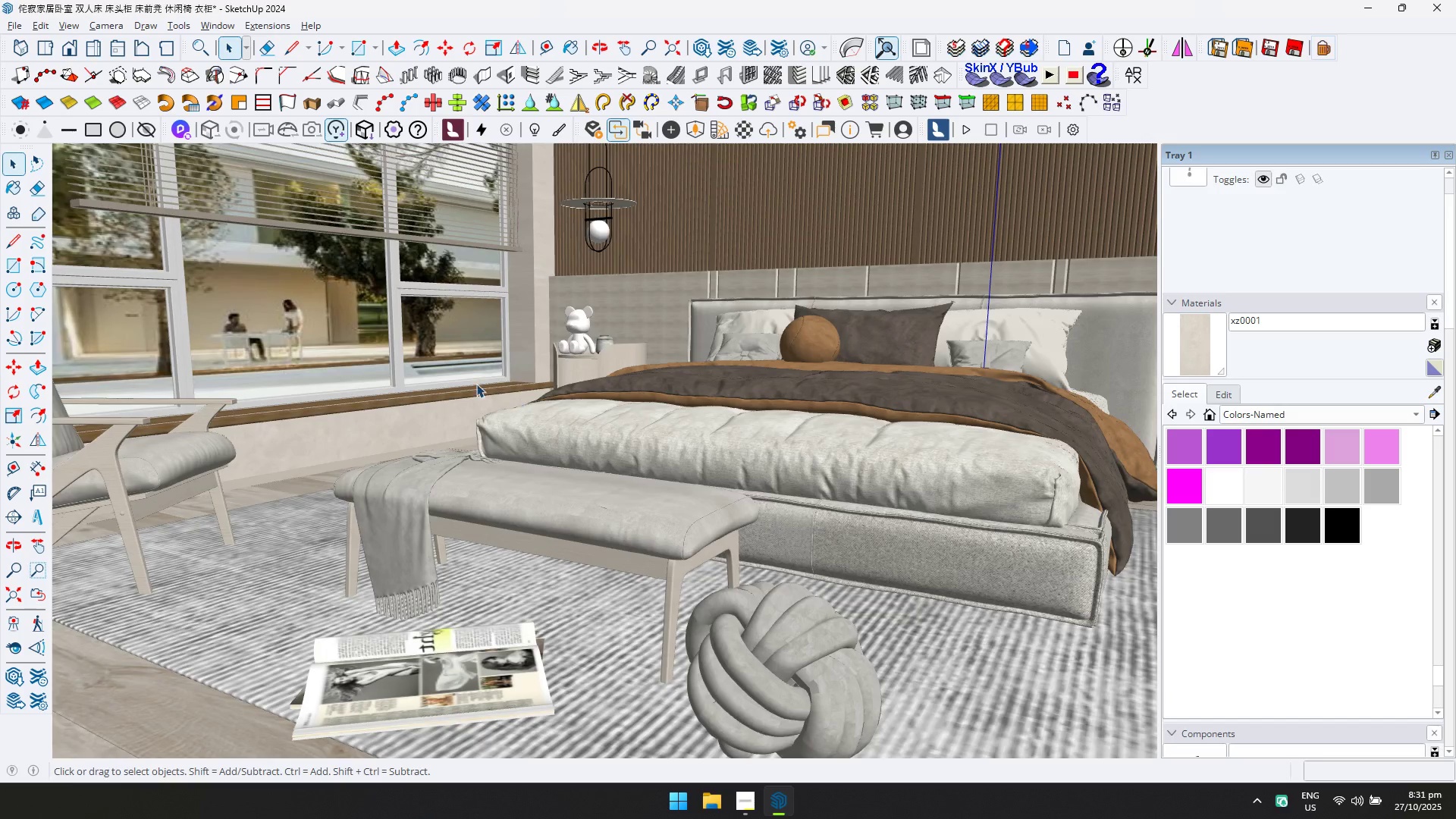 
hold_key(key=ShiftLeft, duration=0.52)
 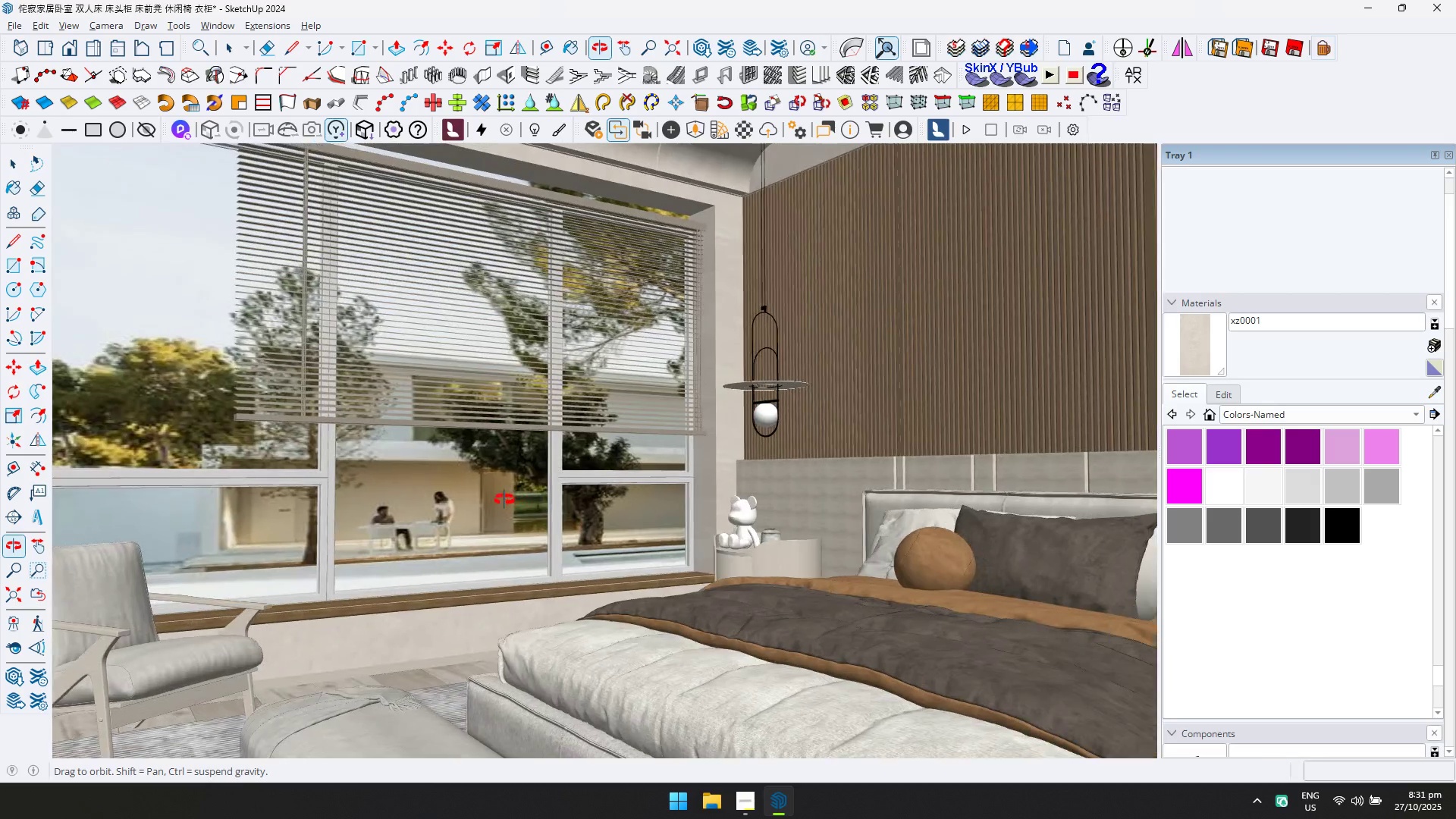 
key(Shift+ShiftLeft)
 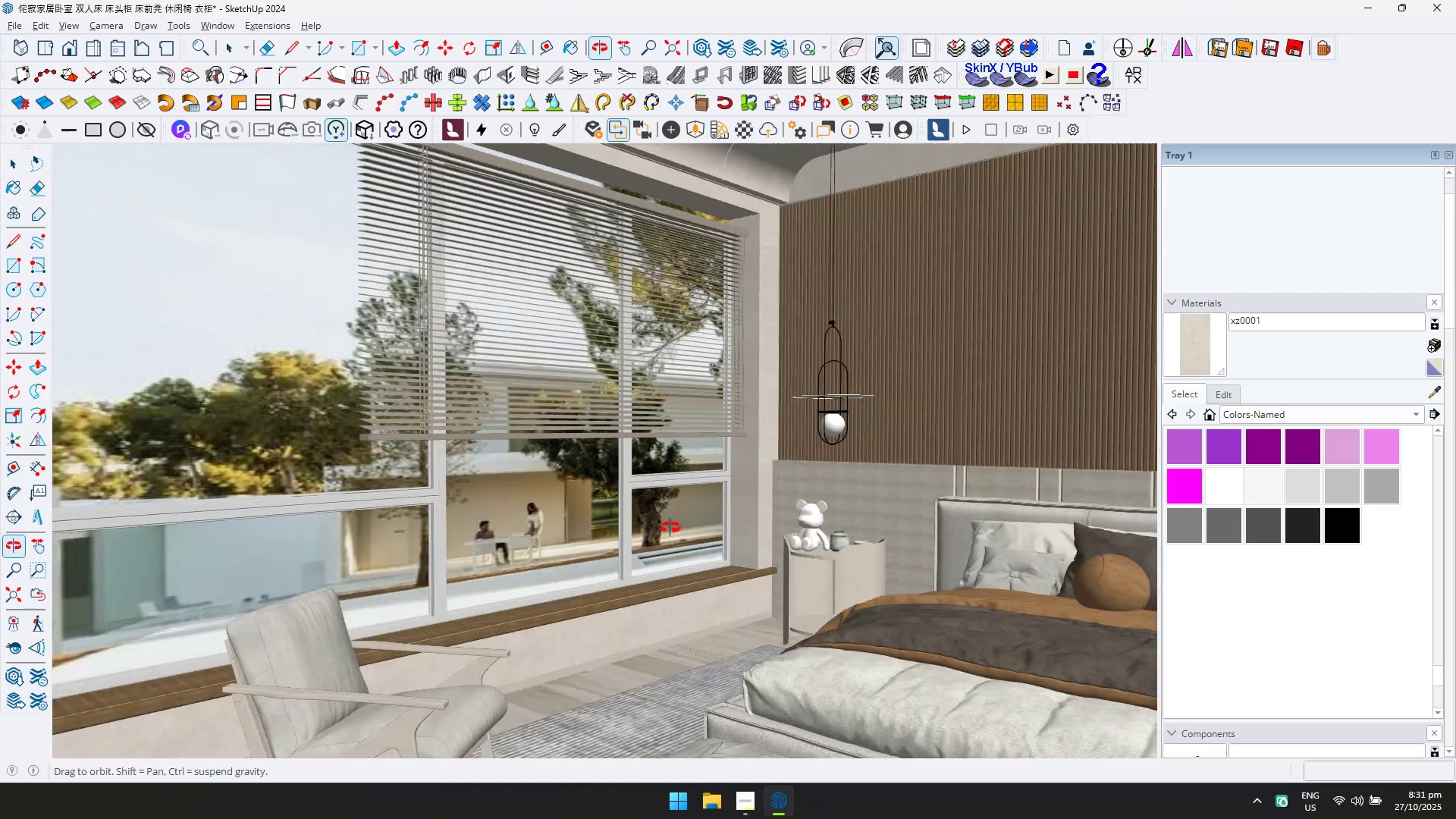 
hold_key(key=ShiftLeft, duration=0.32)
 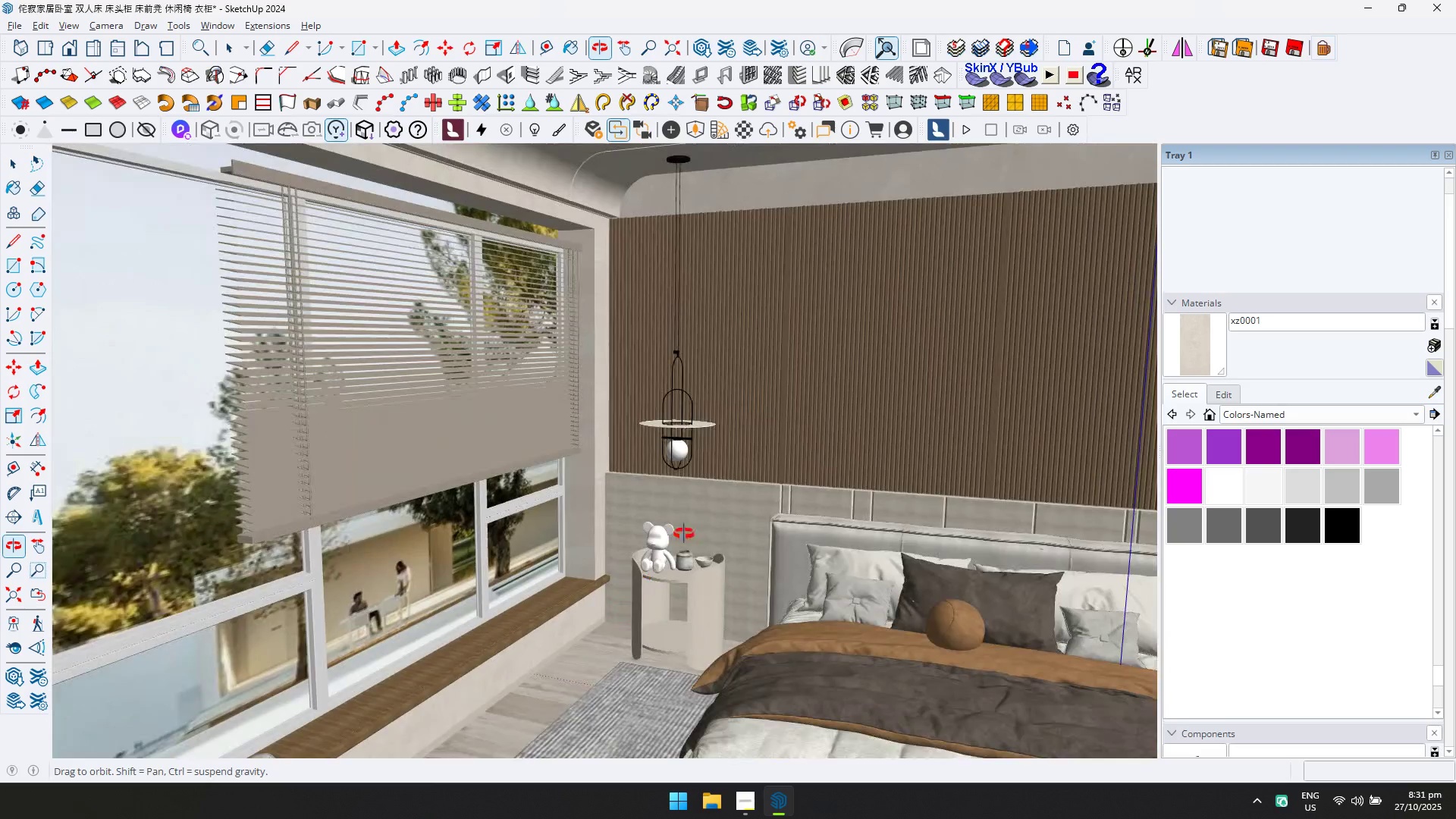 
hold_key(key=ShiftLeft, duration=0.43)
 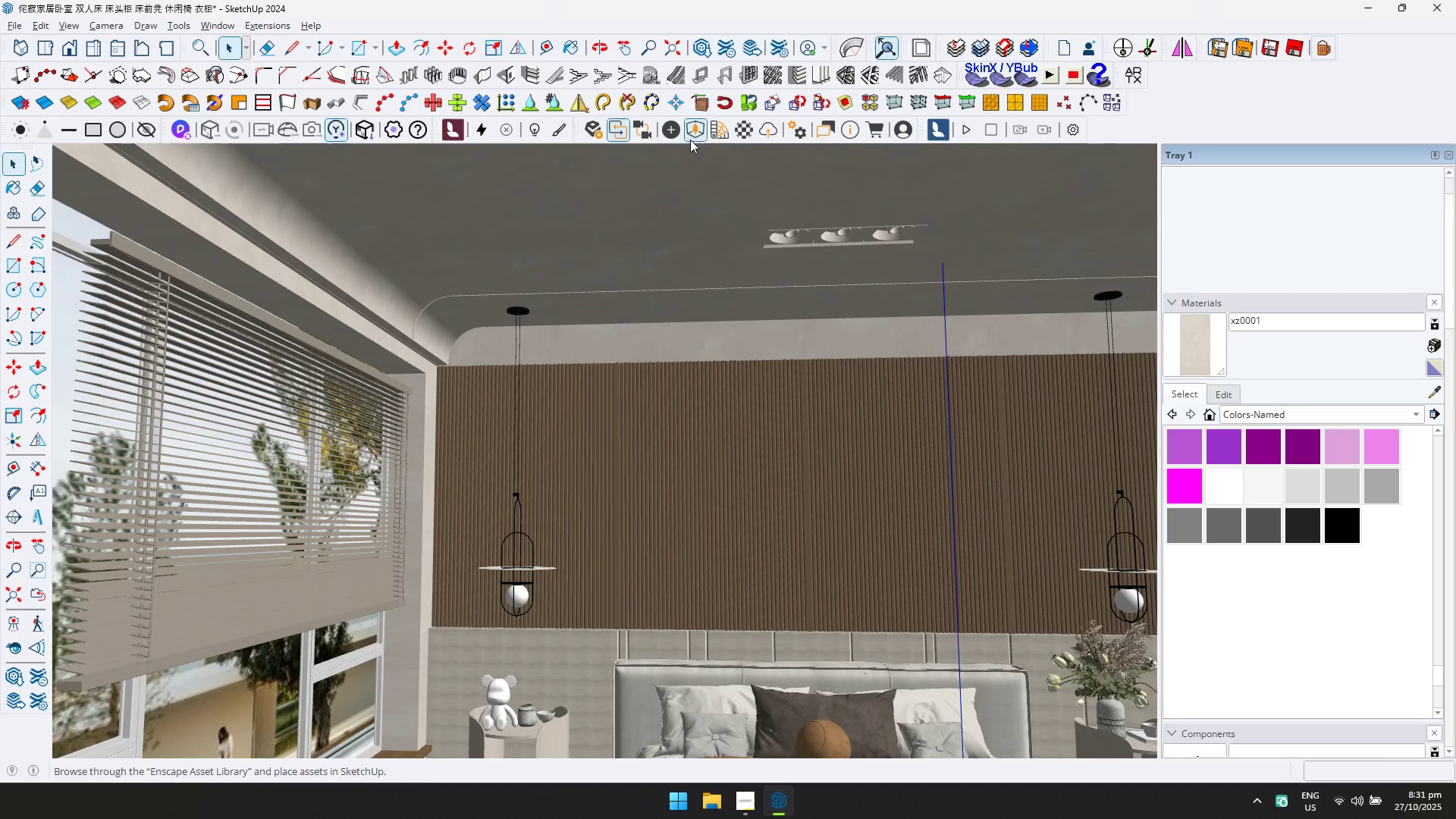 
left_click([673, 131])
 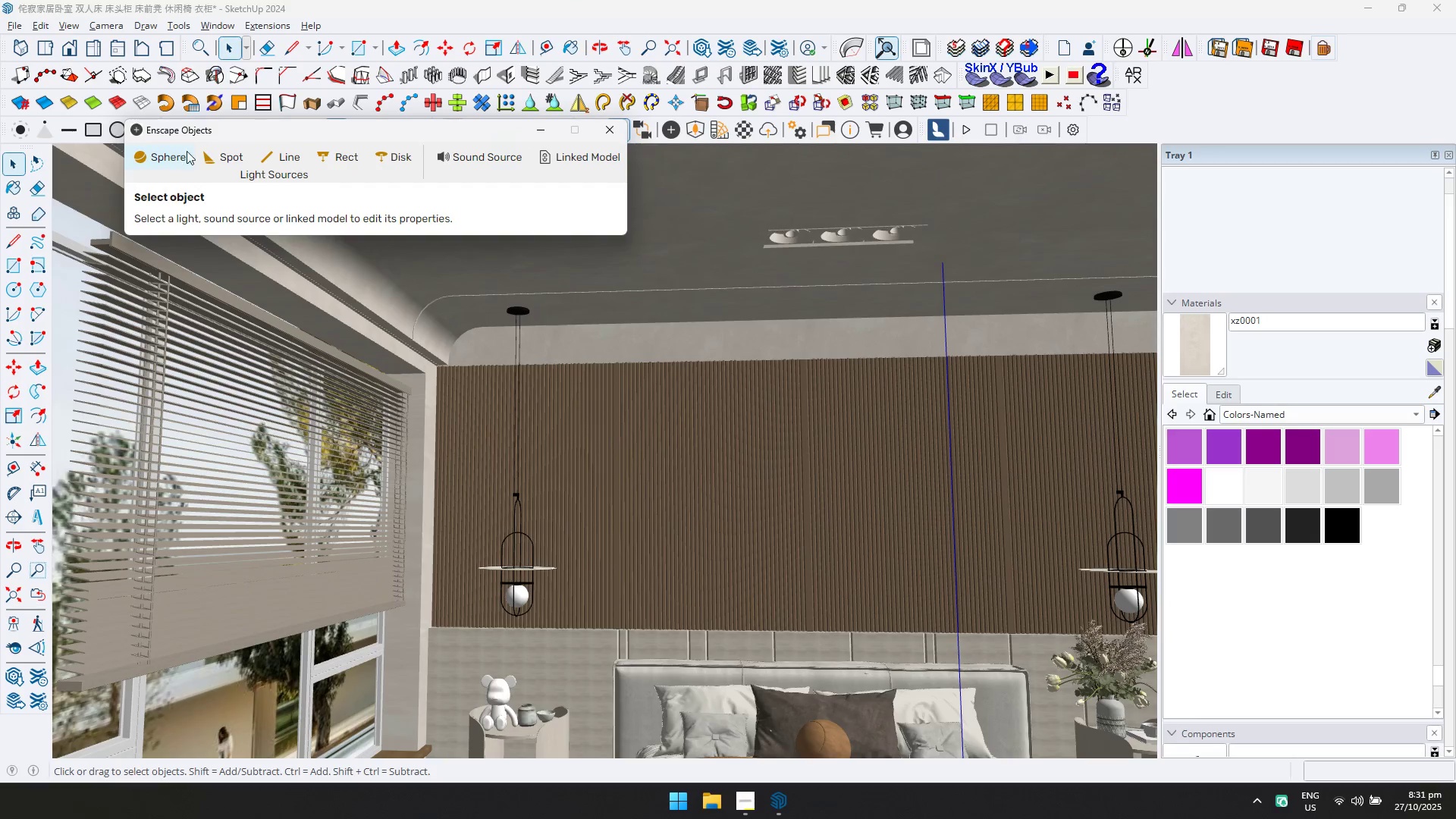 
left_click([201, 150])
 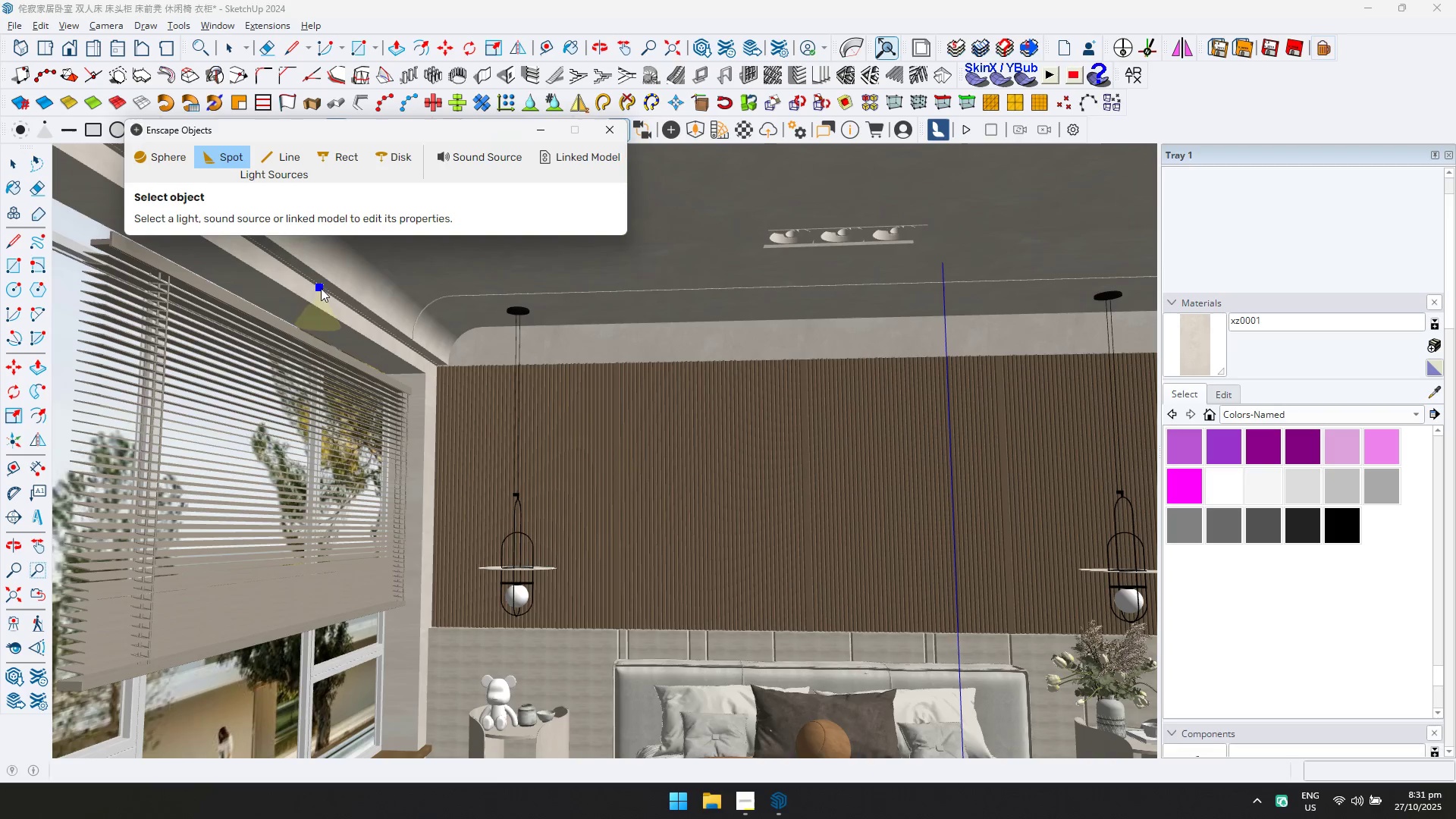 
scroll: coordinate [986, 215], scroll_direction: up, amount: 15.0
 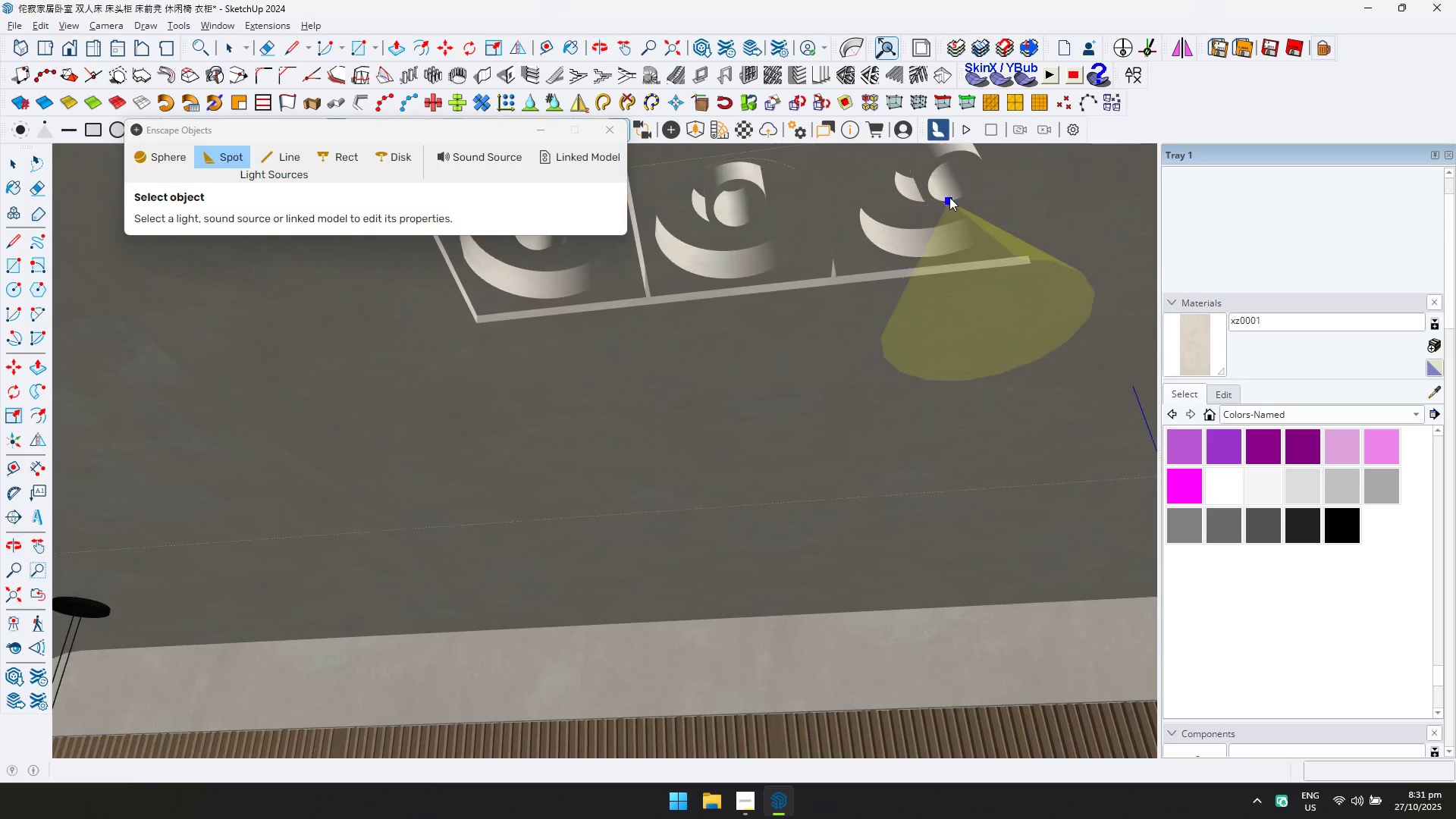 
left_click([949, 171])
 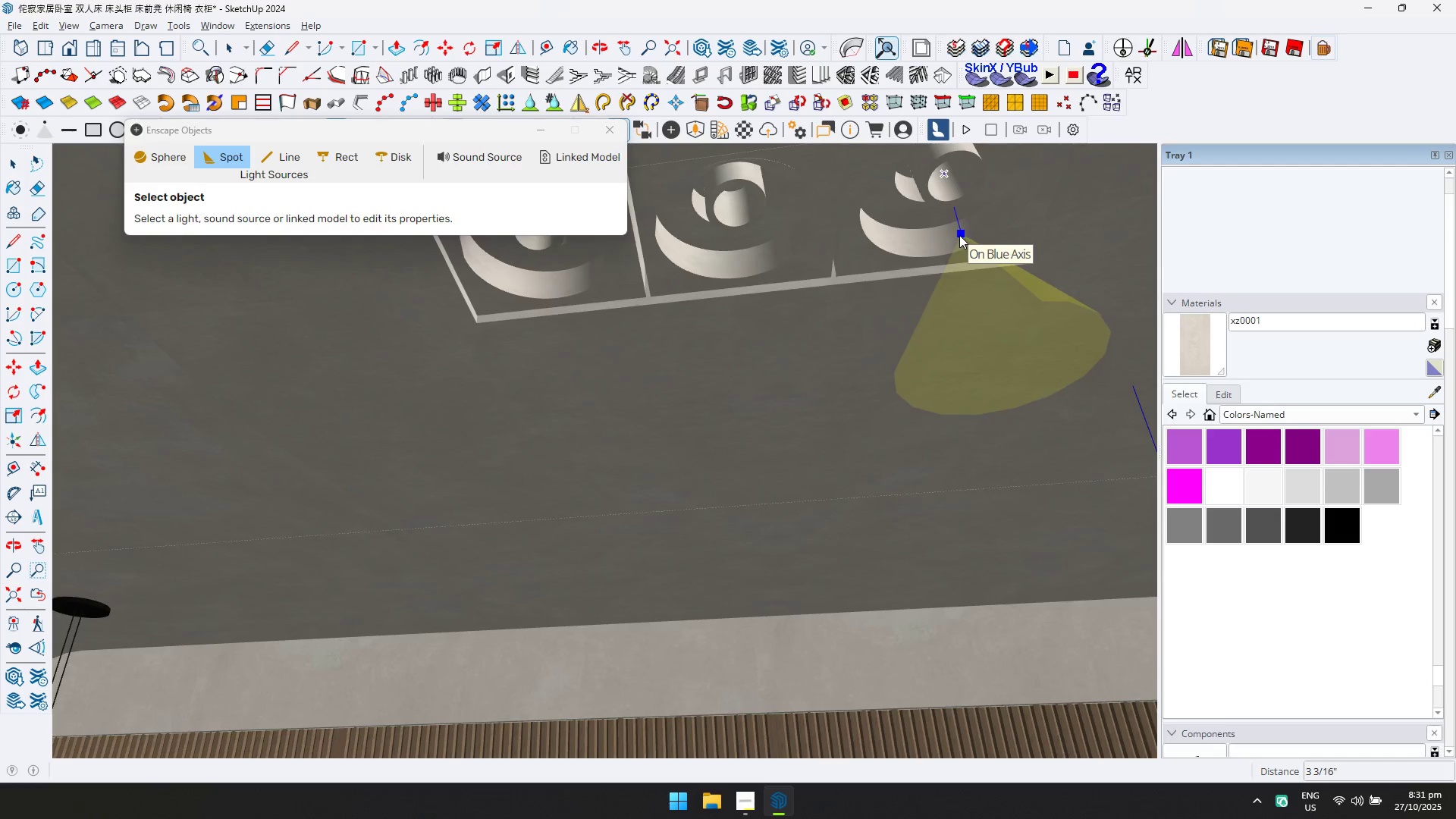 
key(ArrowUp)
 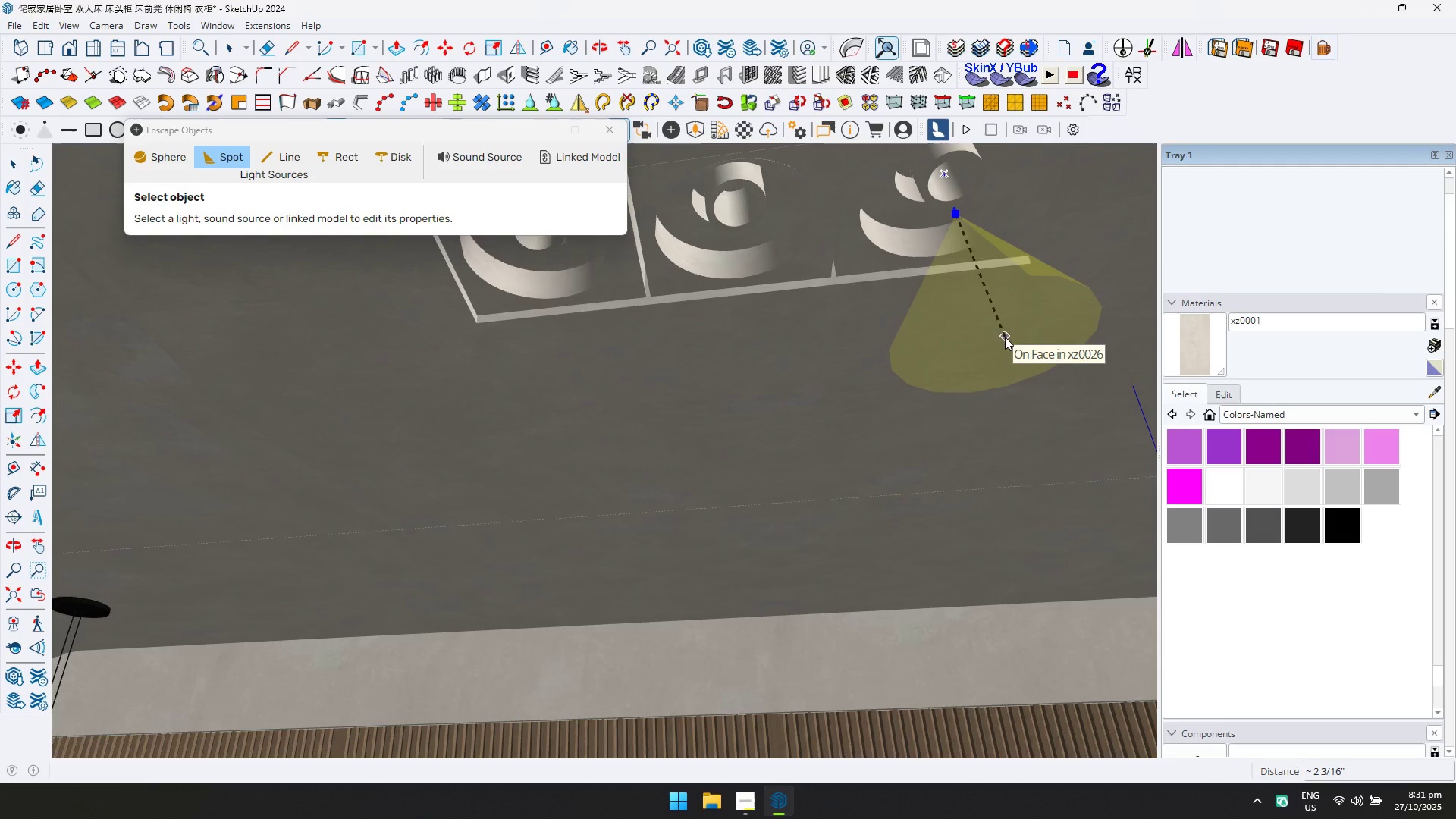 
left_click([993, 321])
 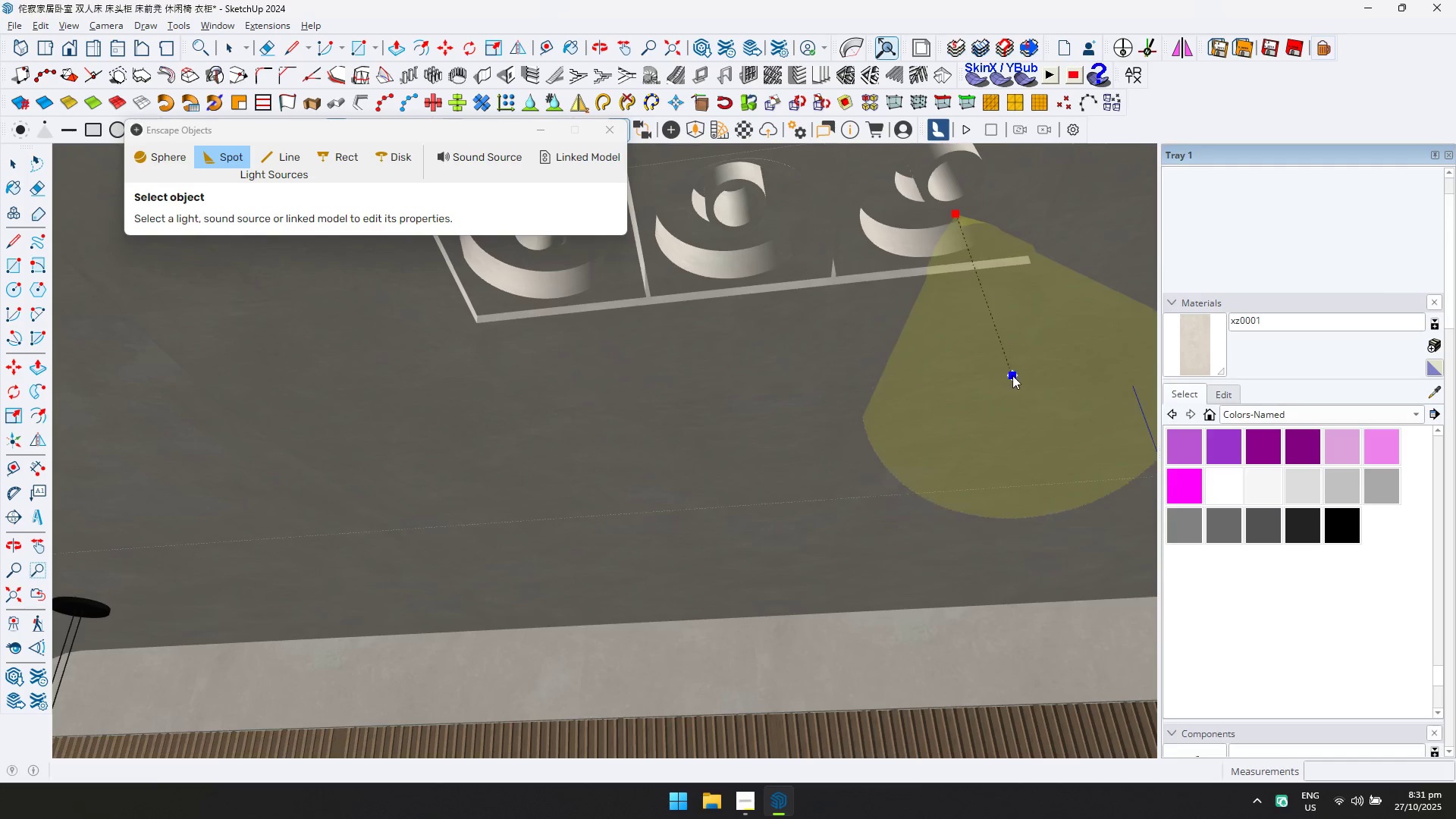 
key(ArrowUp)
 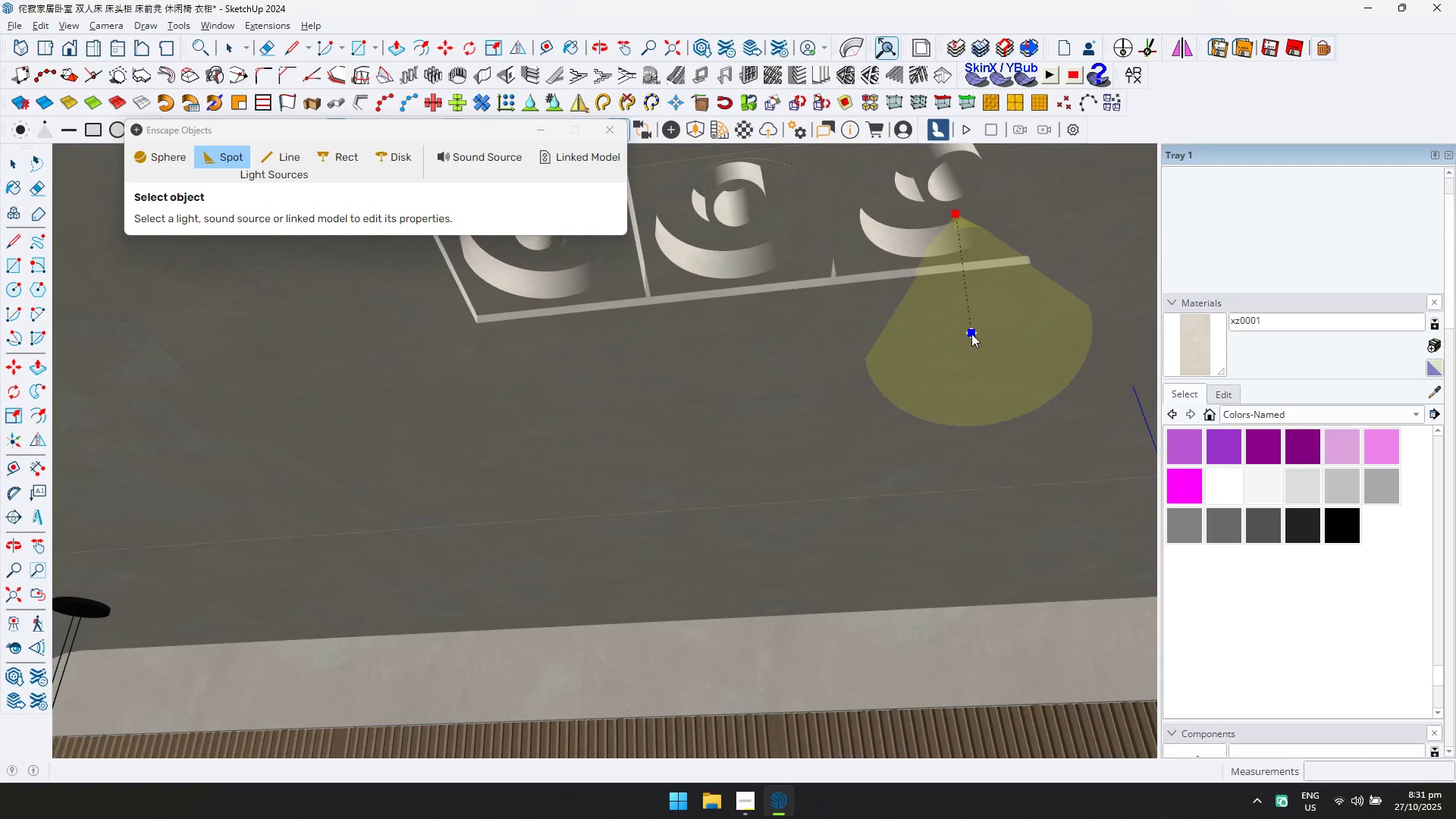 
key(Escape)
 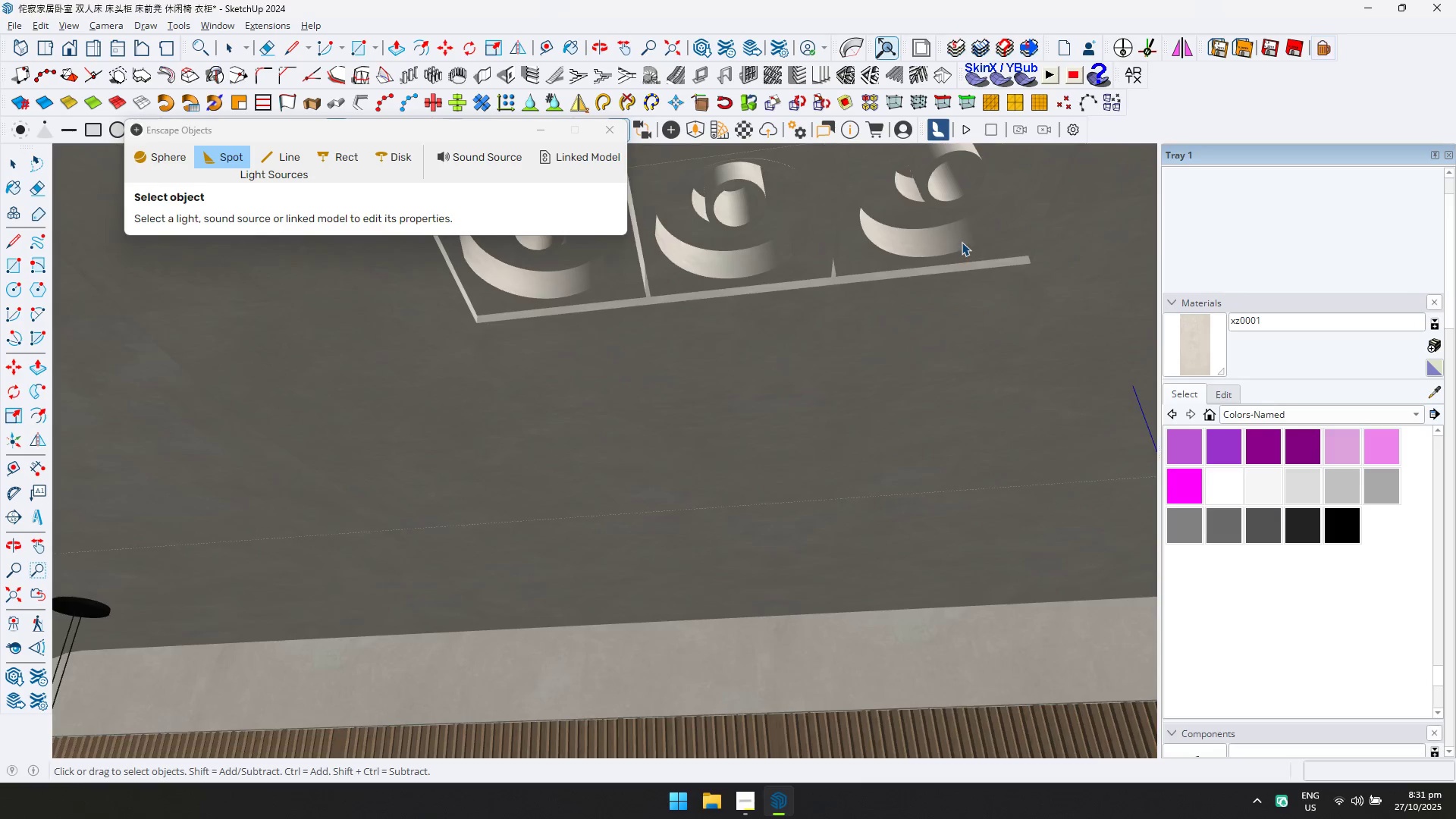 
scroll: coordinate [960, 240], scroll_direction: up, amount: 1.0
 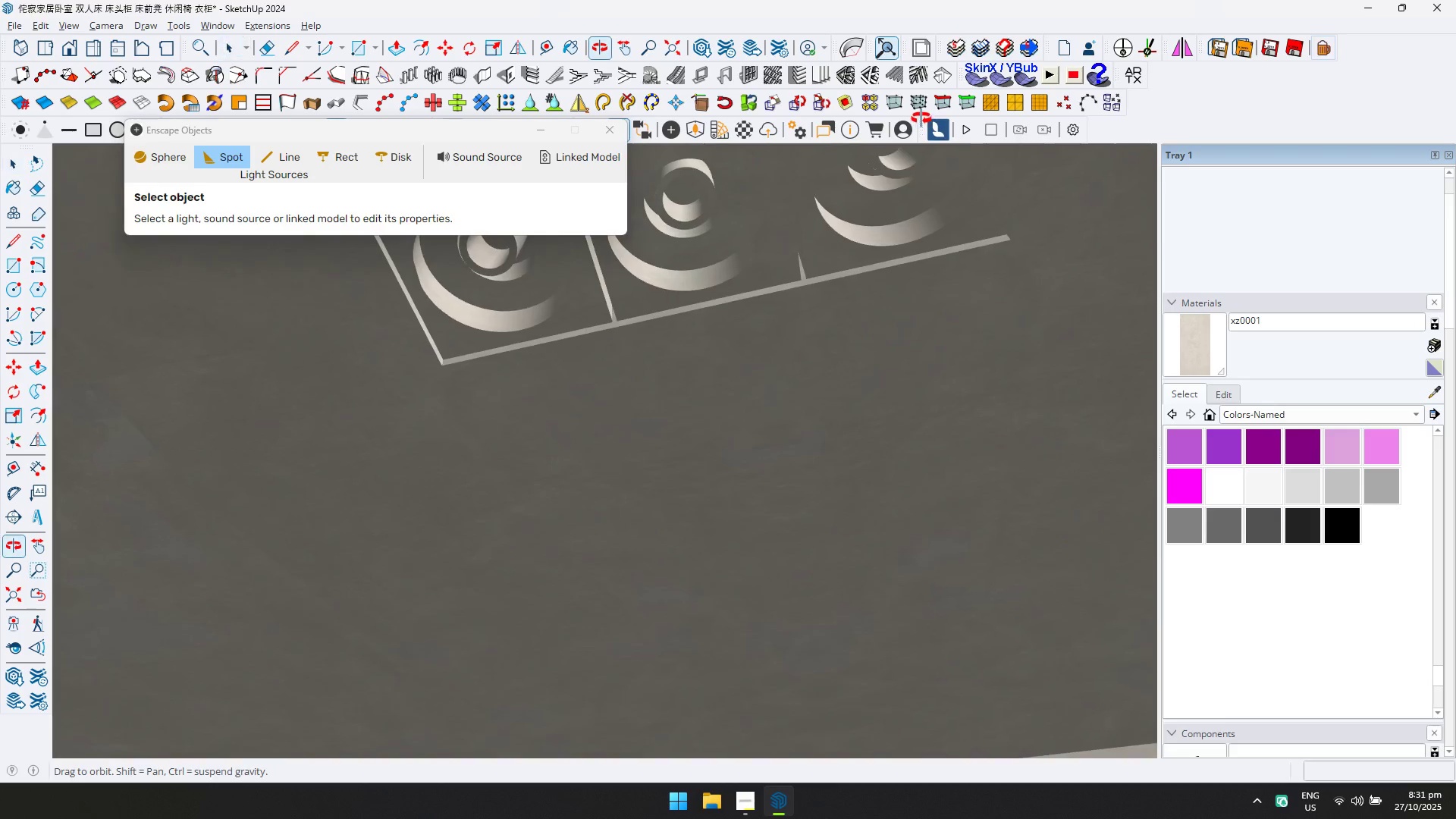 
hold_key(key=ShiftLeft, duration=0.32)
 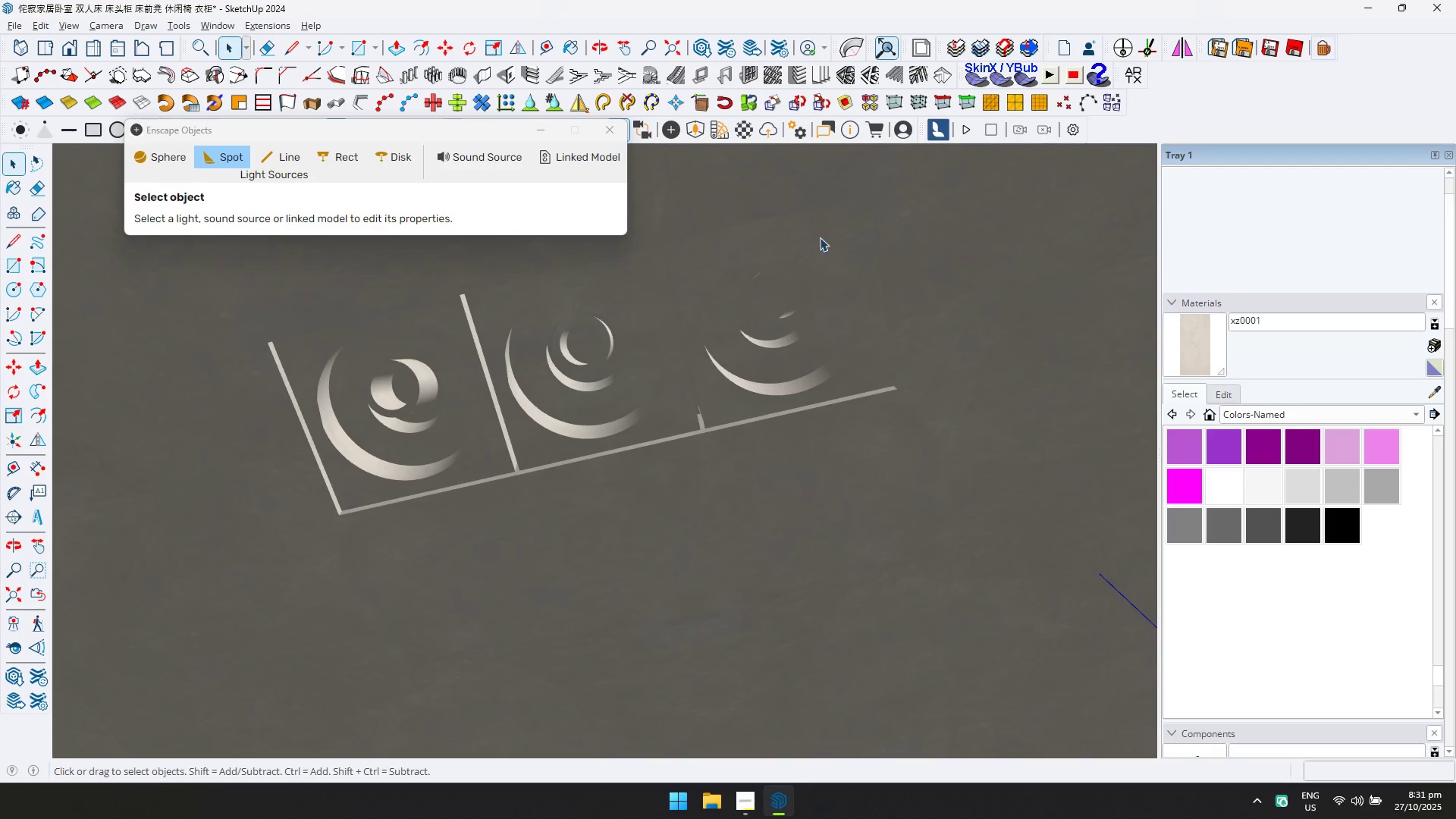 
key(L)
 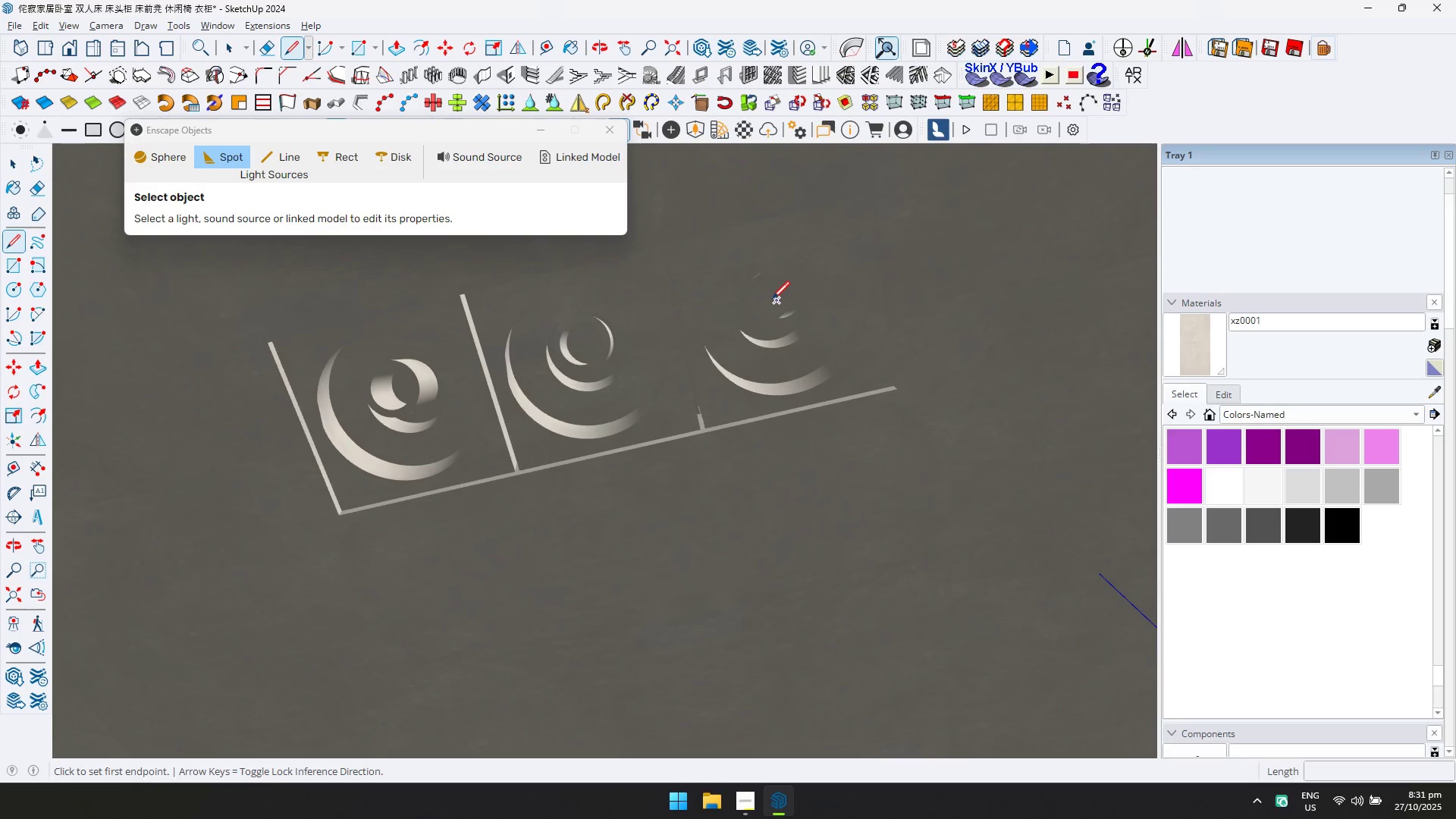 
left_click([772, 299])
 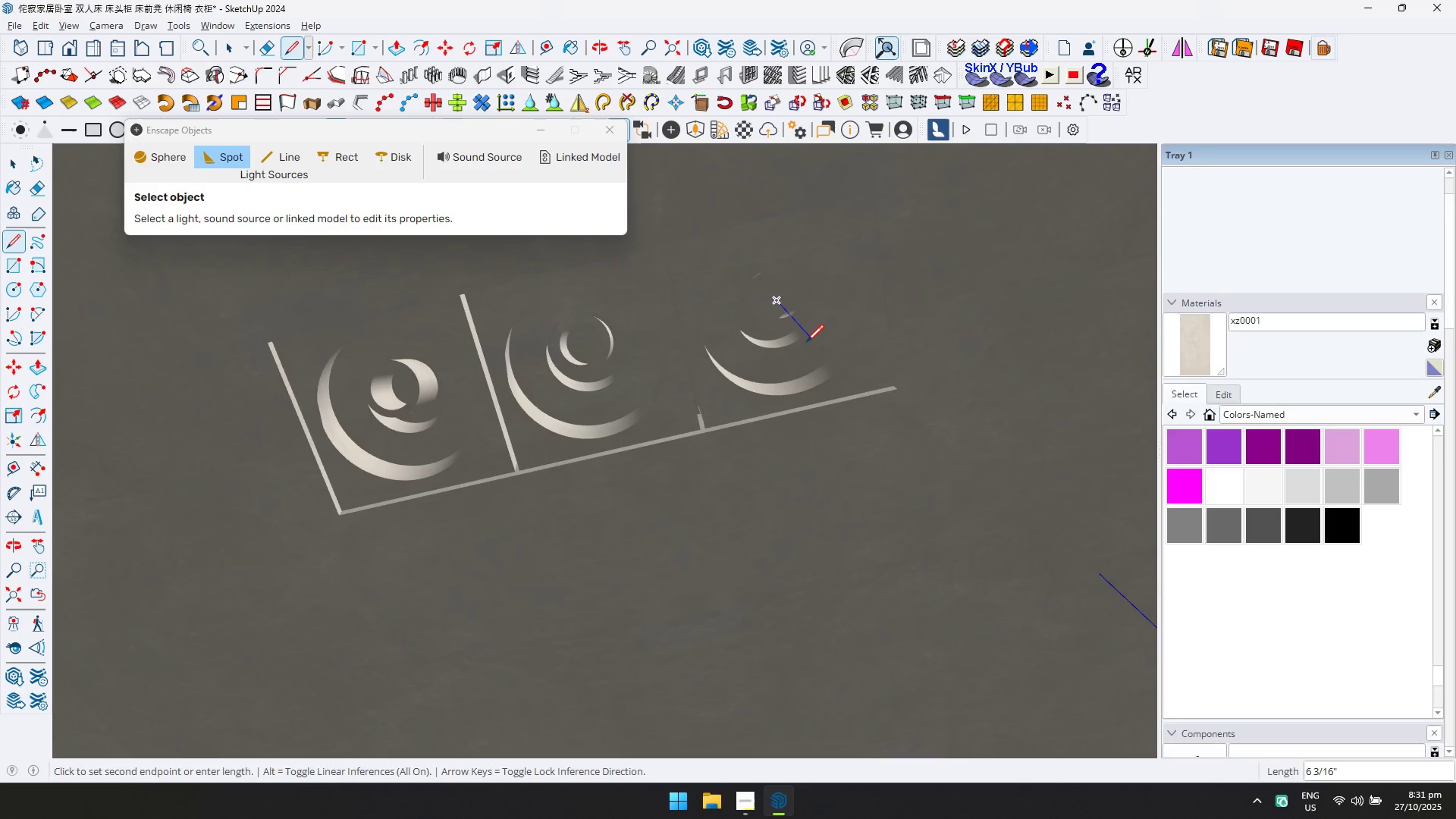 
key(ArrowUp)
 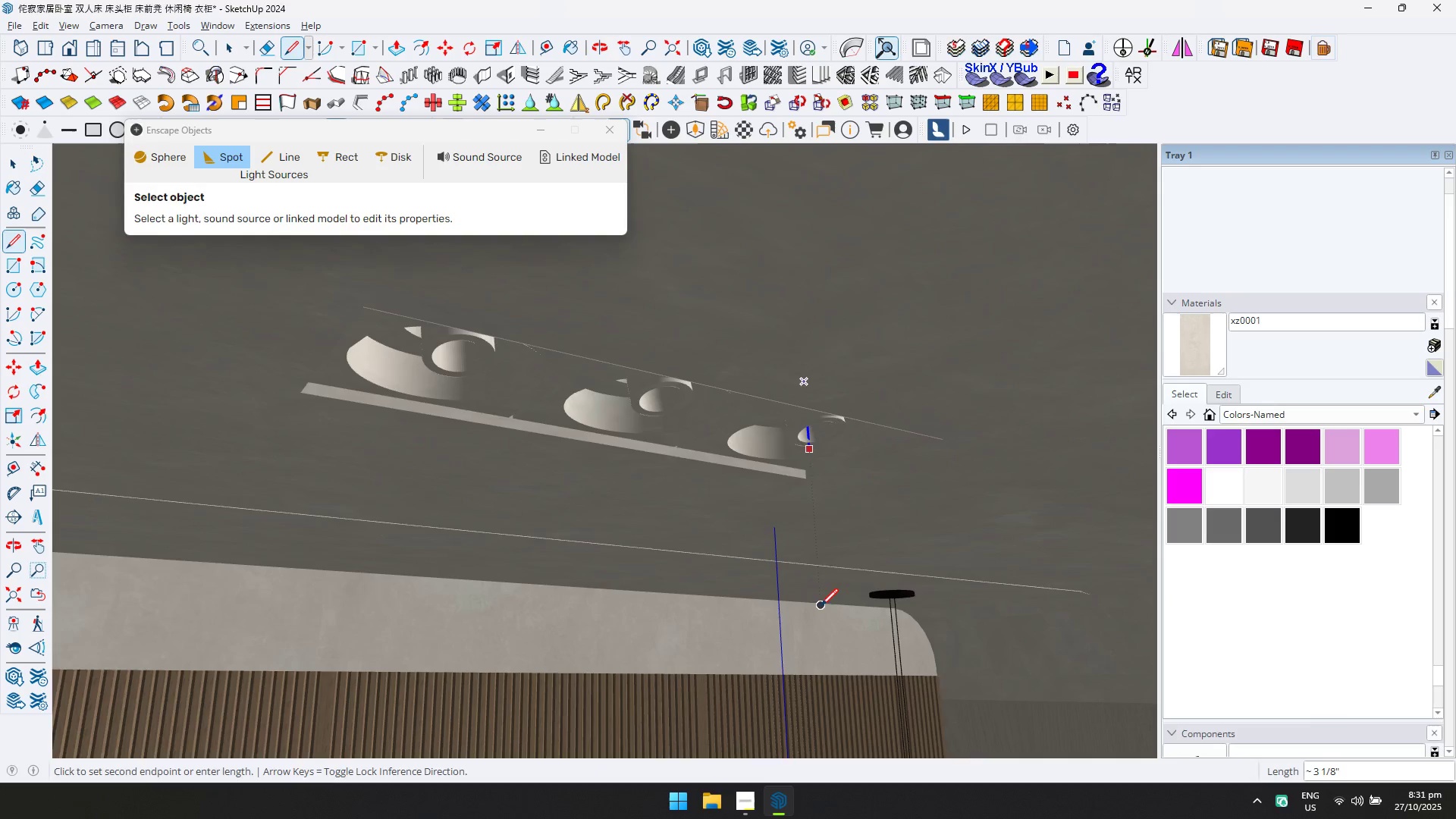 
key(Escape)
 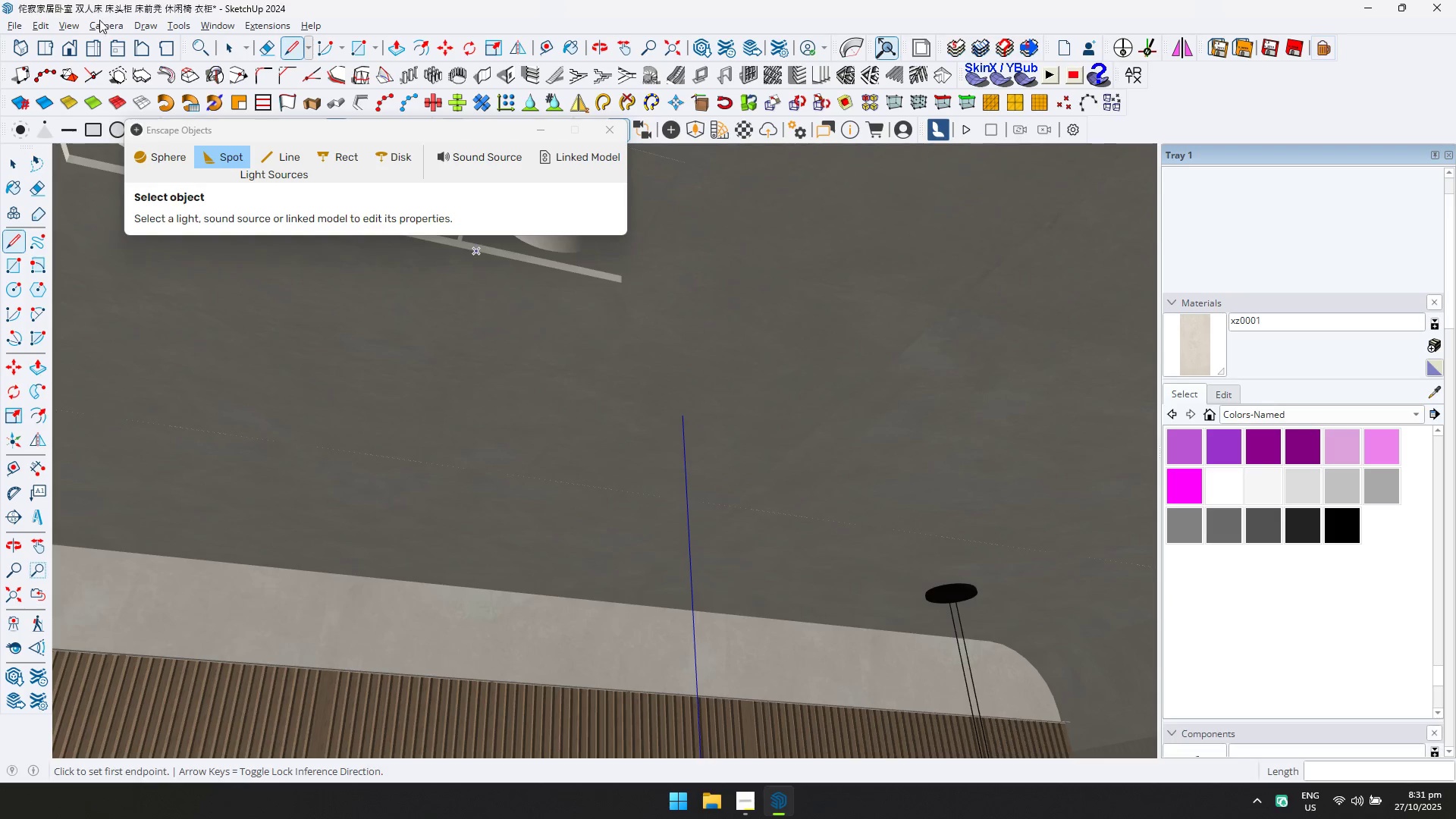 
left_click([63, 29])
 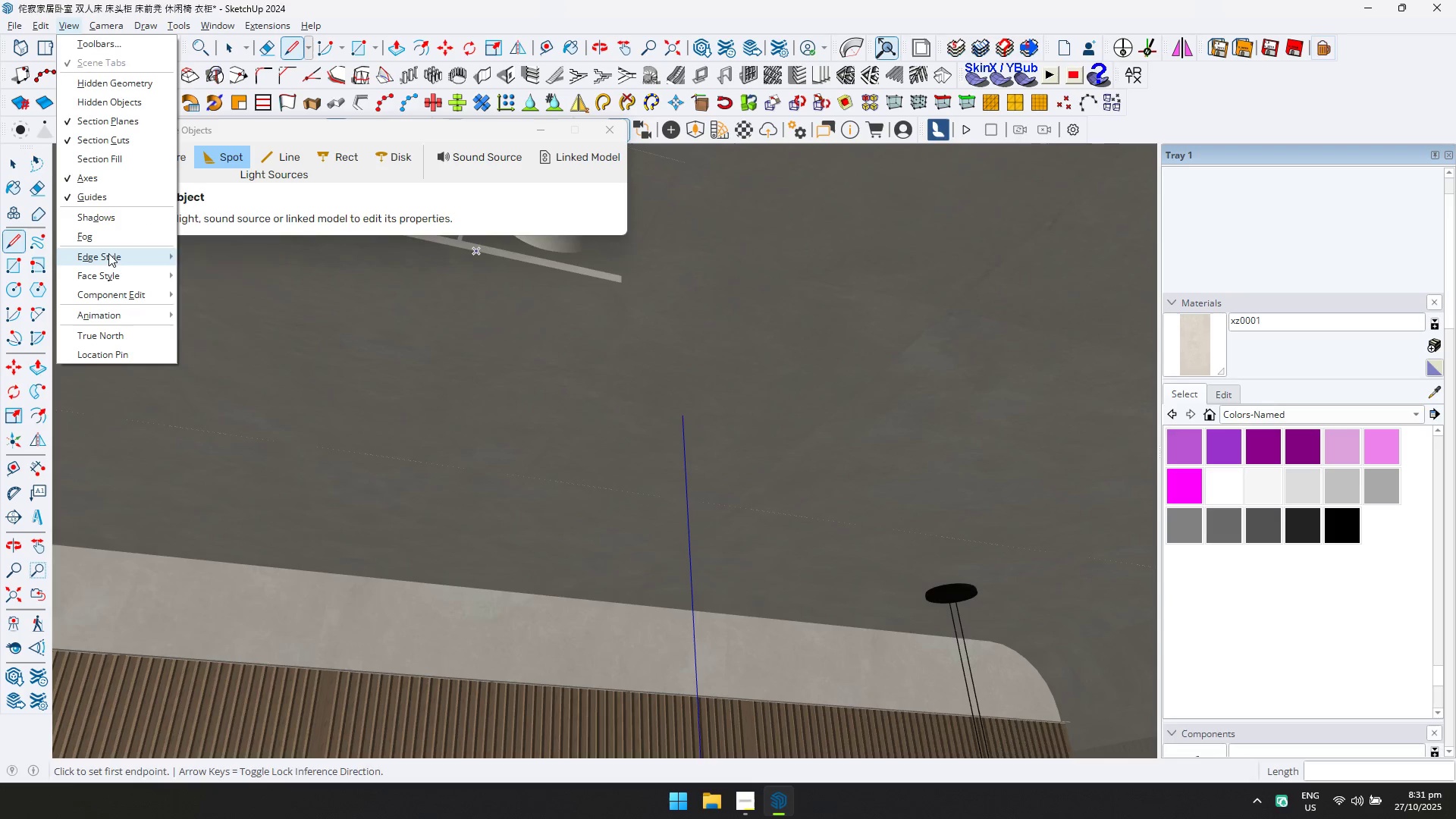 
left_click([215, 260])
 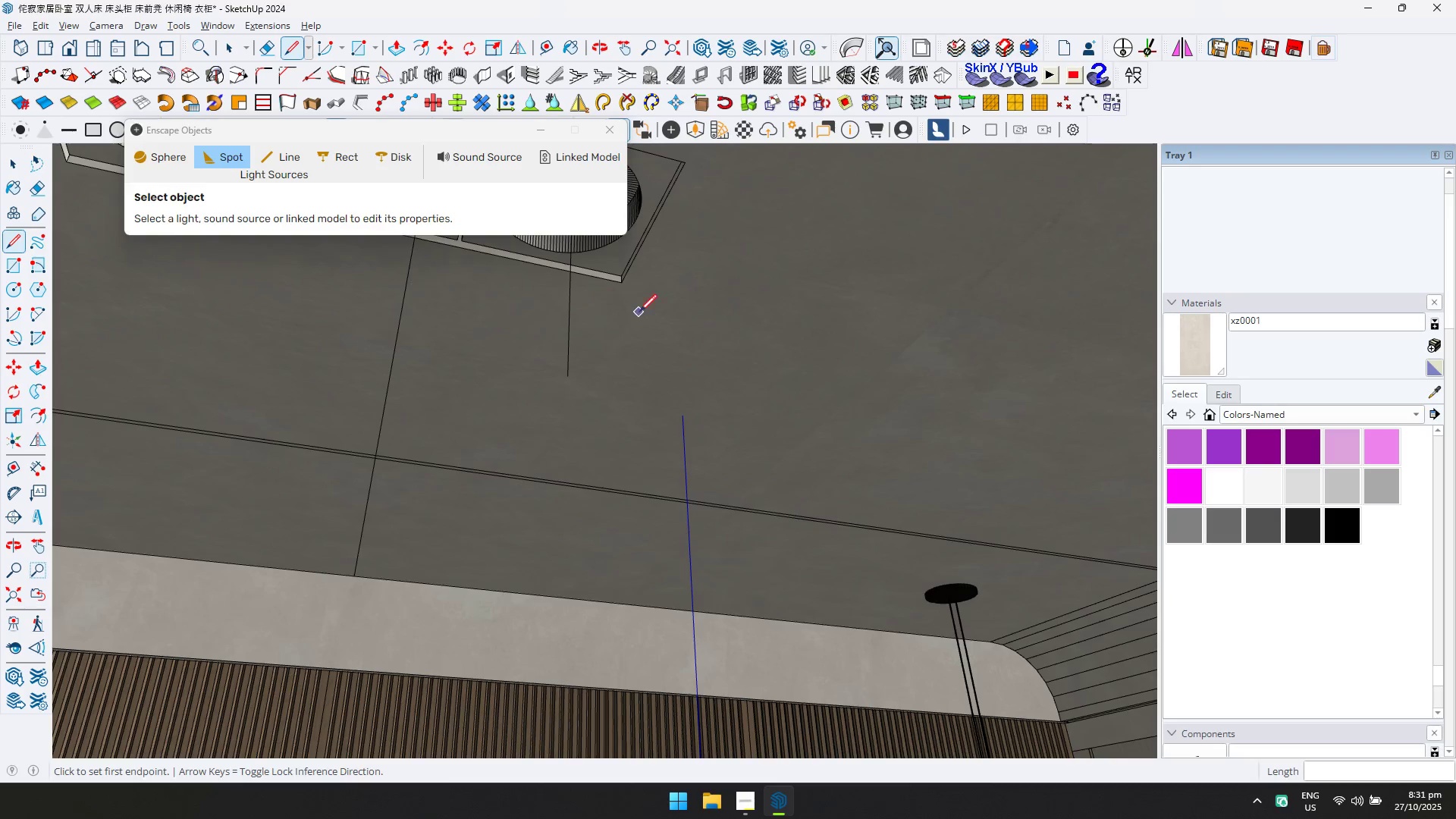 
hold_key(key=ShiftLeft, duration=0.38)
 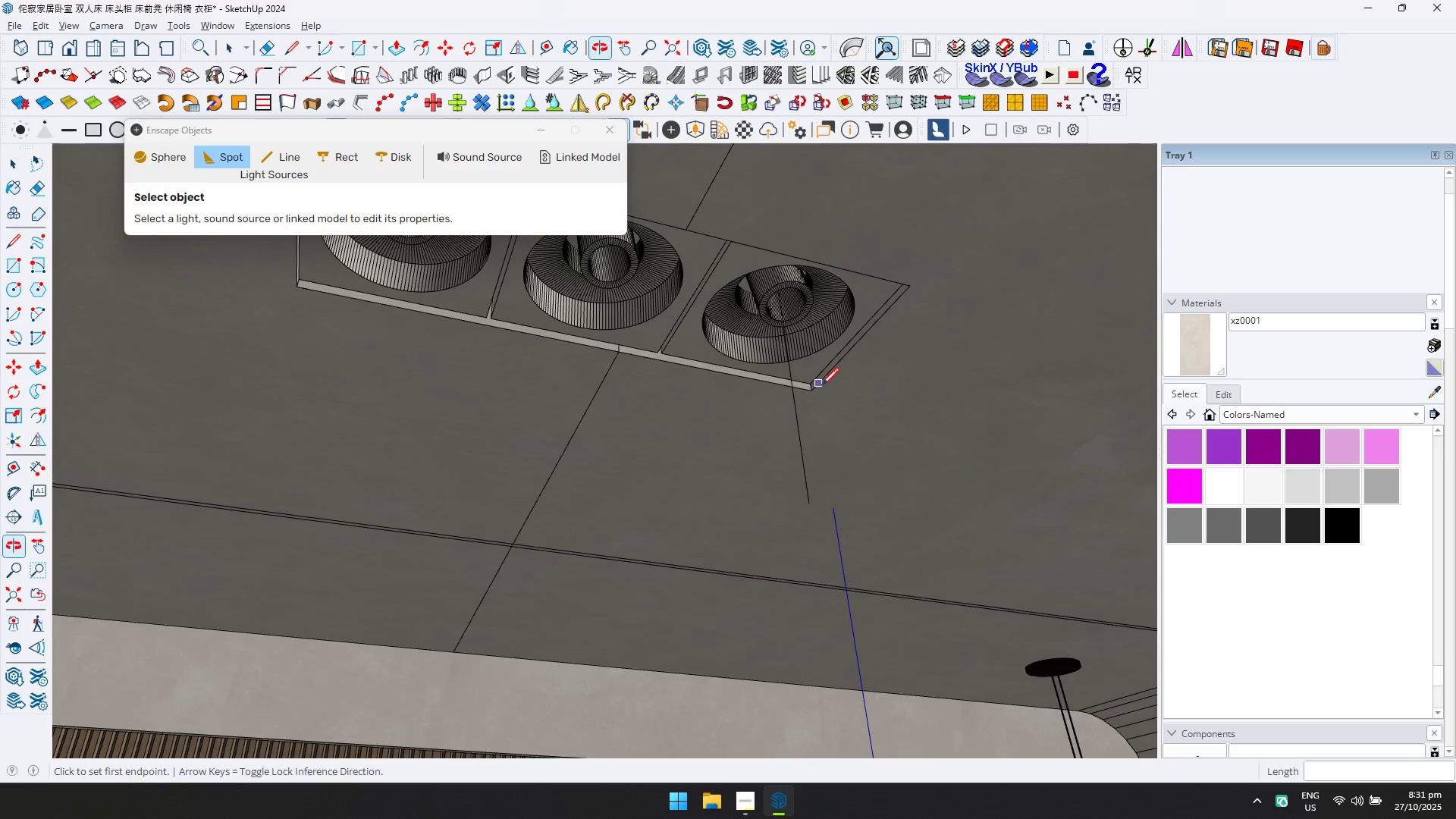 
key(Space)
 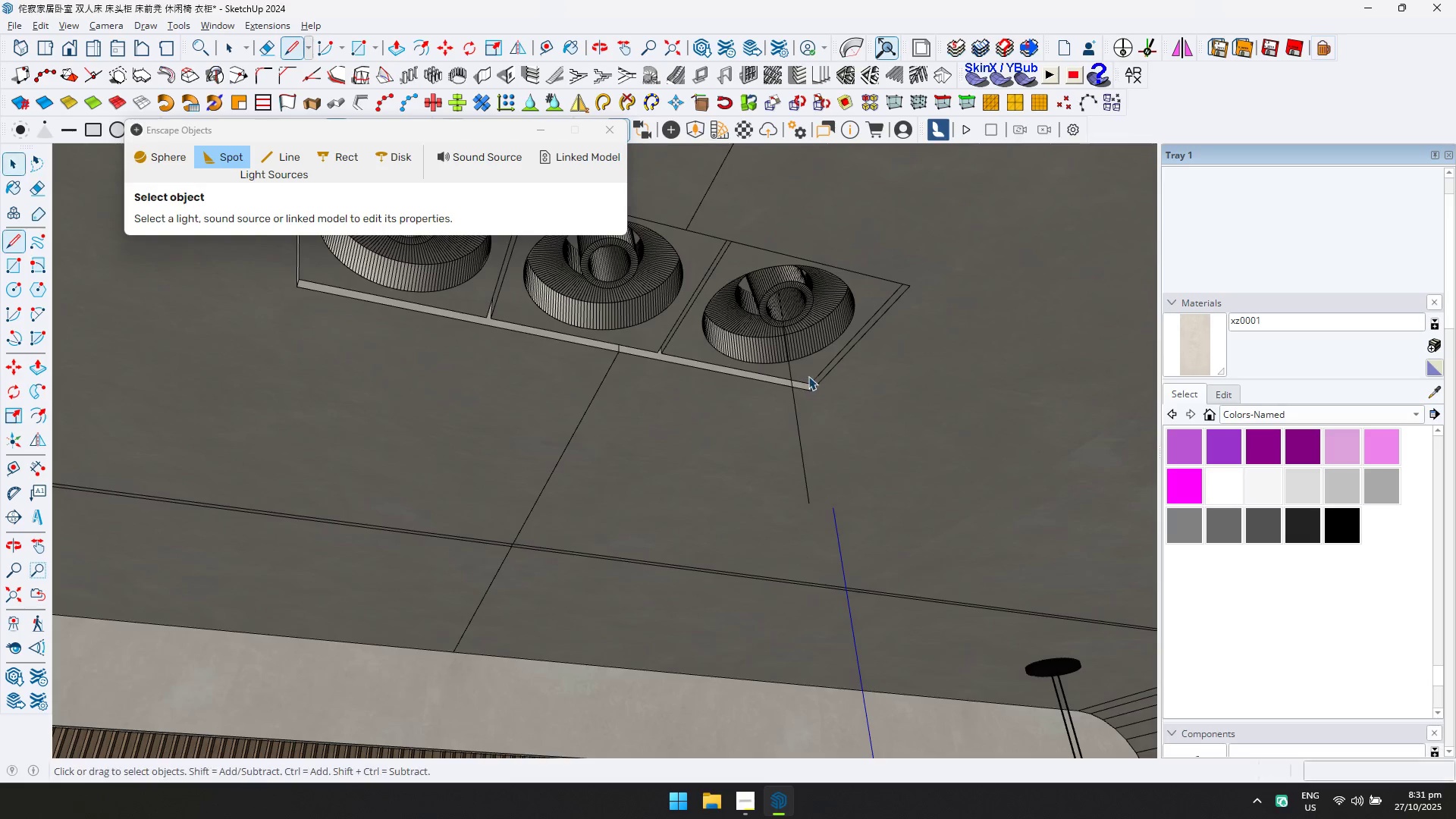 
key(Escape)
 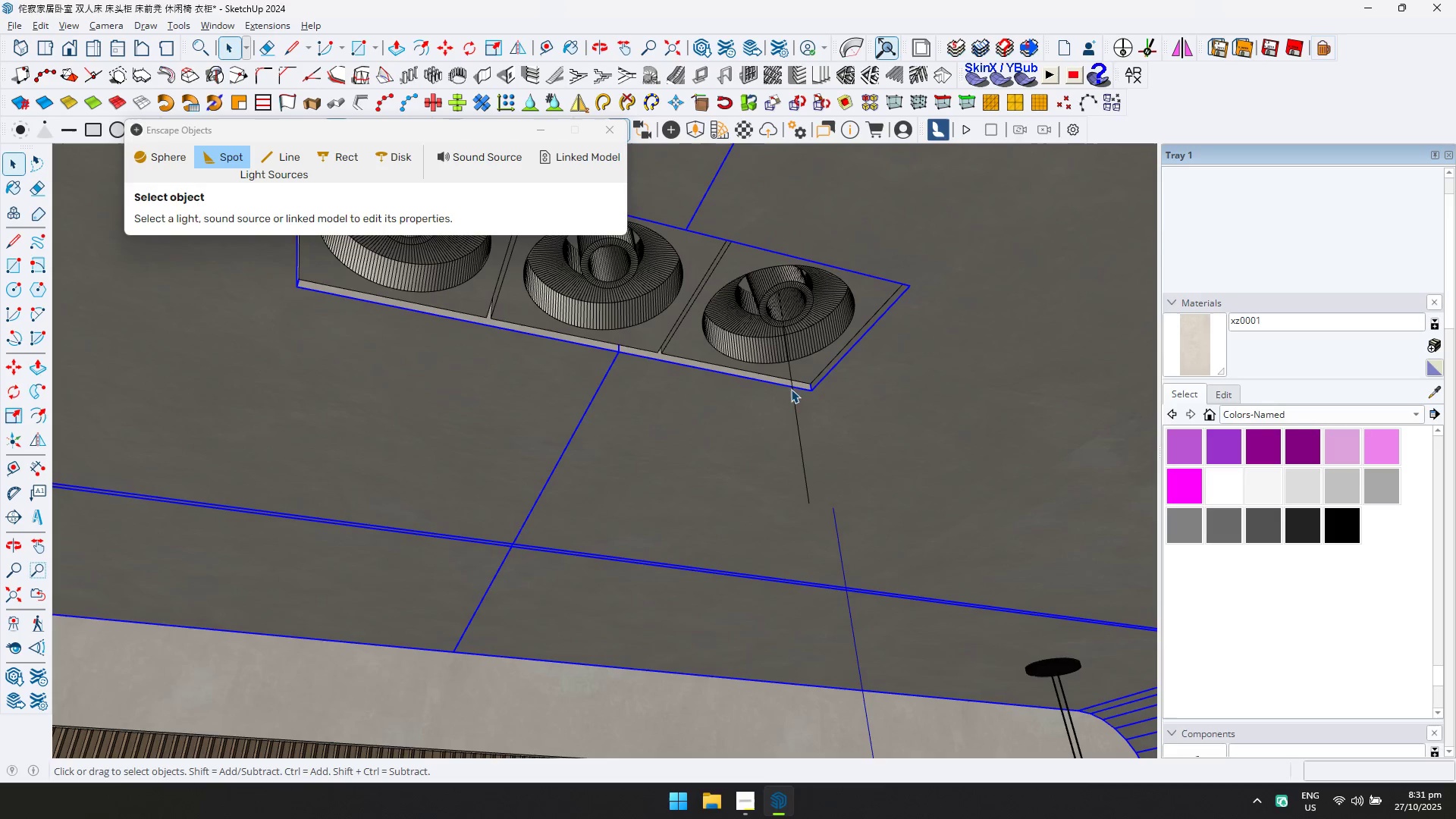 
double_click([793, 391])
 